 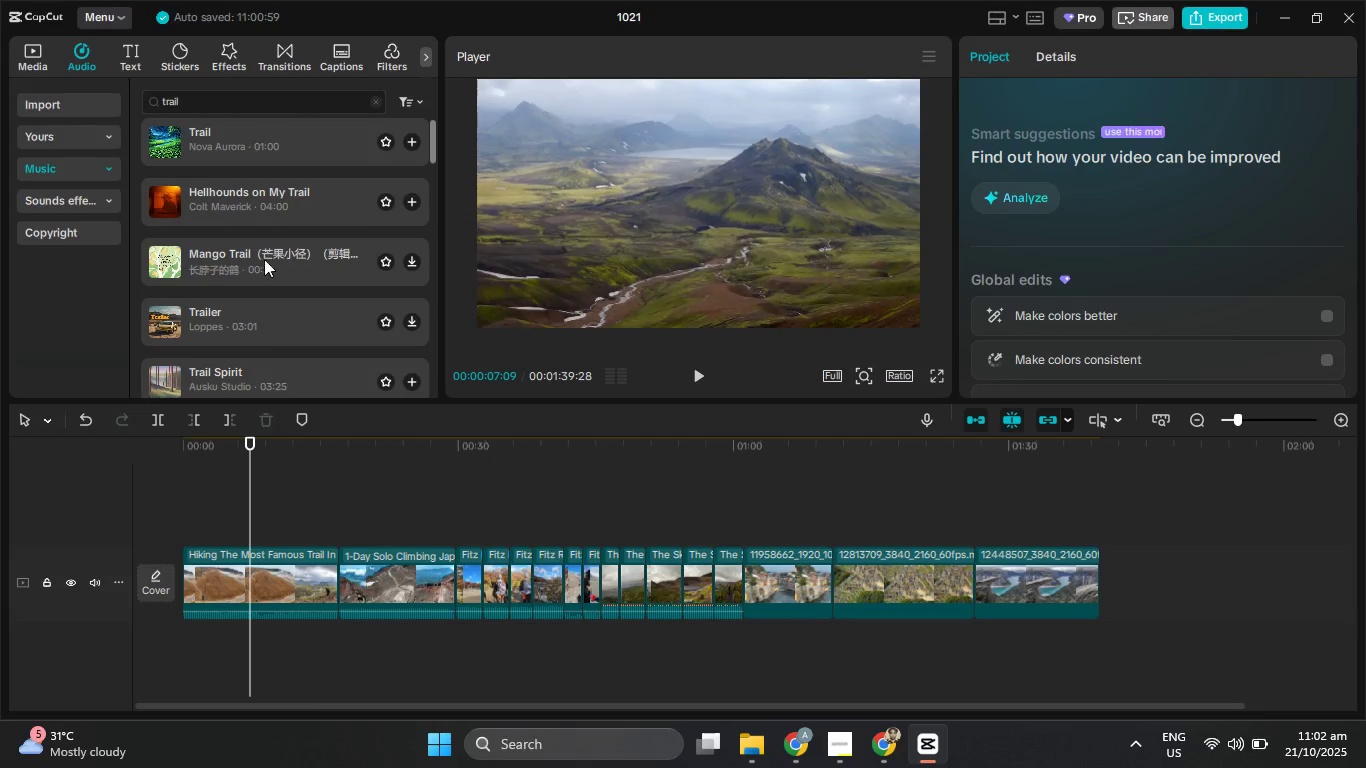 
scroll: coordinate [266, 216], scroll_direction: up, amount: 3.0
 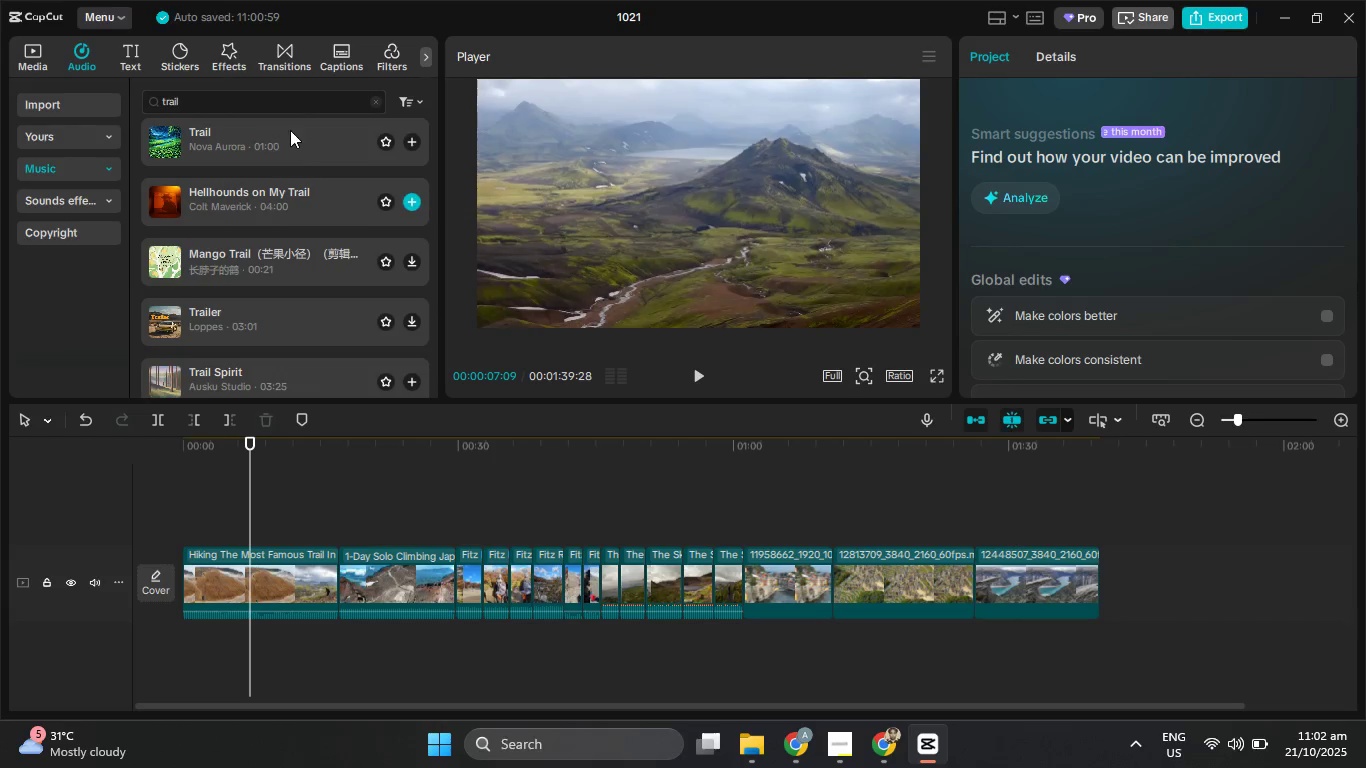 
left_click([290, 127])
 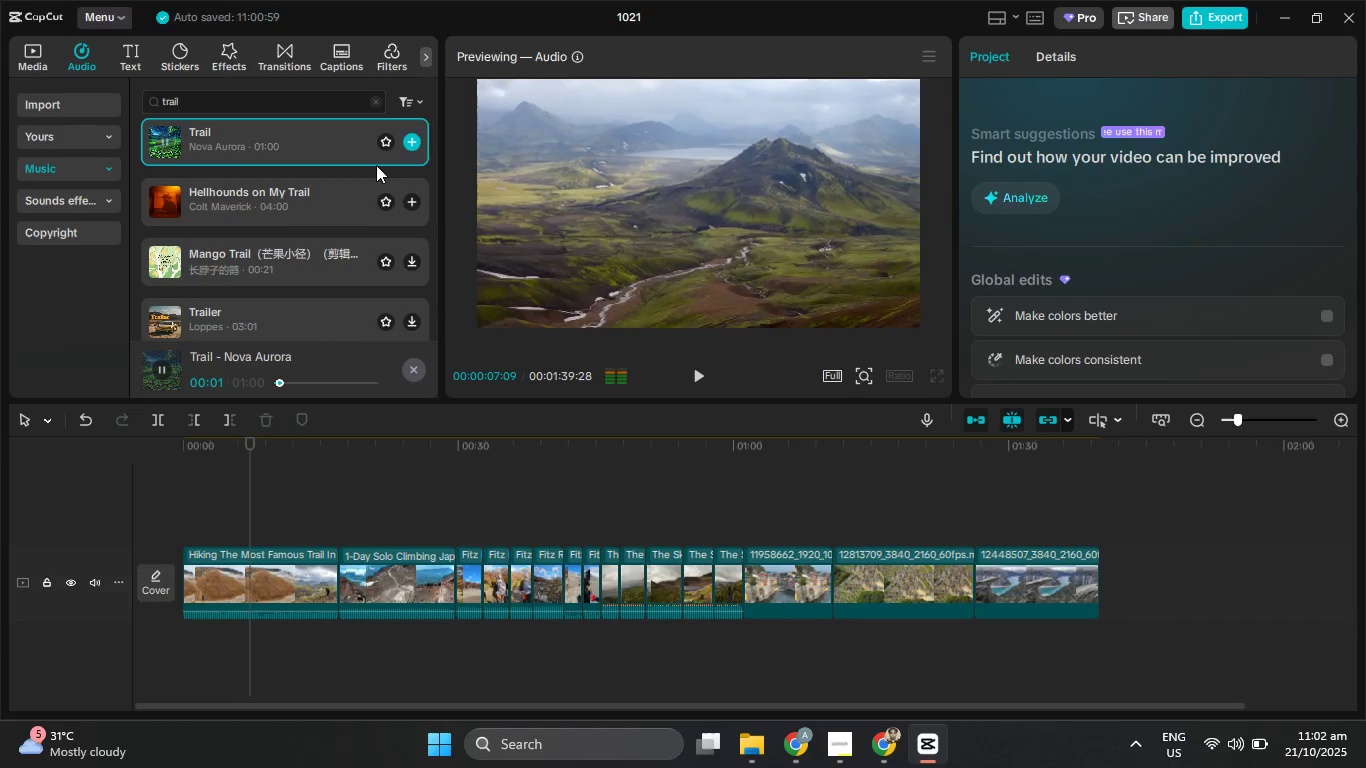 
left_click([280, 202])
 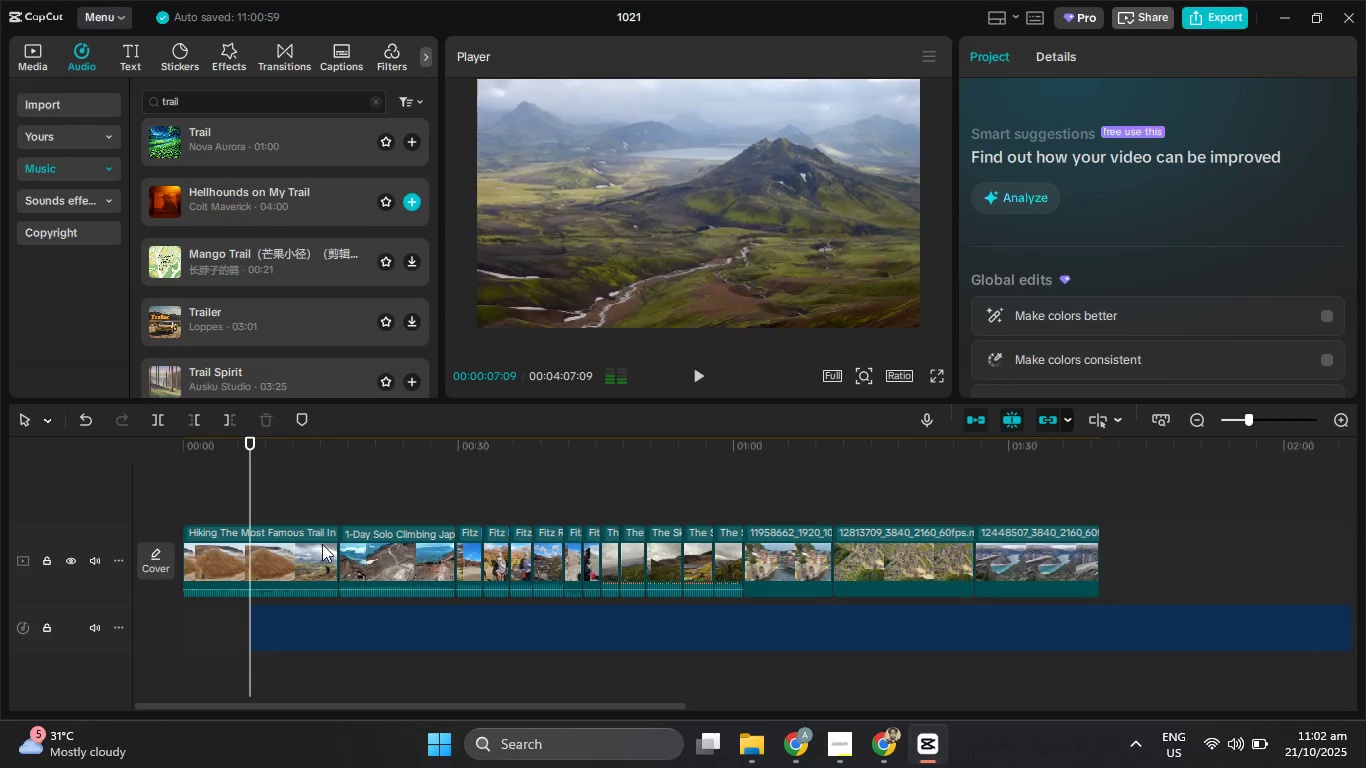 
left_click_drag(start_coordinate=[318, 622], to_coordinate=[221, 622])
 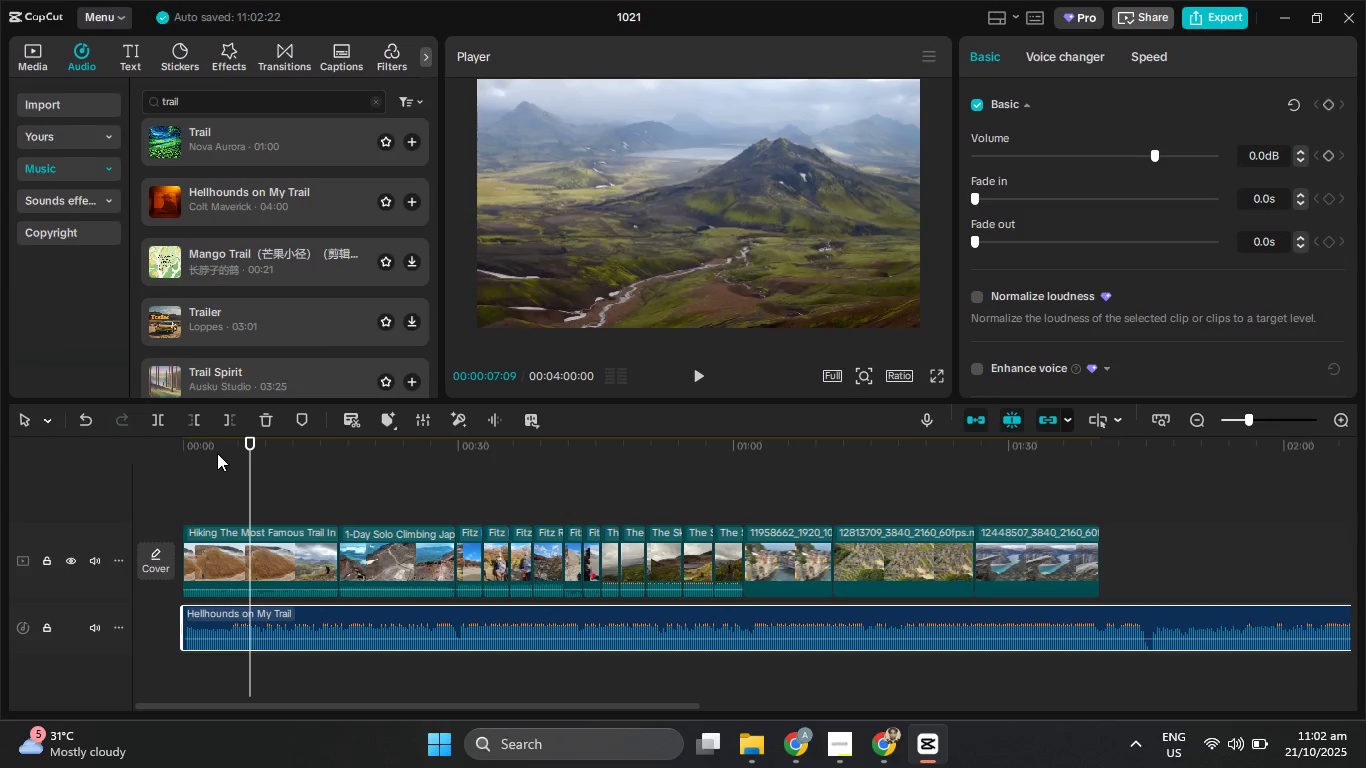 
left_click_drag(start_coordinate=[217, 453], to_coordinate=[144, 452])
 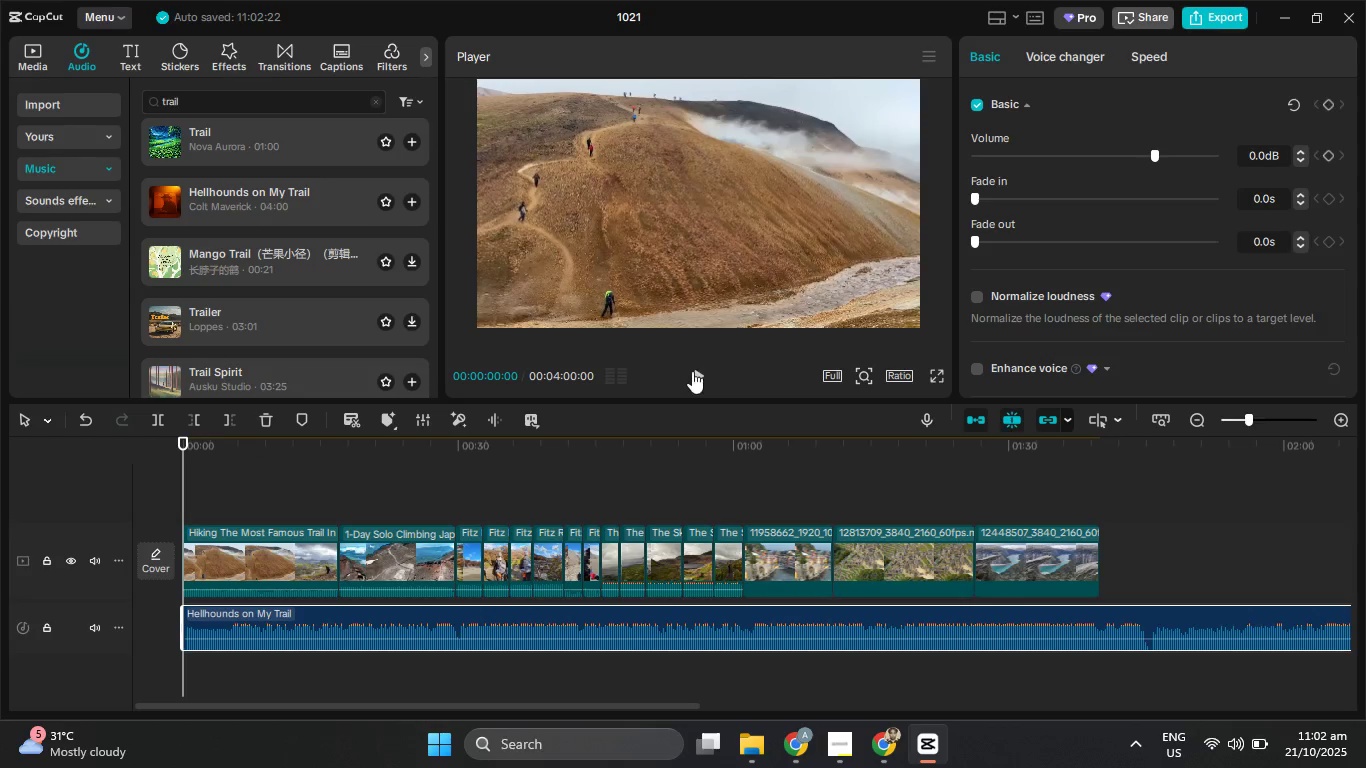 
left_click([692, 371])
 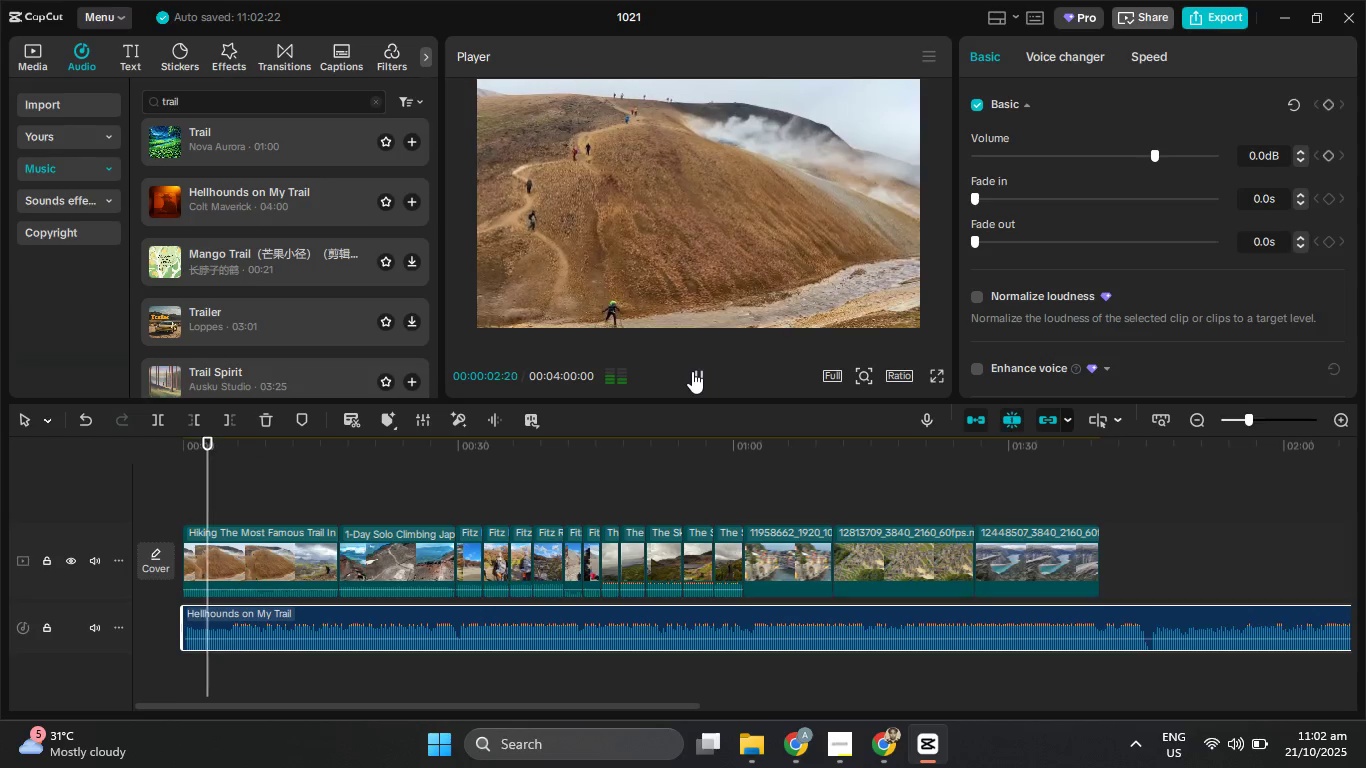 
left_click([695, 379])
 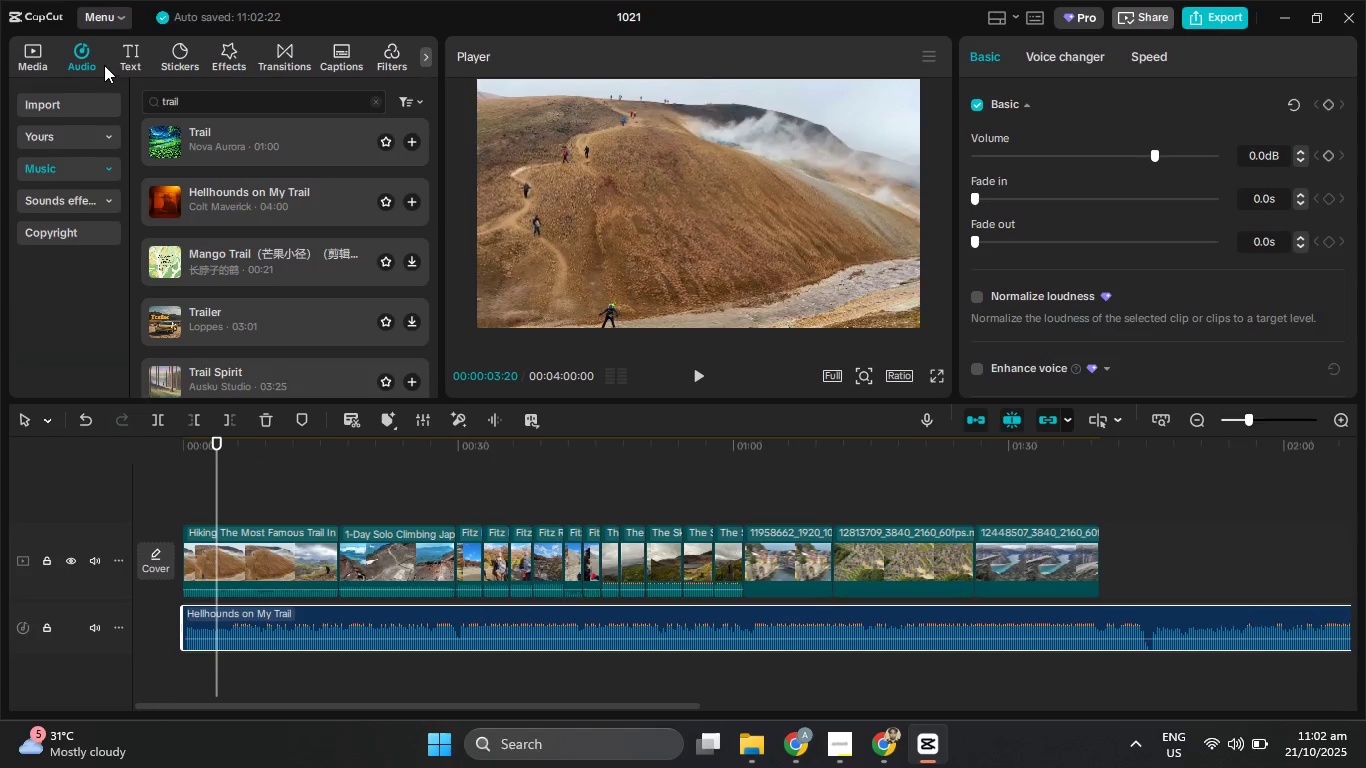 
left_click([132, 70])
 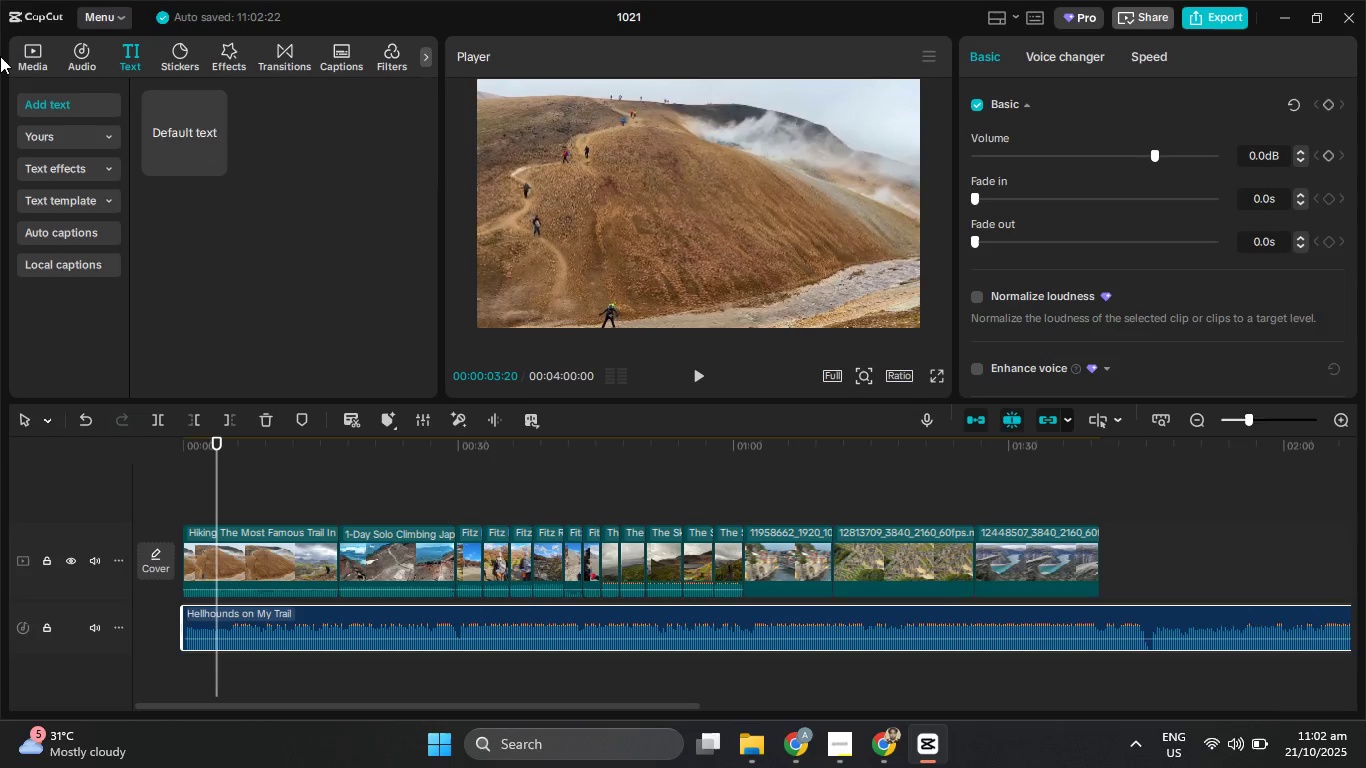 
wait(17.0)
 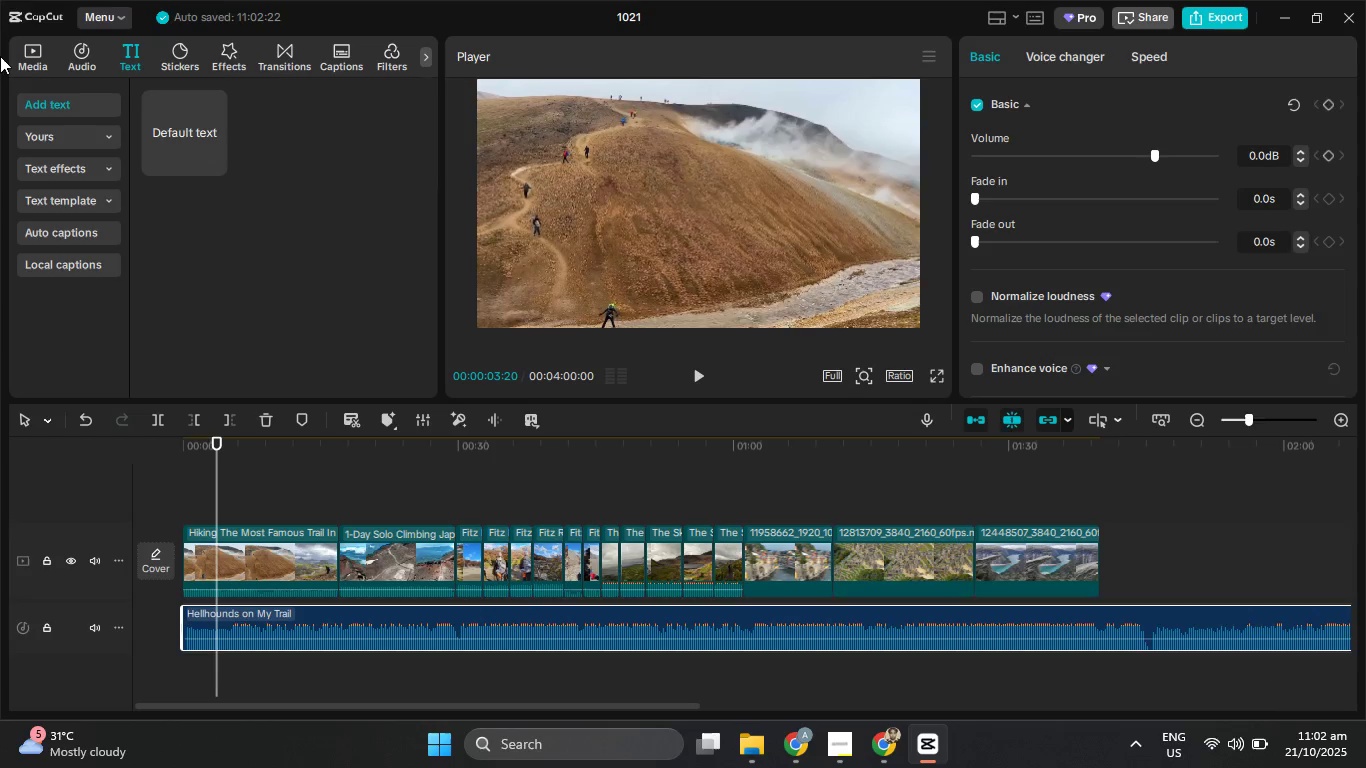 
left_click([219, 162])
 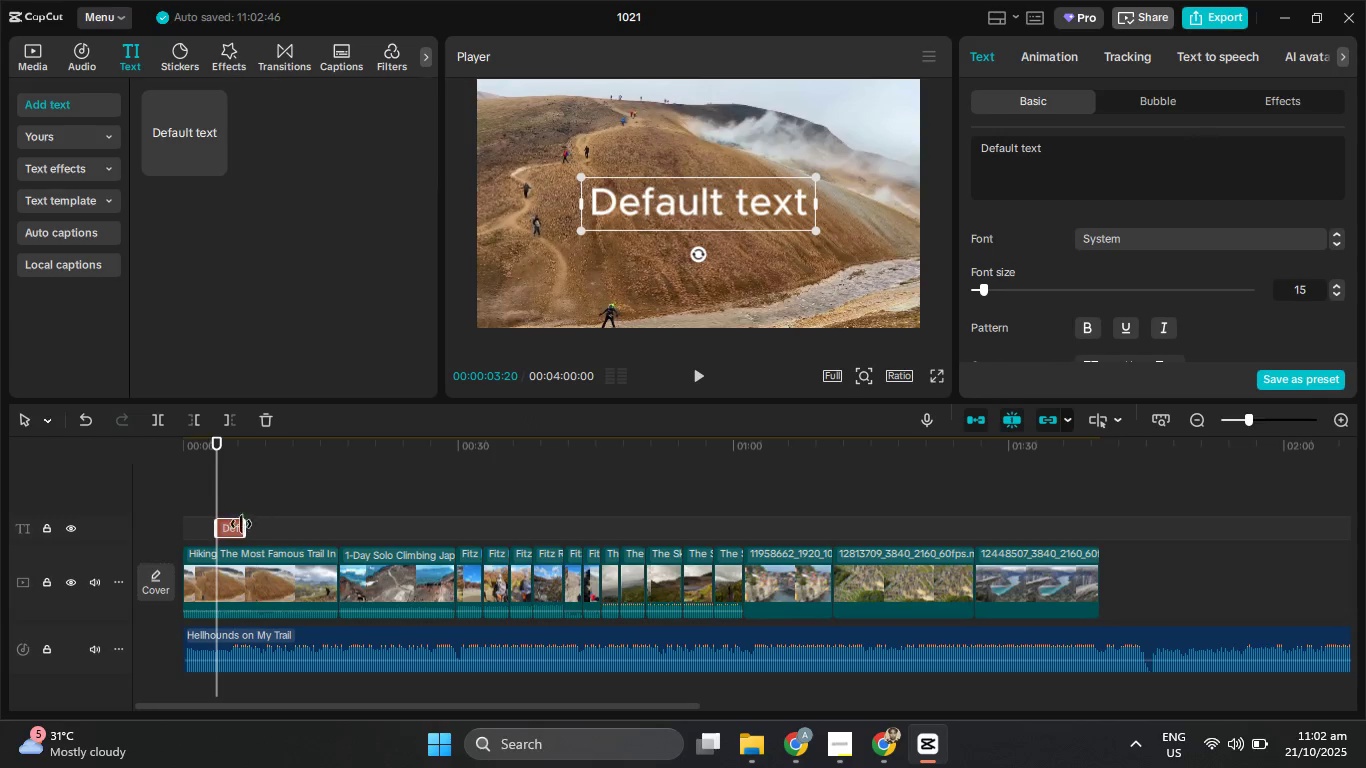 
left_click_drag(start_coordinate=[214, 532], to_coordinate=[136, 532])
 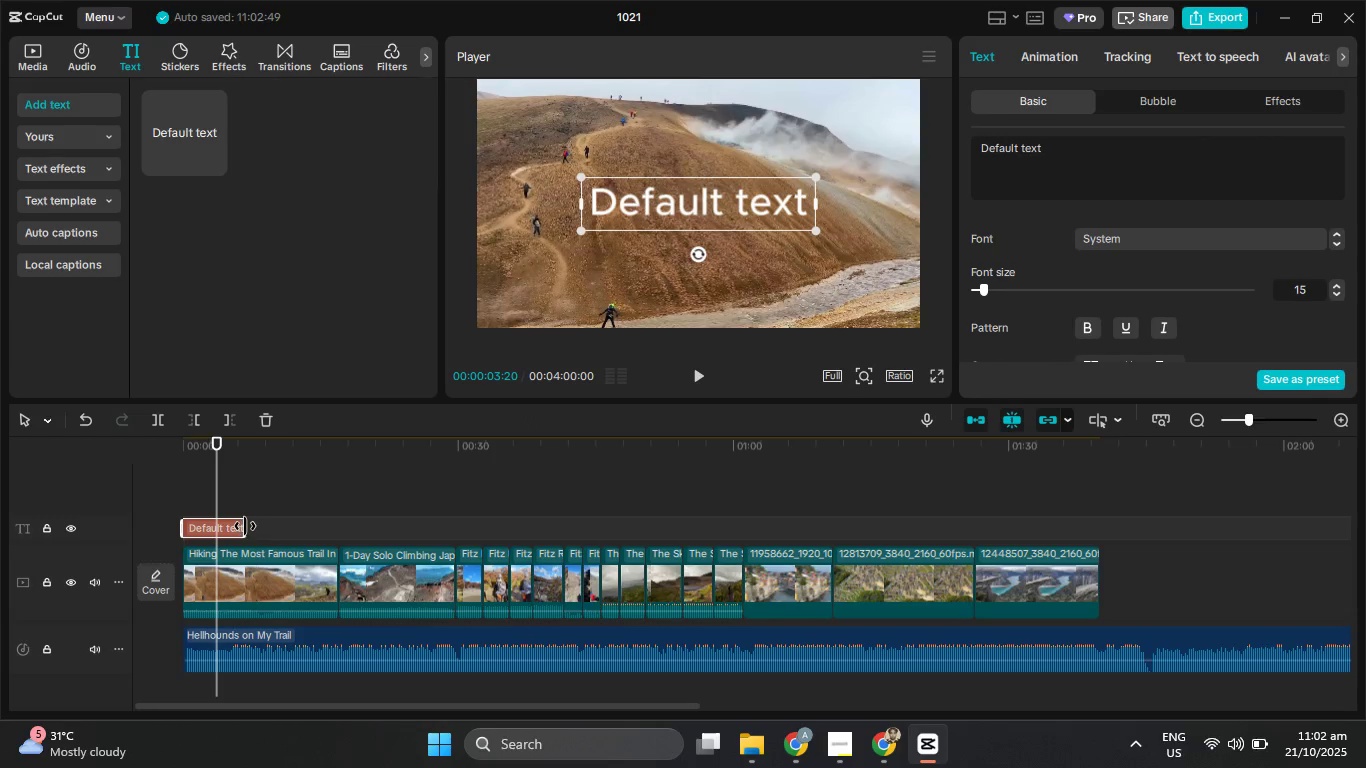 
left_click_drag(start_coordinate=[245, 526], to_coordinate=[334, 529])
 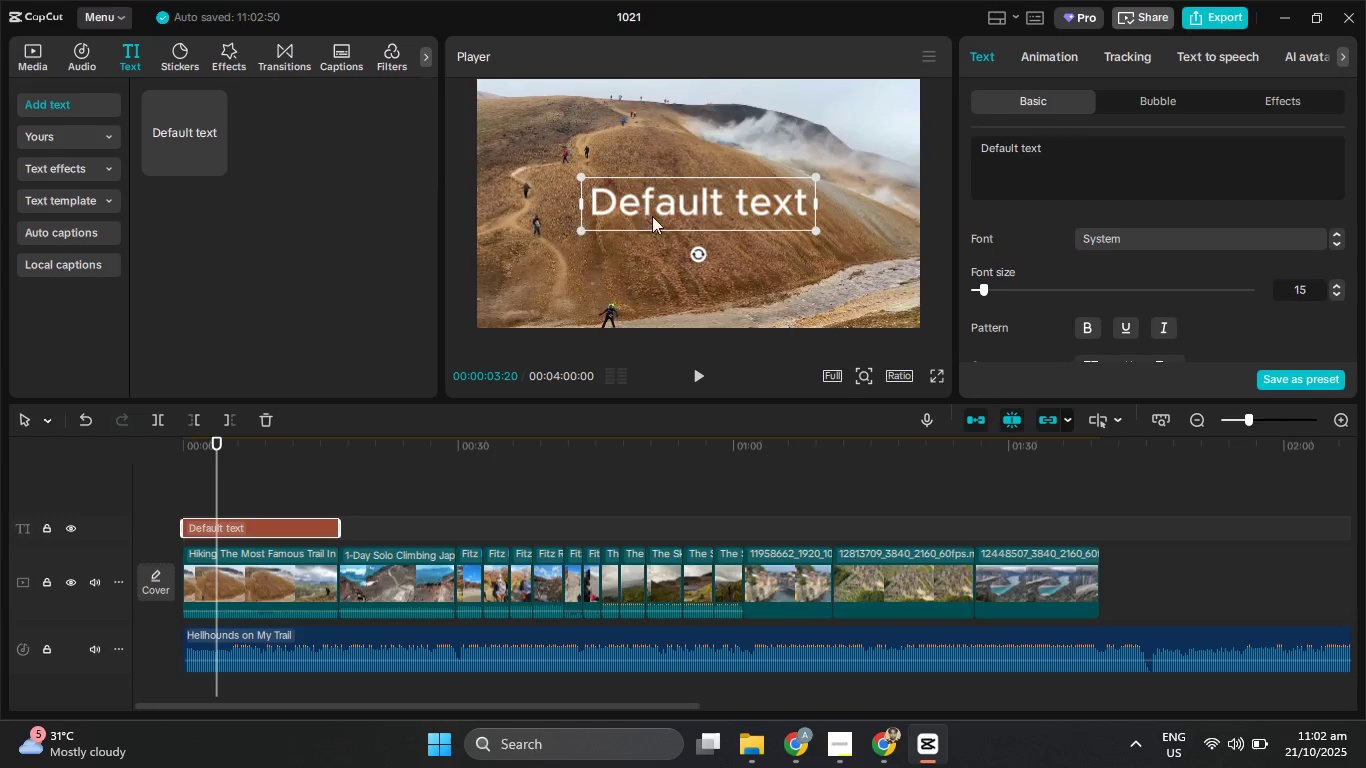 
left_click_drag(start_coordinate=[663, 204], to_coordinate=[558, 122])
 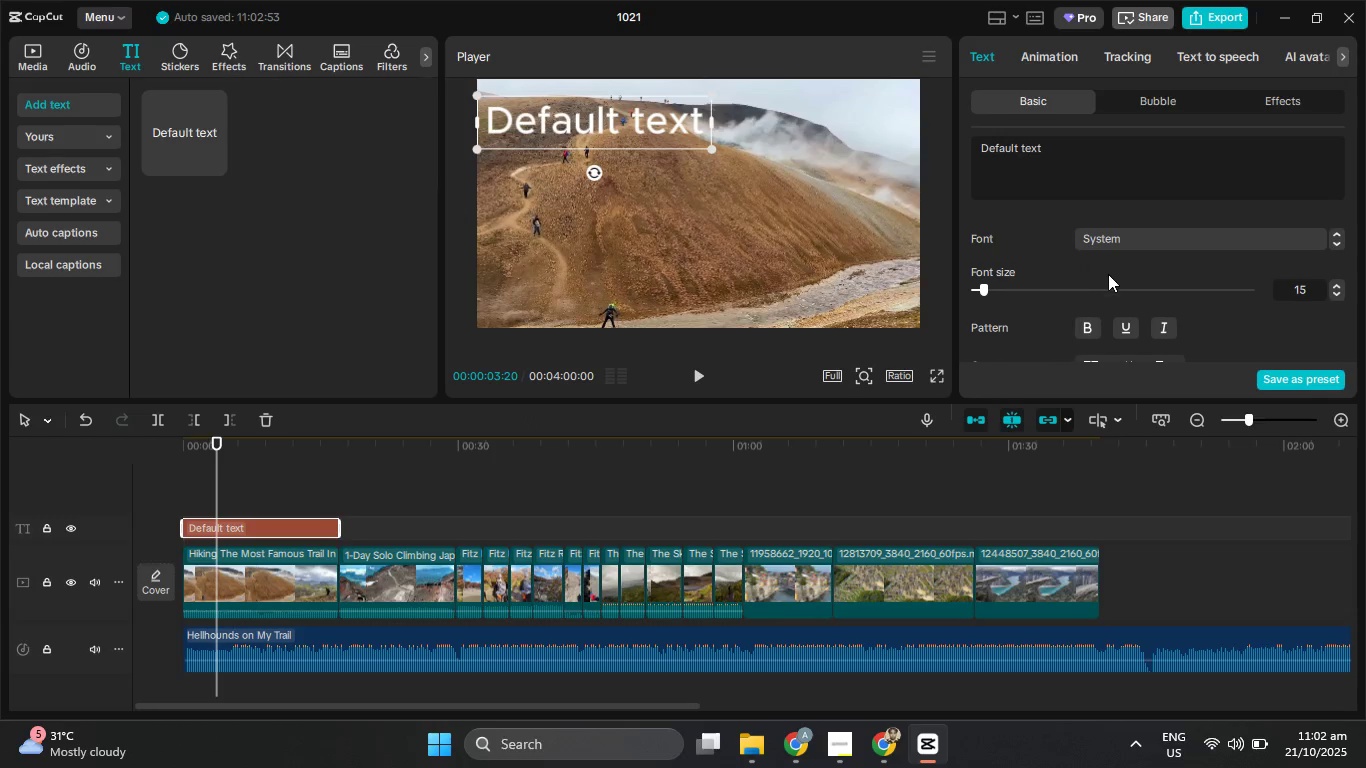 
scroll: coordinate [1164, 287], scroll_direction: down, amount: 3.0
 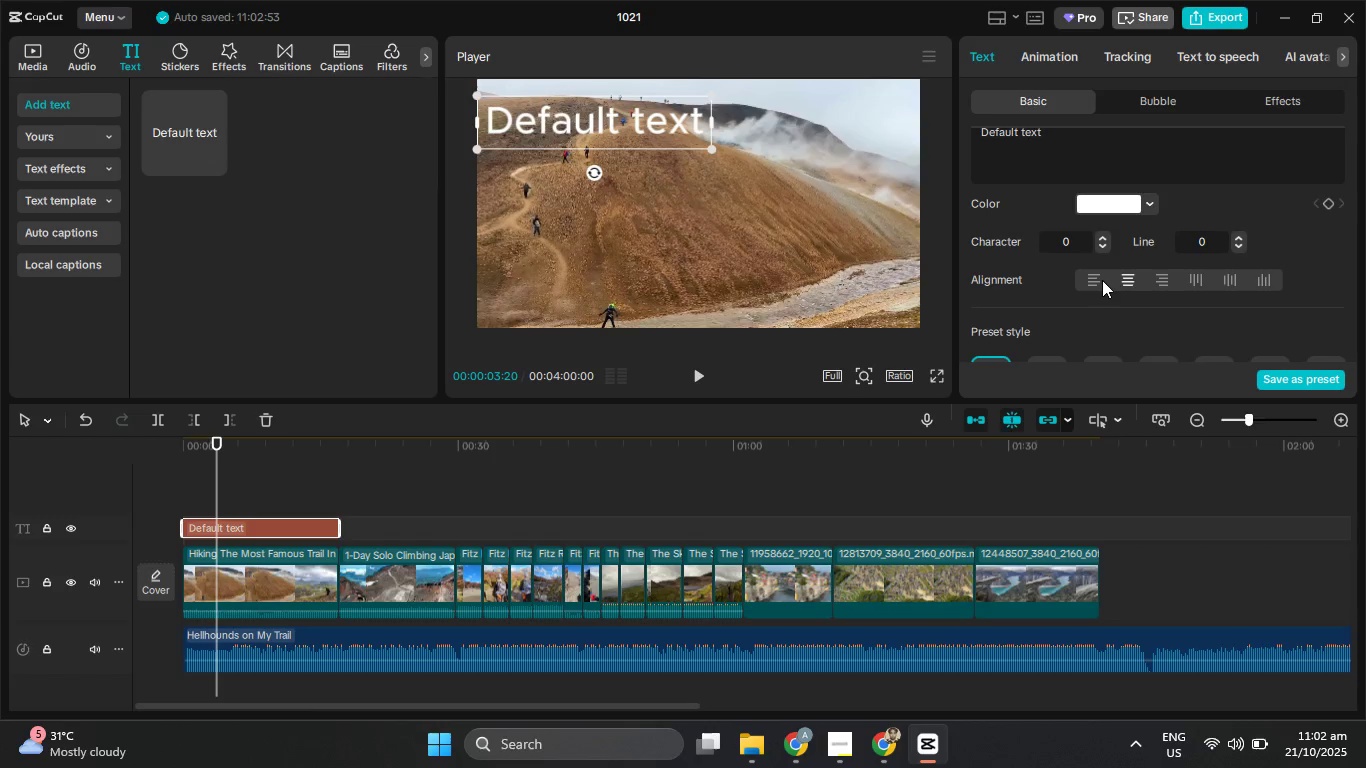 
left_click([1095, 279])
 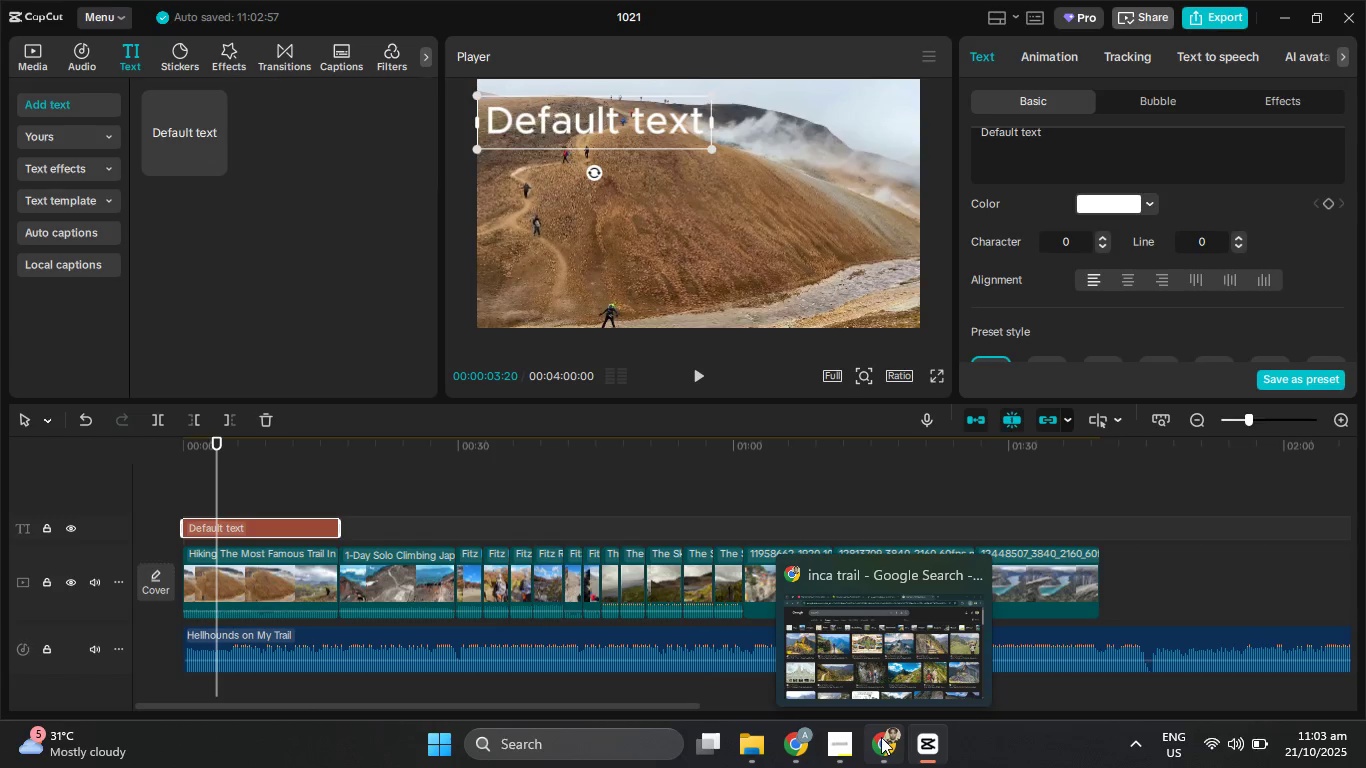 
wait(6.36)
 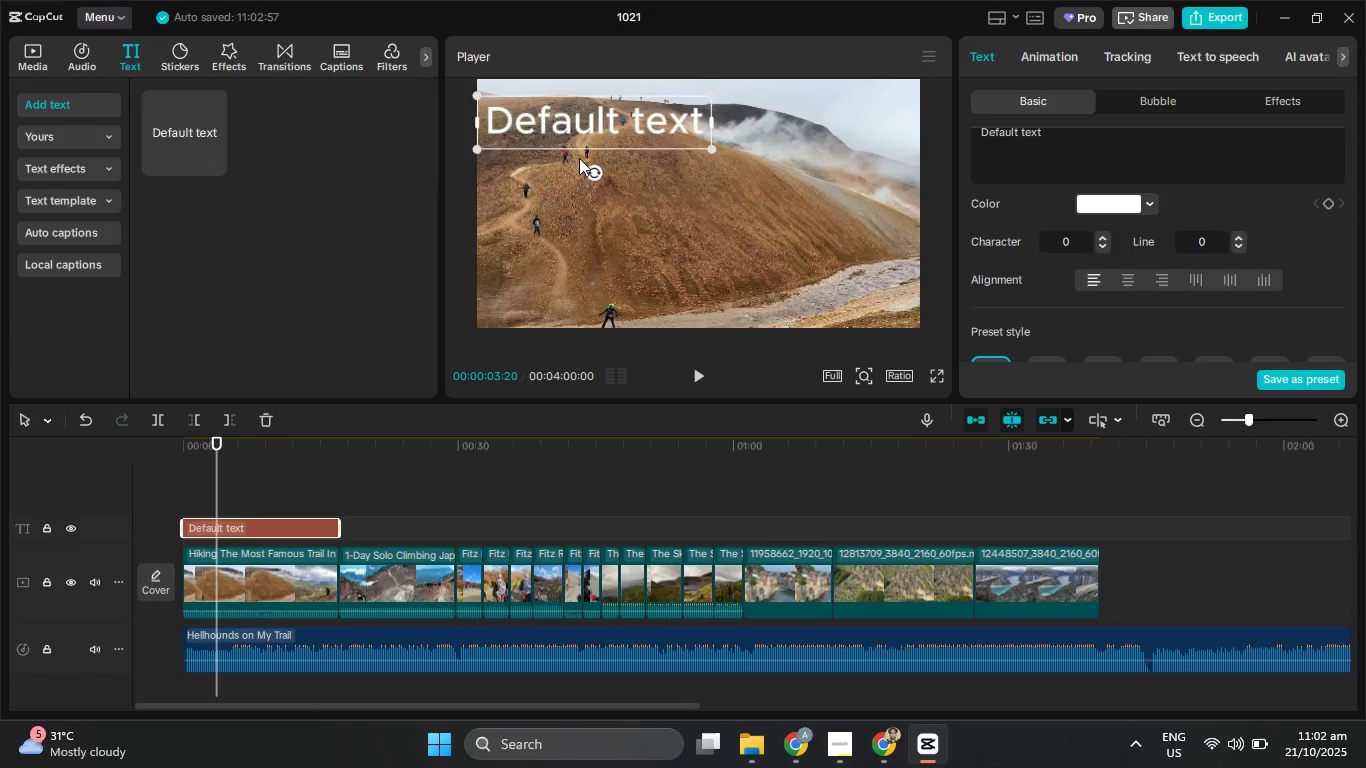 
left_click([883, 738])
 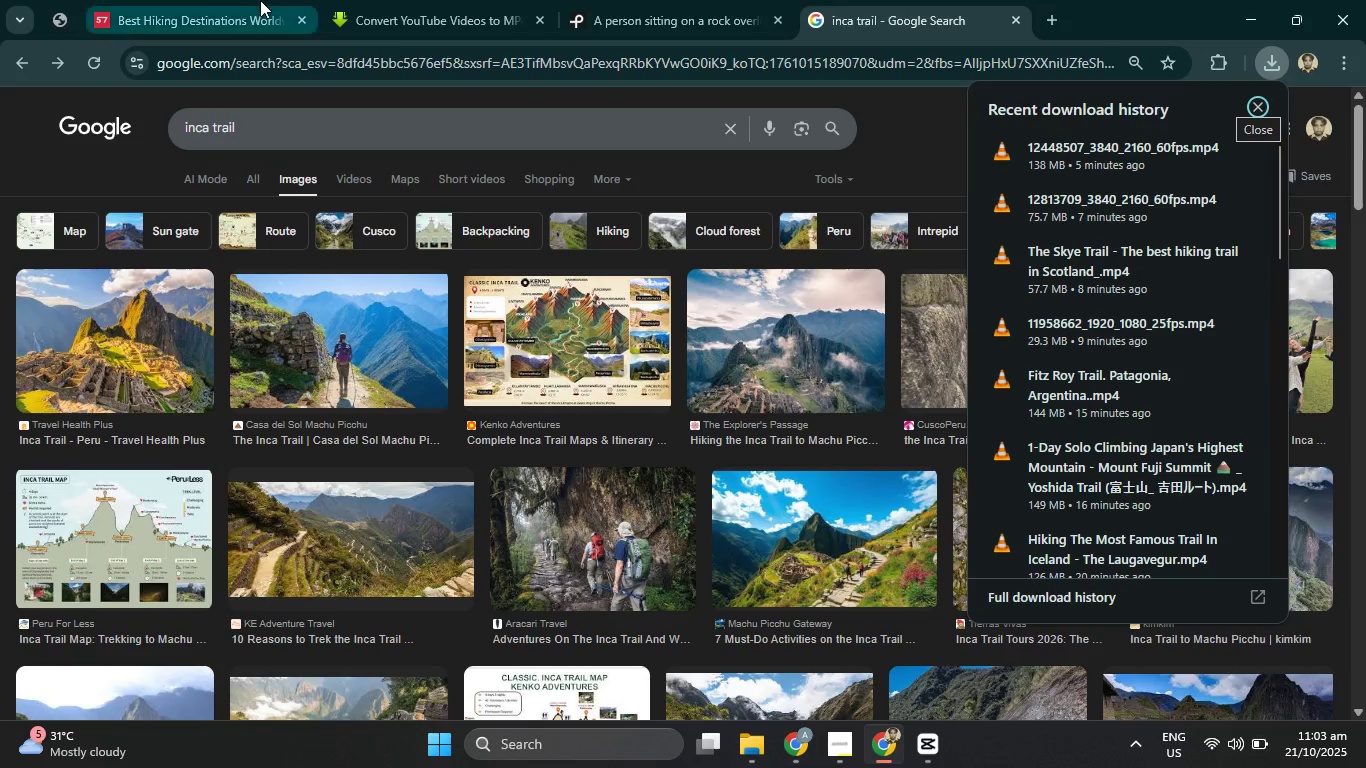 
left_click([259, 0])
 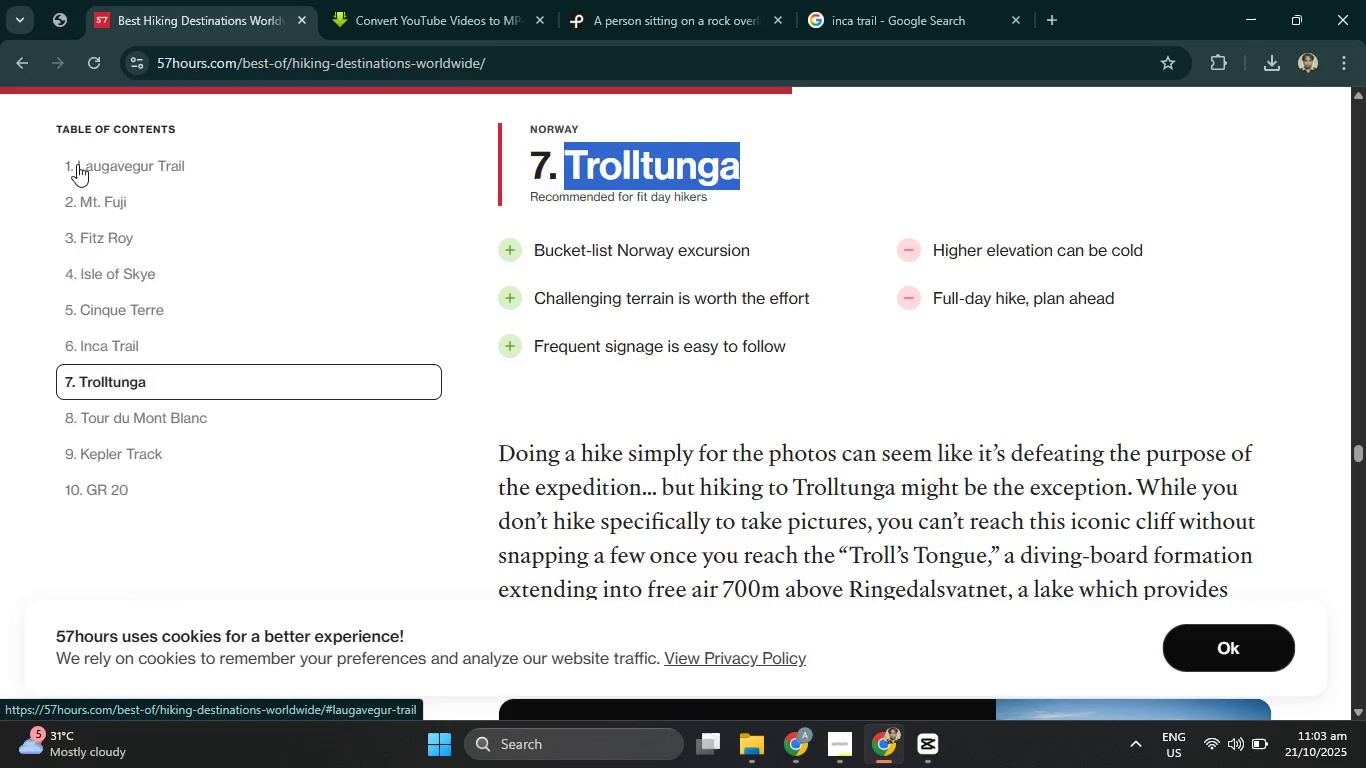 
left_click([77, 164])
 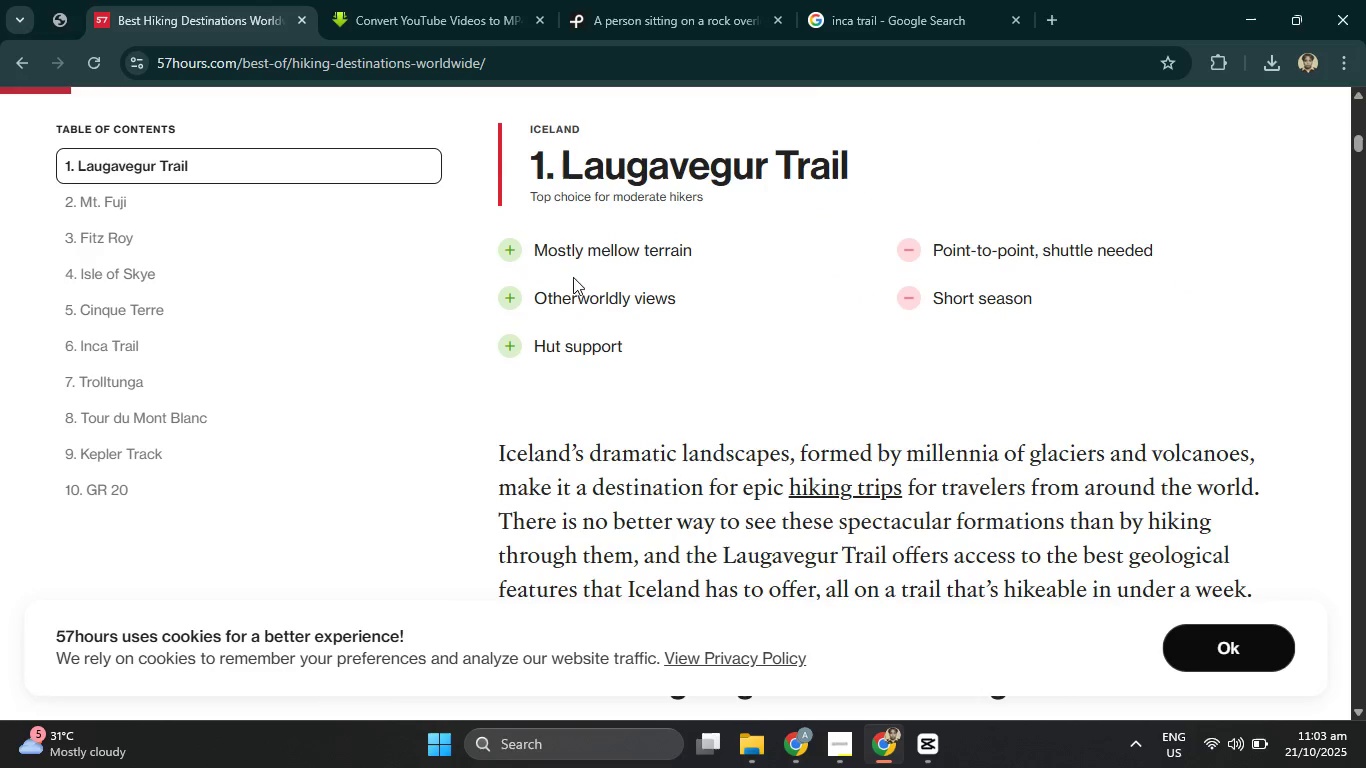 
left_click_drag(start_coordinate=[568, 177], to_coordinate=[953, 173])
 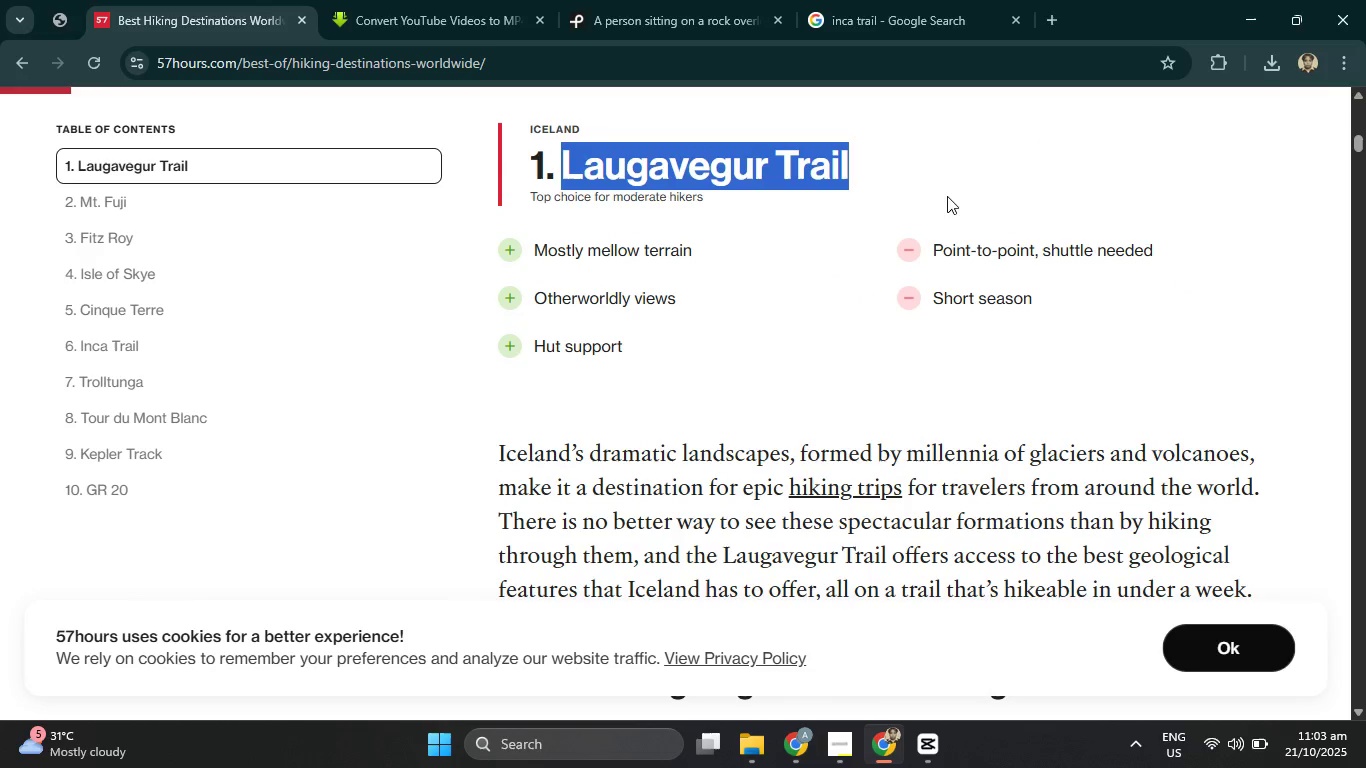 
key(Control+V)
 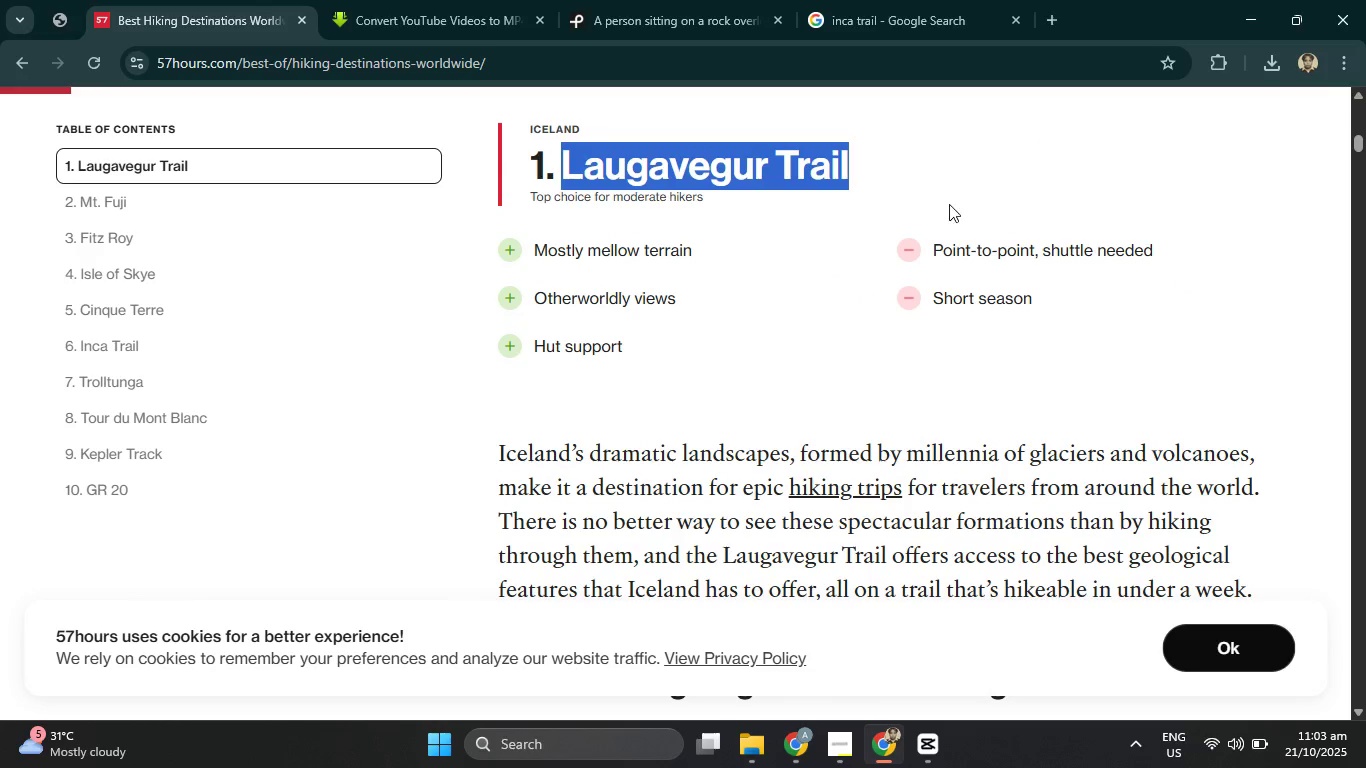 
key(Control+C)
 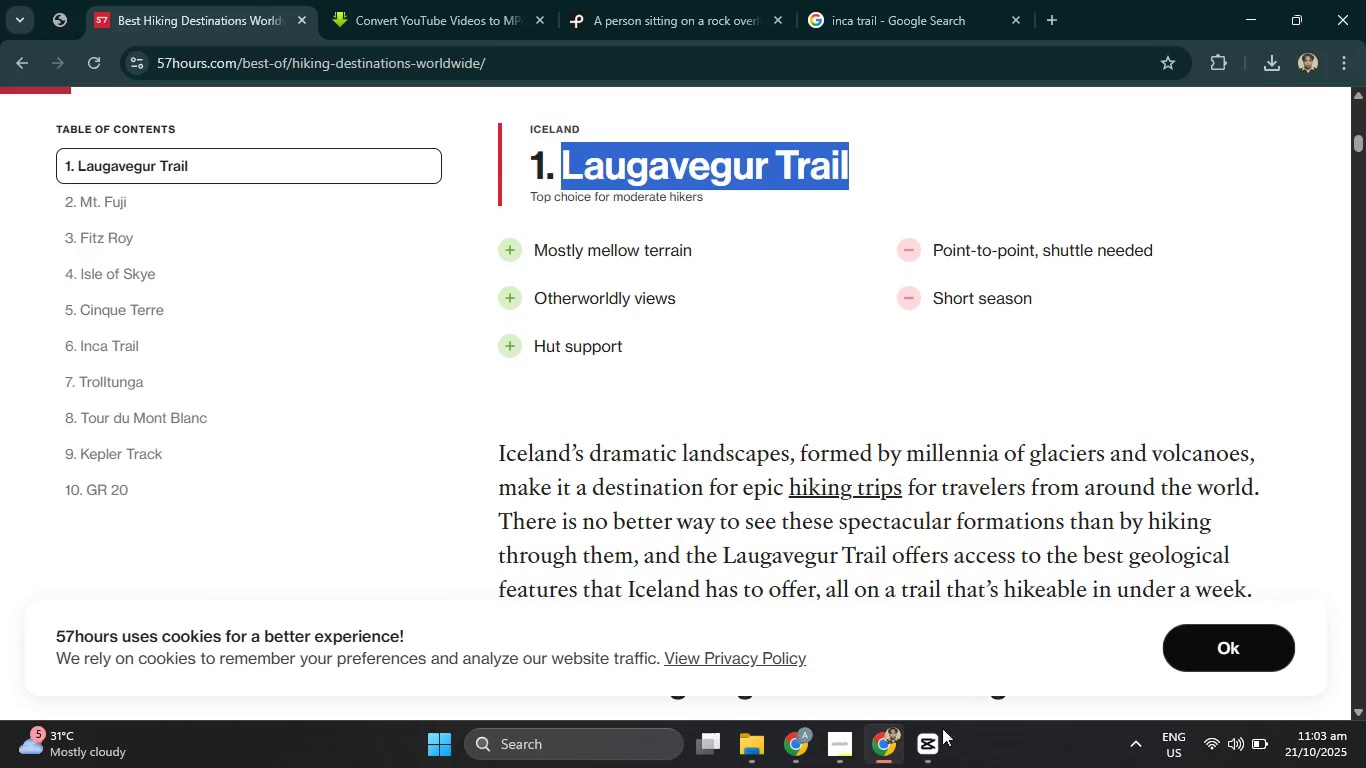 
left_click([931, 767])
 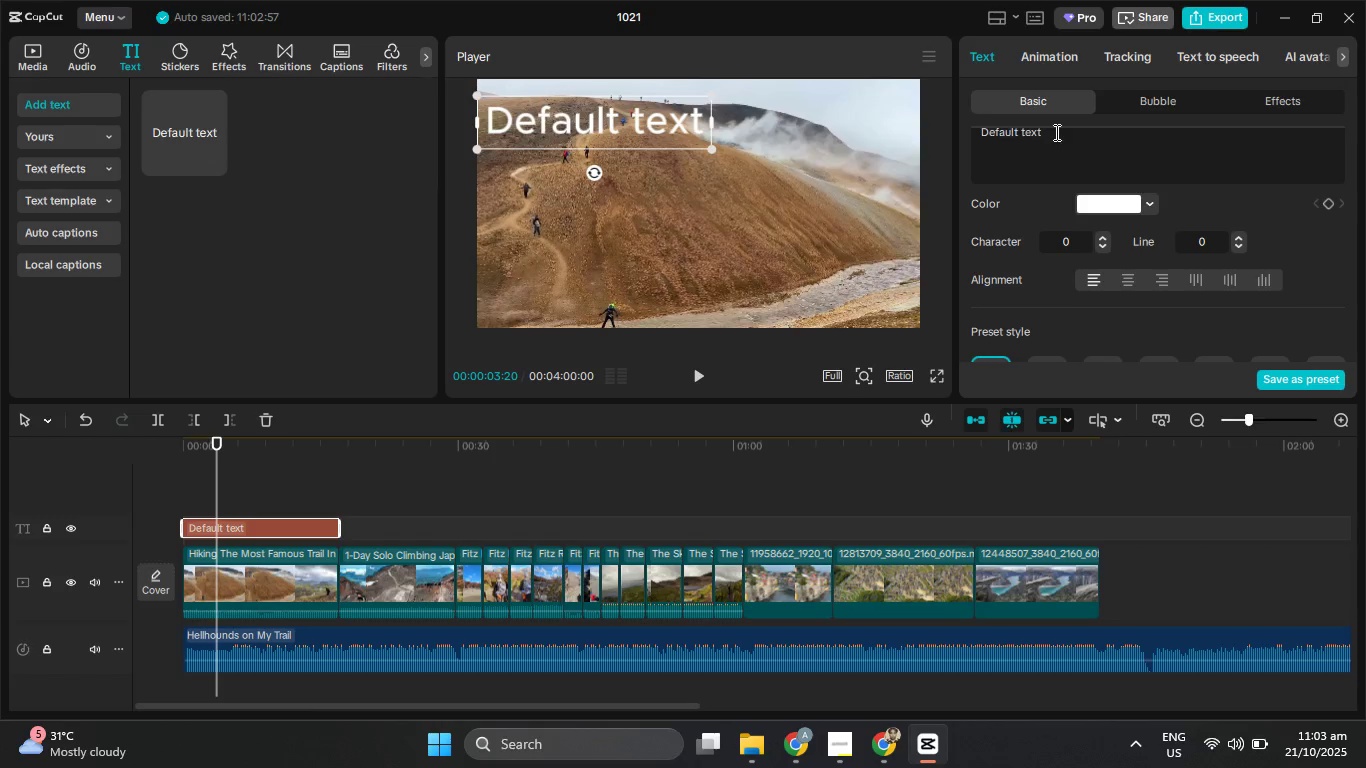 
left_click_drag(start_coordinate=[1064, 136], to_coordinate=[969, 127])
 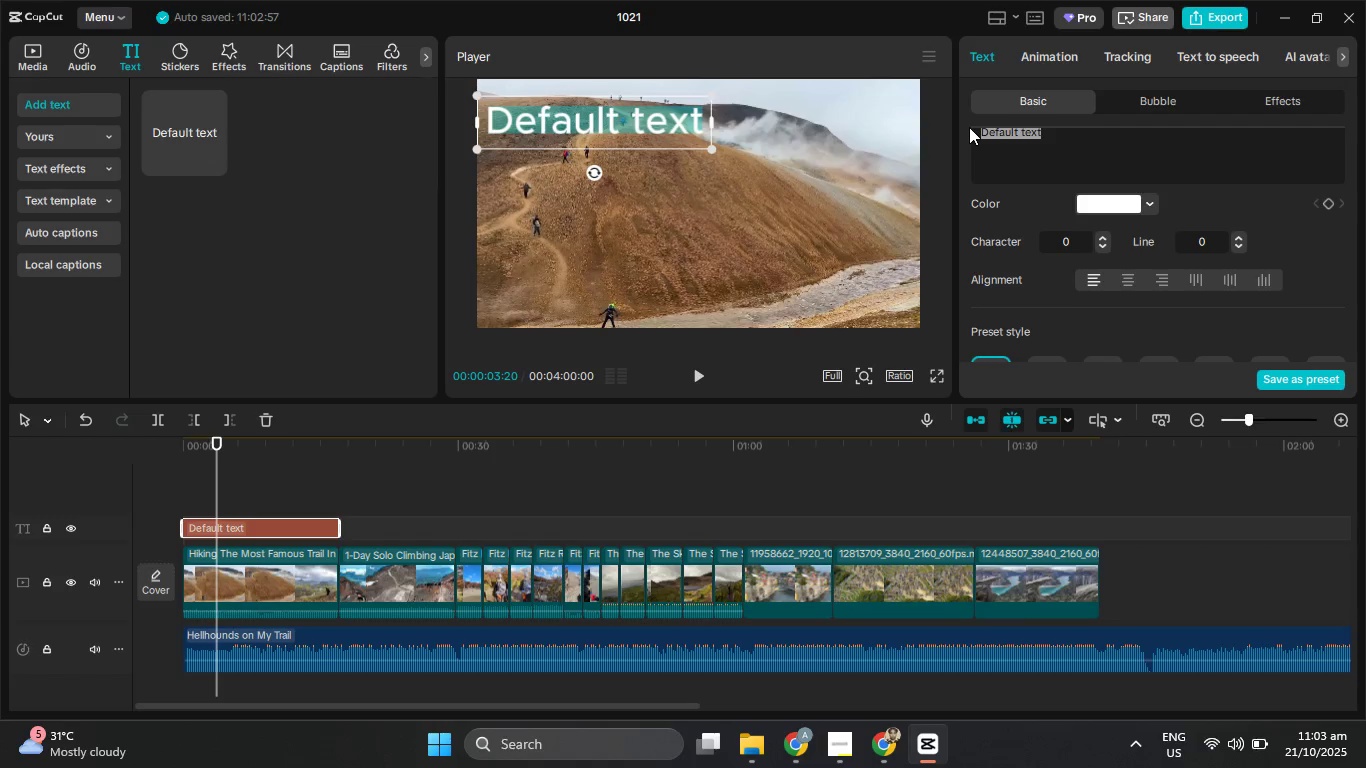 
key(Control+V)
 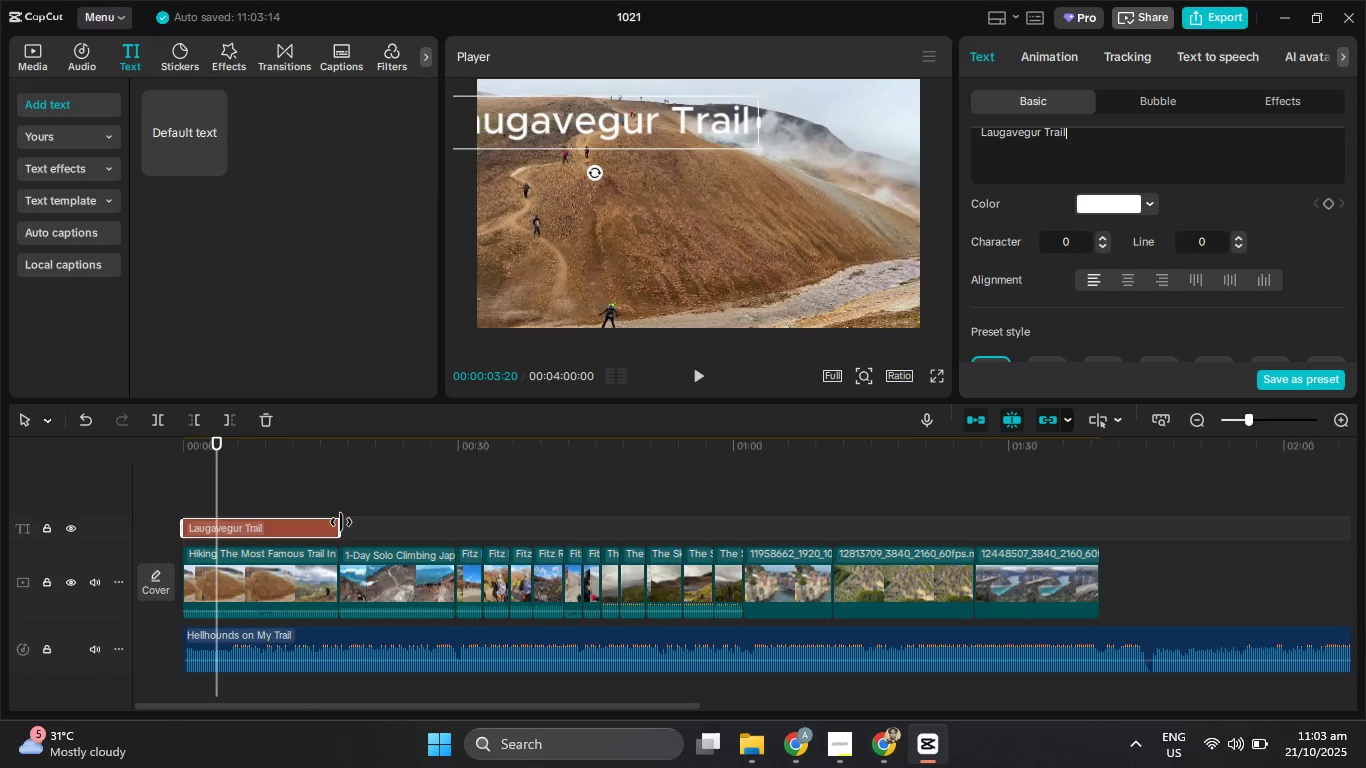 
left_click([341, 522])
 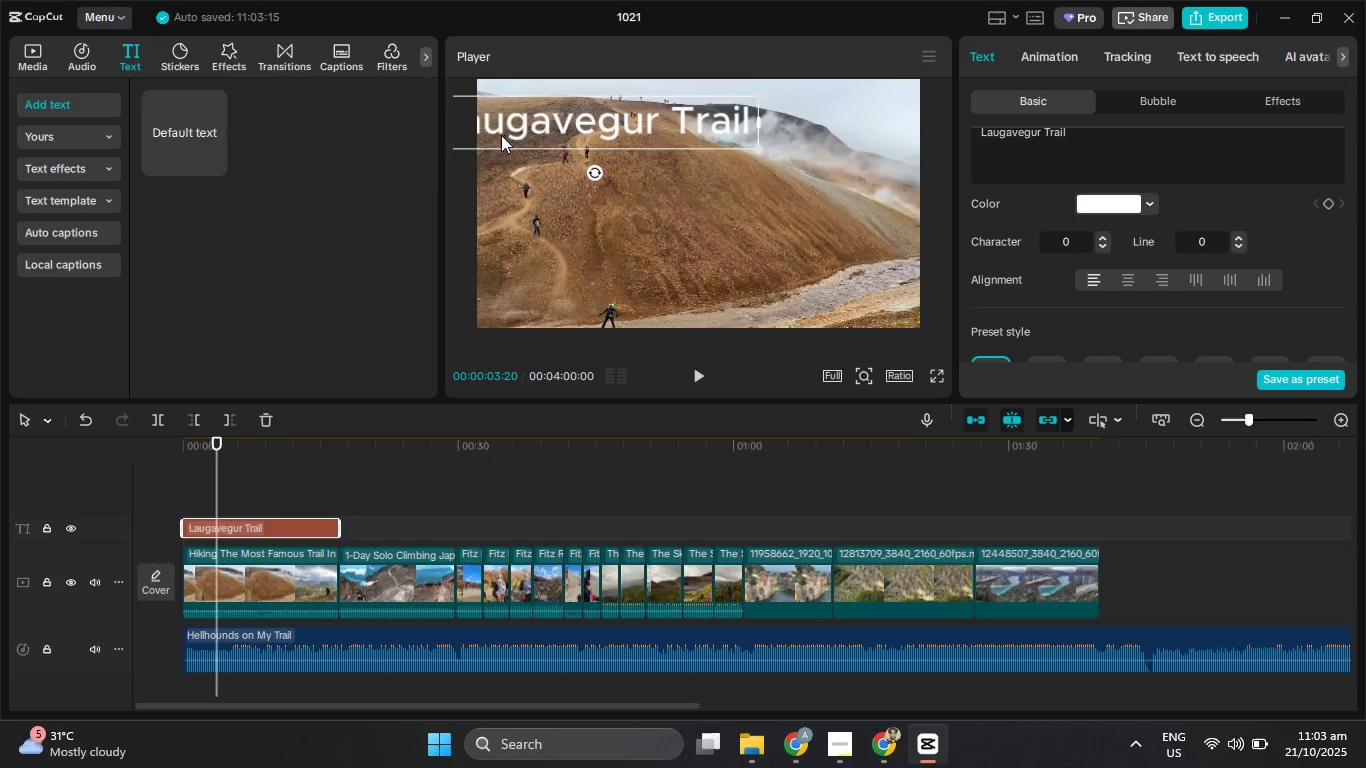 
left_click_drag(start_coordinate=[520, 125], to_coordinate=[566, 125])
 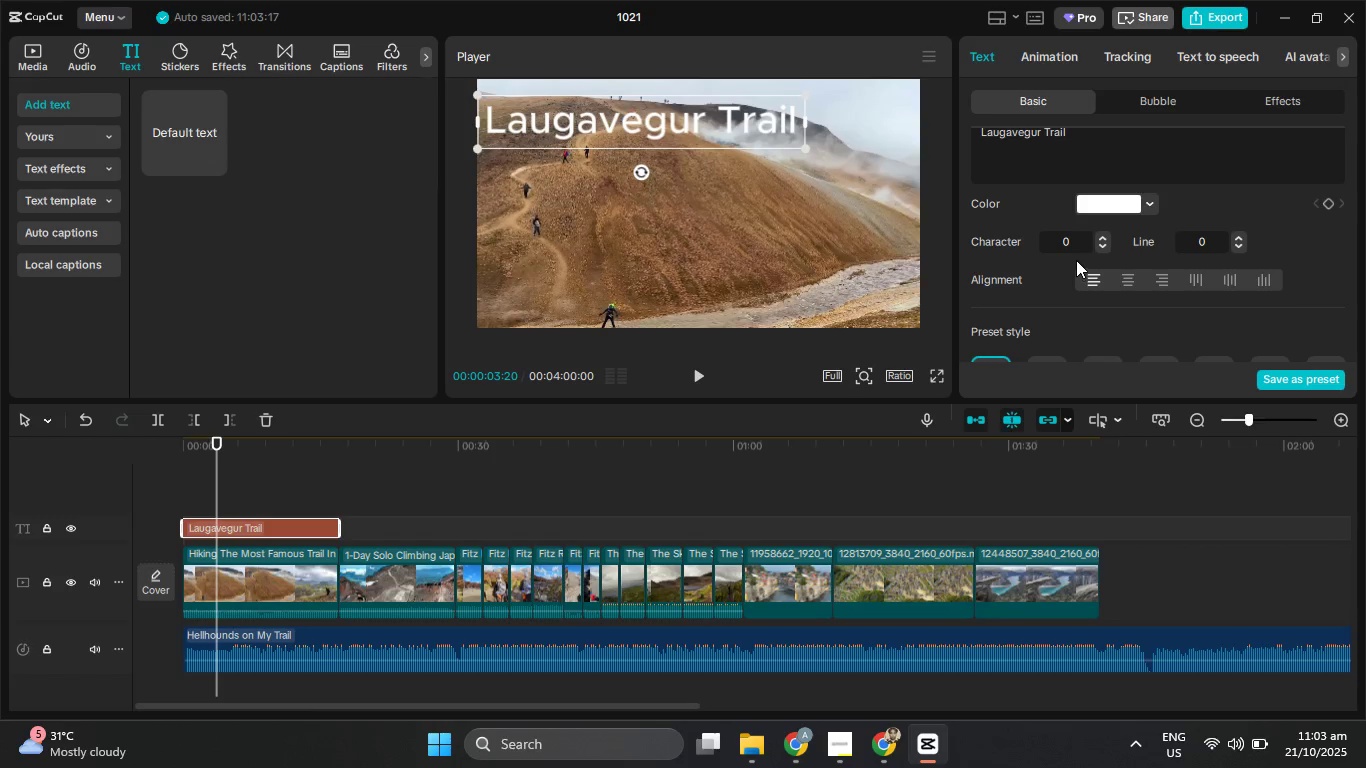 
left_click([1118, 280])
 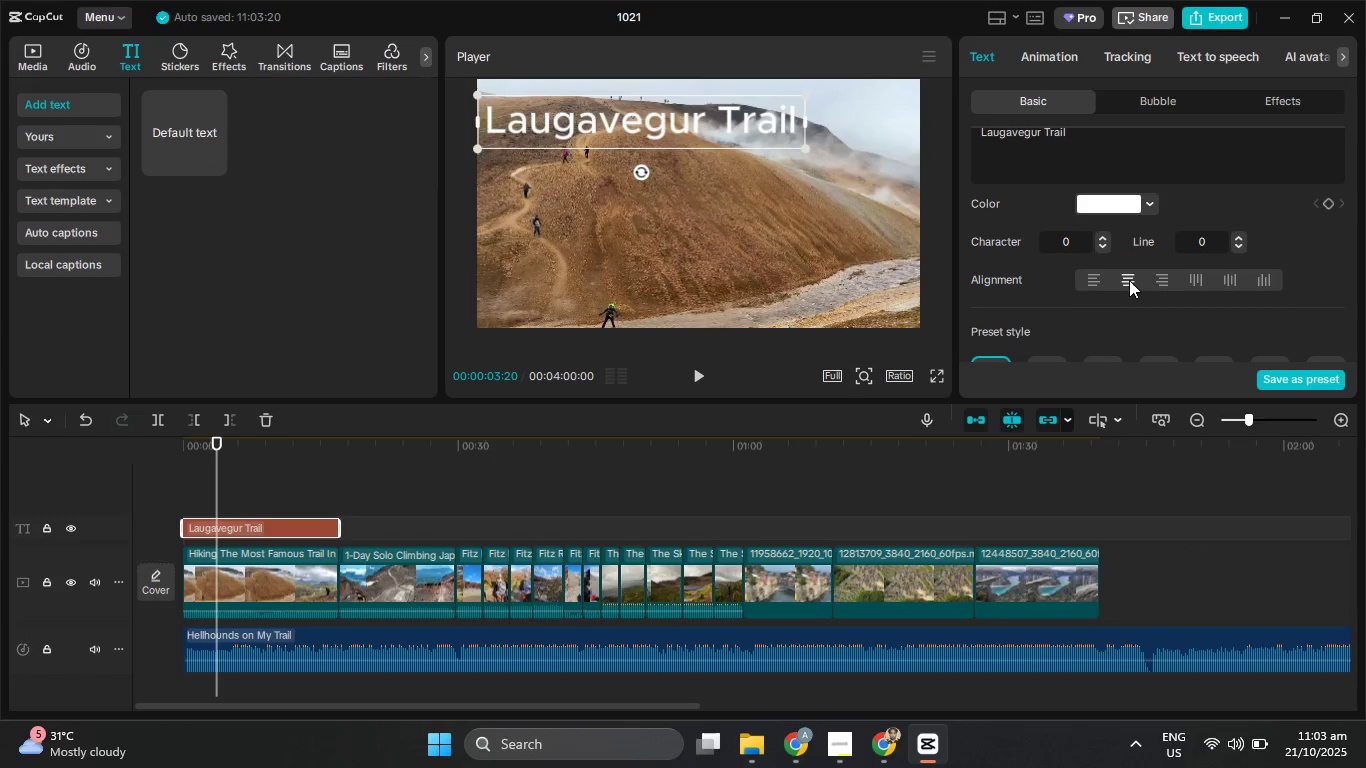 
double_click([1129, 280])
 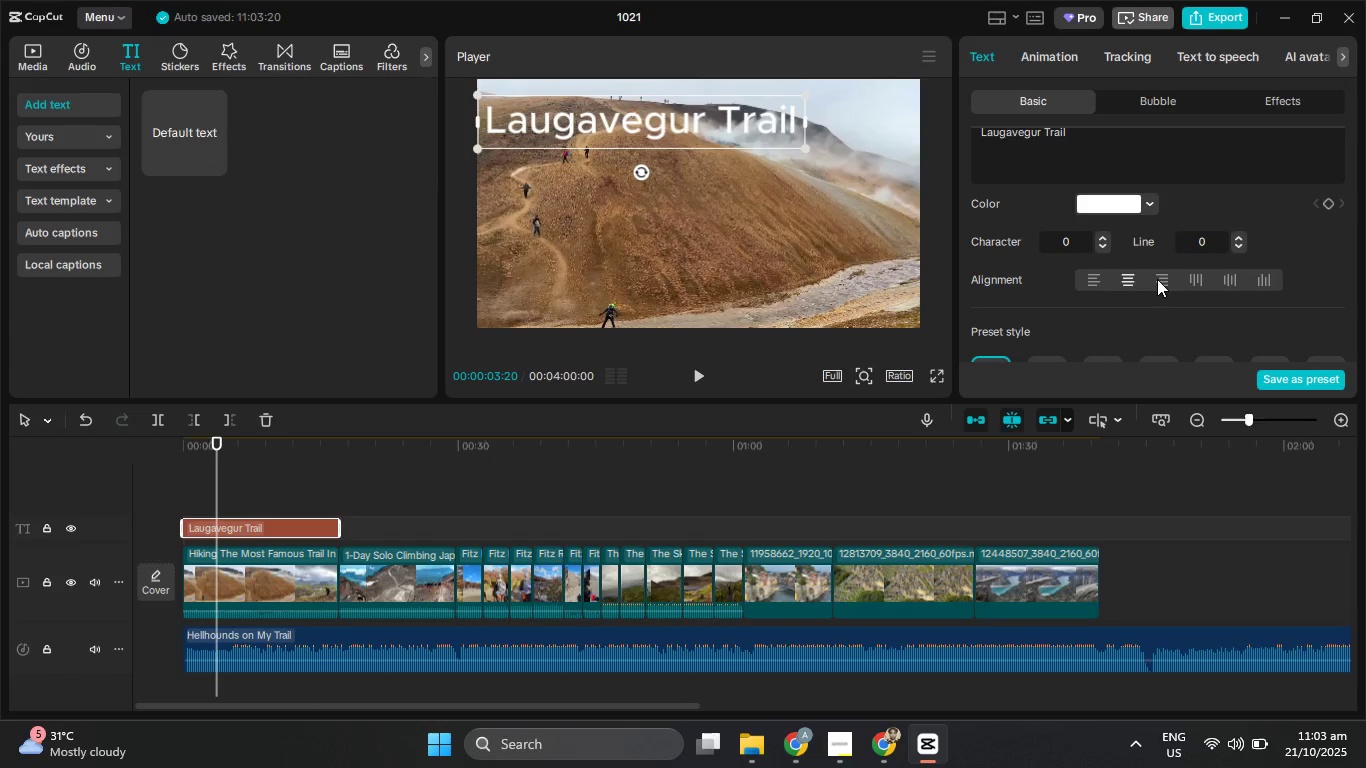 
left_click([1158, 279])
 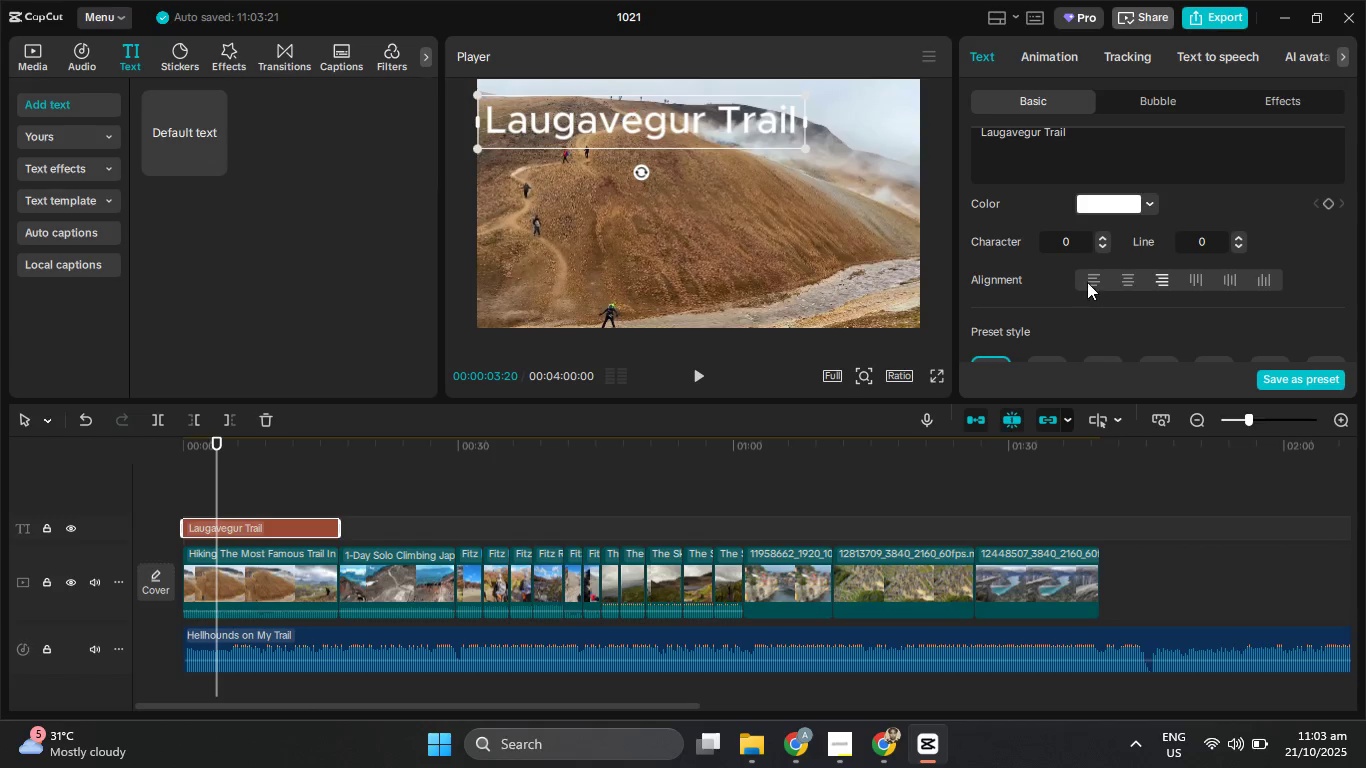 
left_click([1086, 279])
 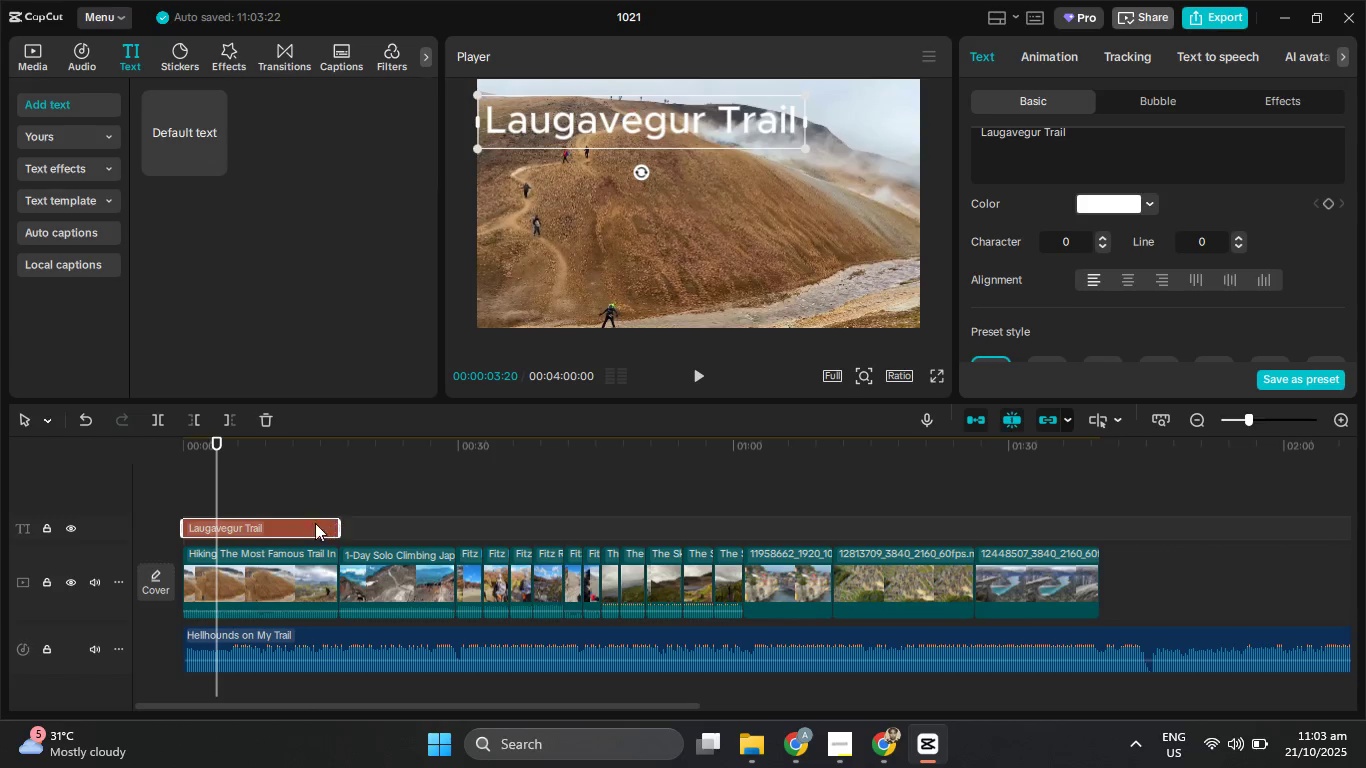 
key(Control+C)
 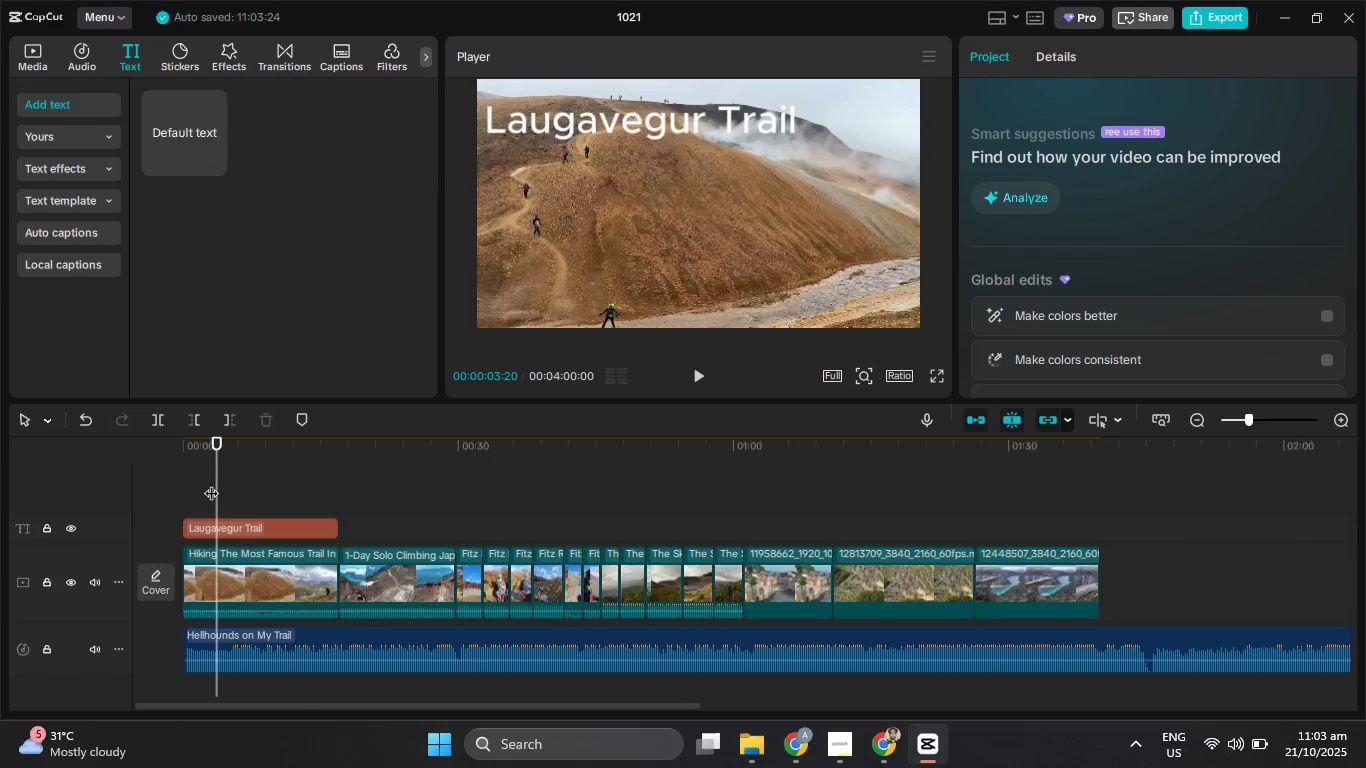 
left_click_drag(start_coordinate=[216, 484], to_coordinate=[339, 486])
 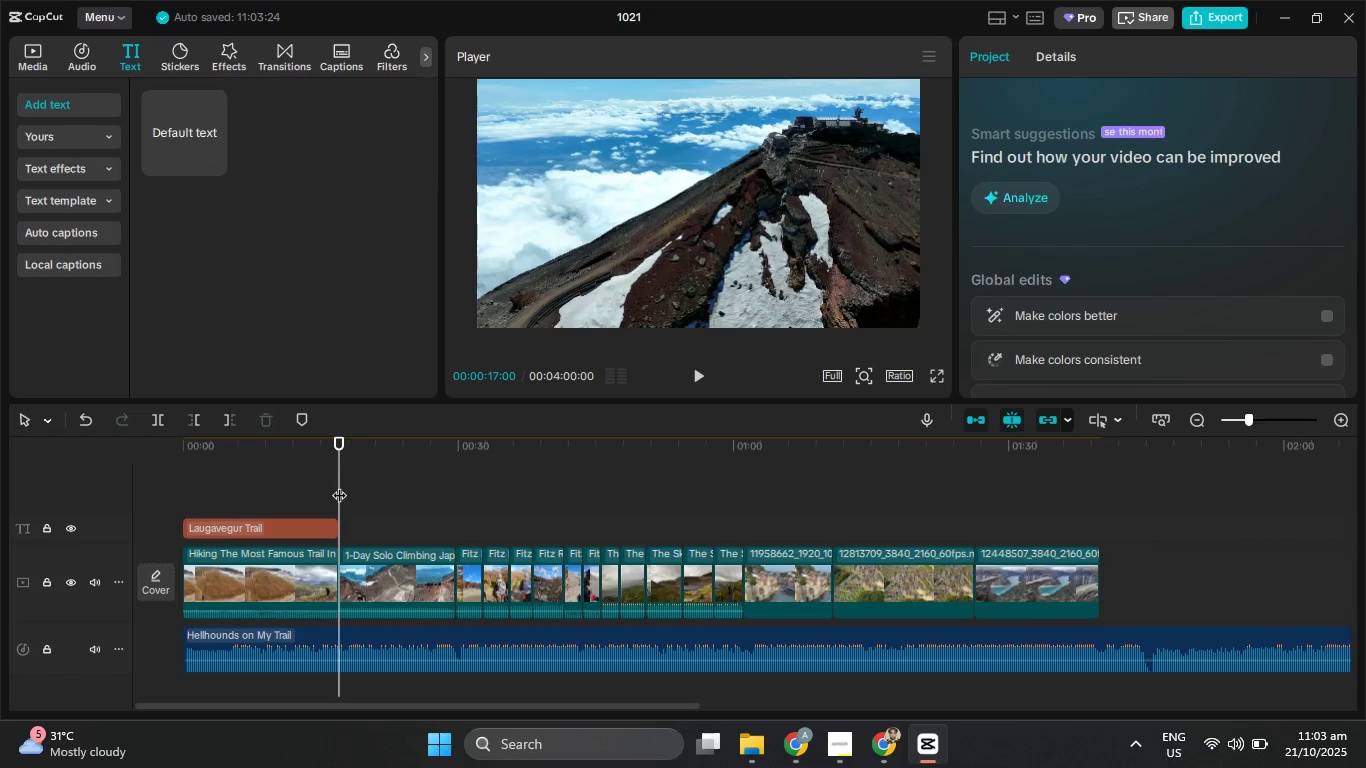 
key(Control+V)
 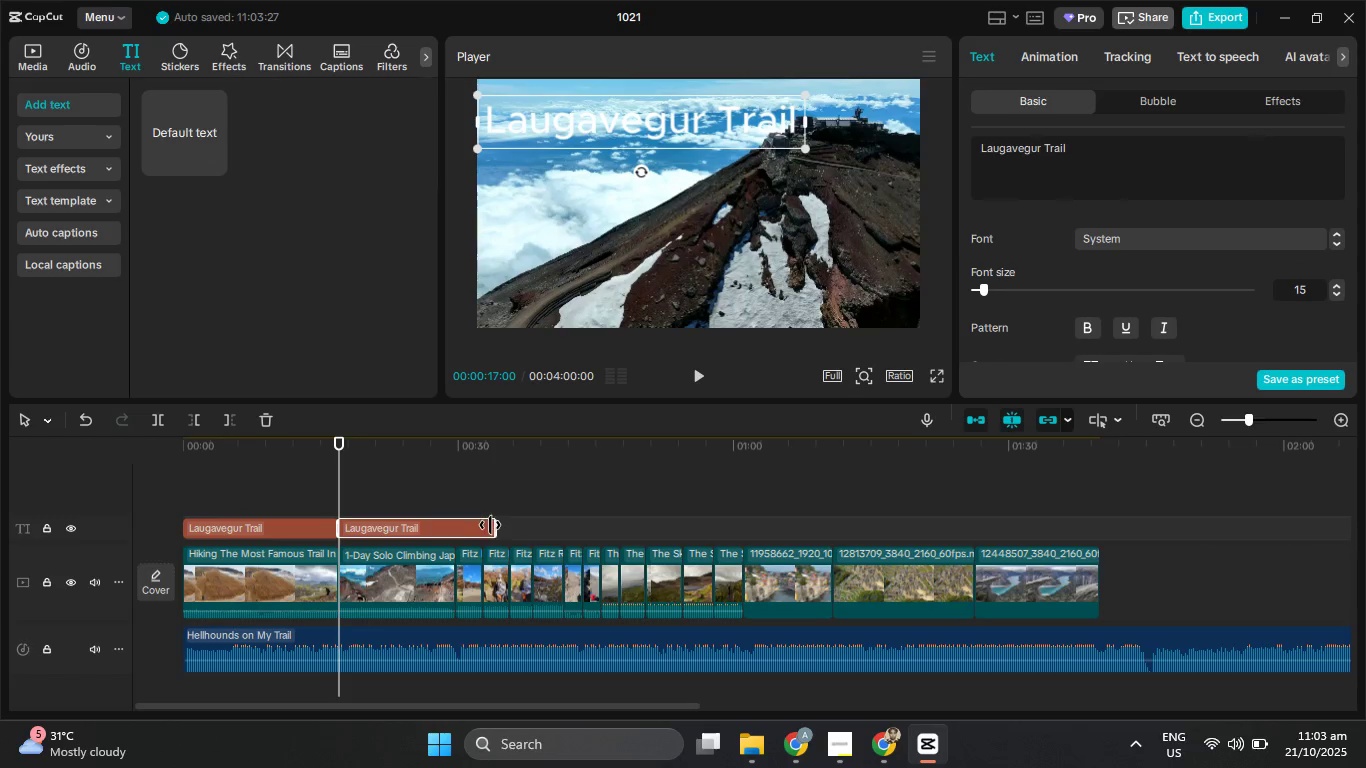 
left_click_drag(start_coordinate=[492, 526], to_coordinate=[448, 521])
 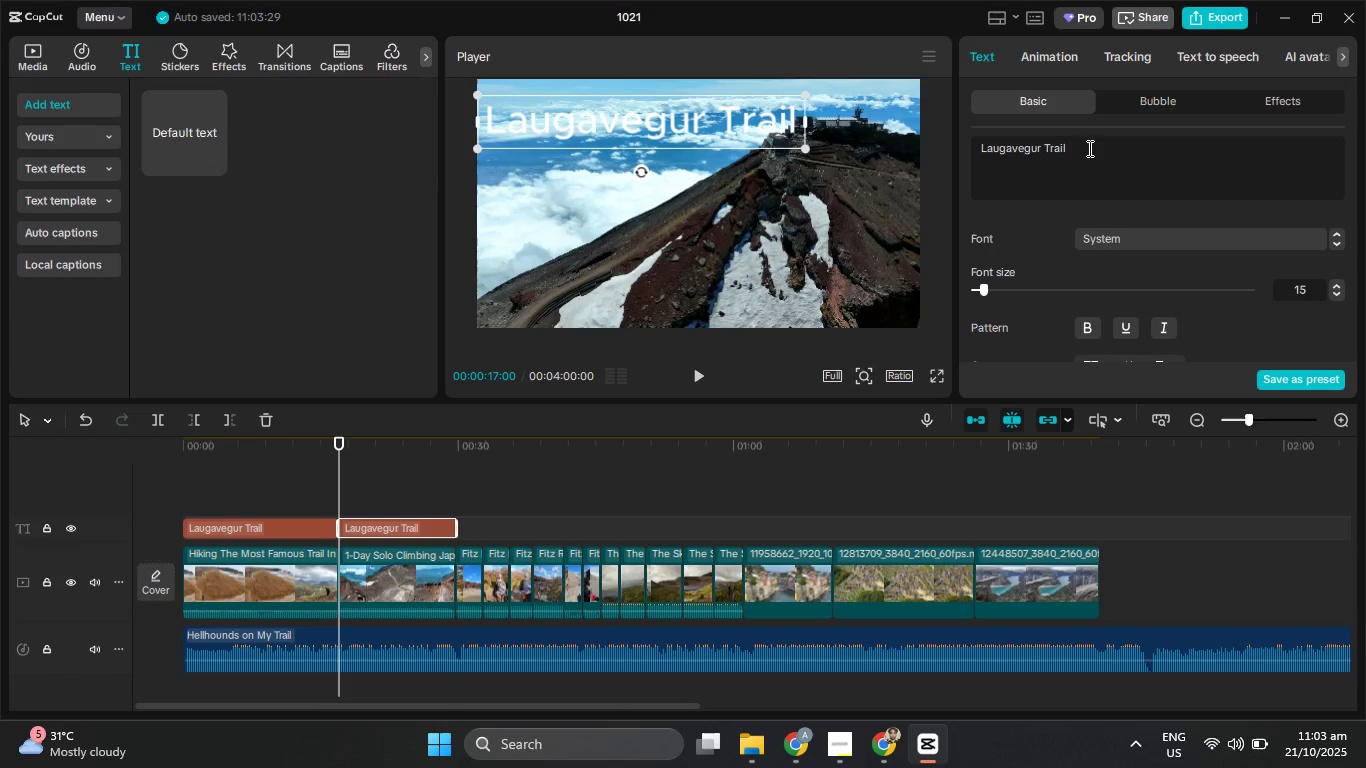 
left_click_drag(start_coordinate=[1088, 147], to_coordinate=[952, 141])
 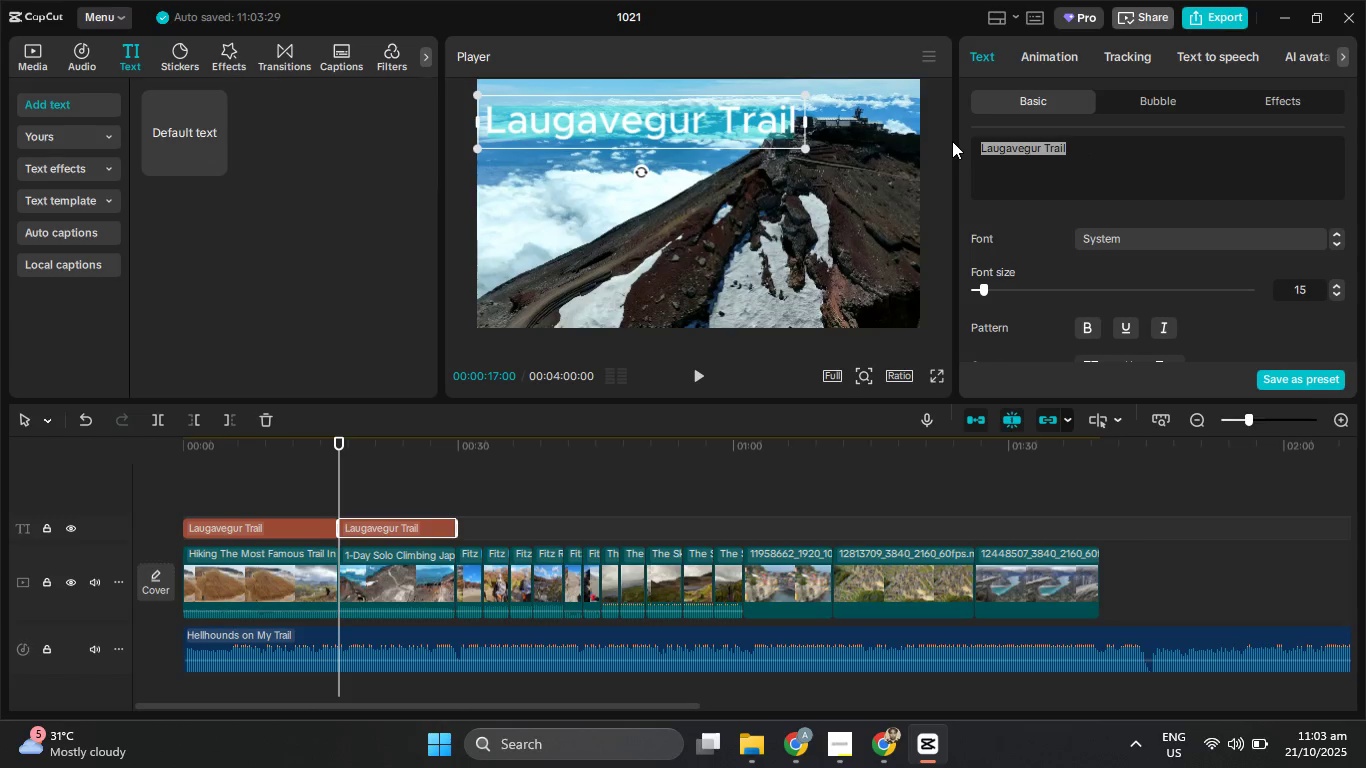 
type(Mt. Fuji)
 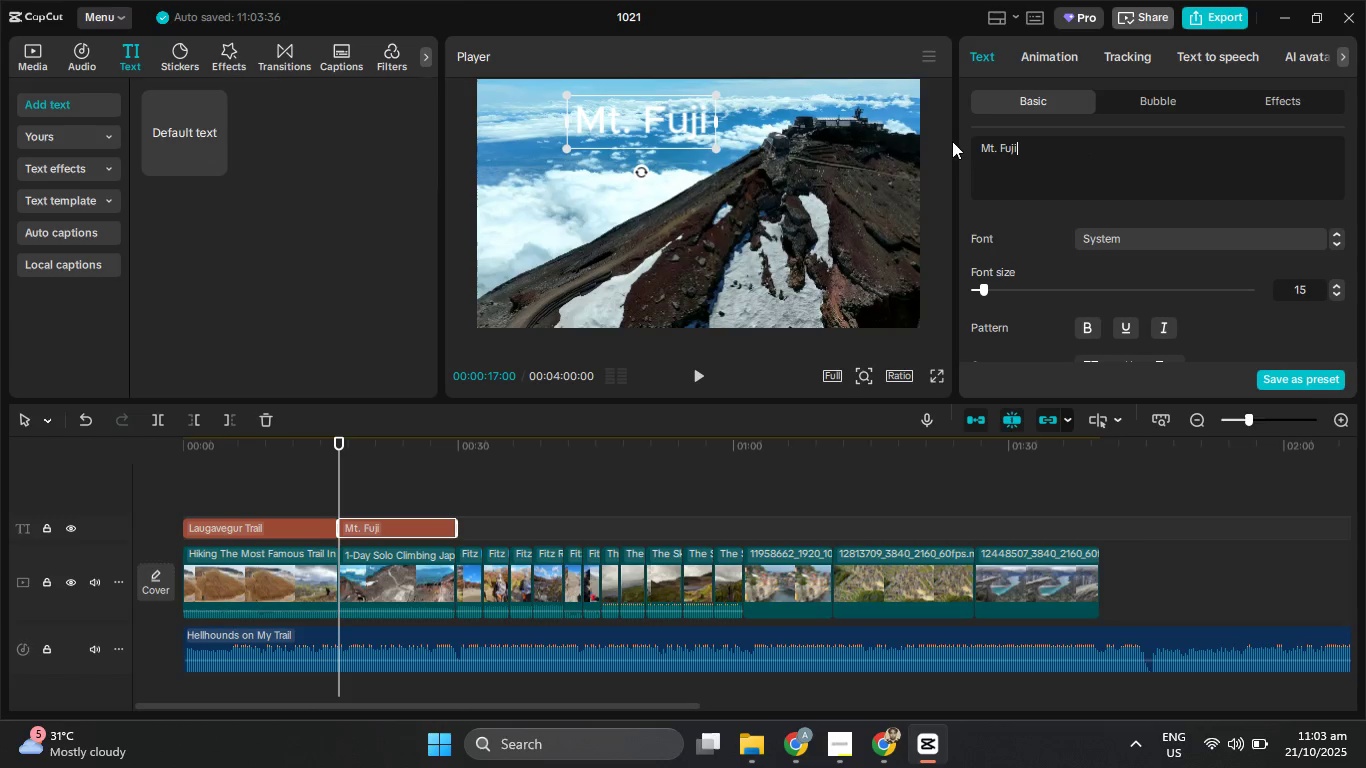 
left_click_drag(start_coordinate=[642, 122], to_coordinate=[553, 122])
 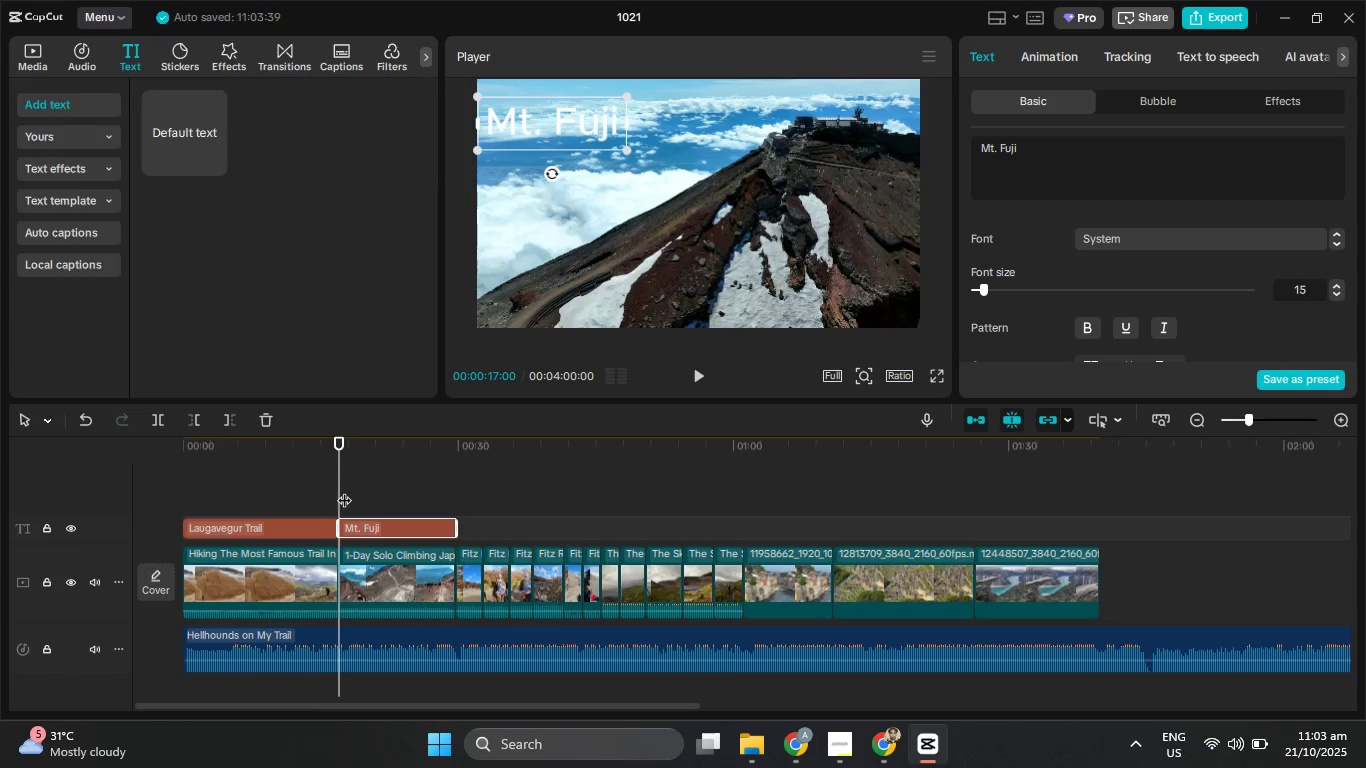 
left_click_drag(start_coordinate=[342, 489], to_coordinate=[451, 491])
 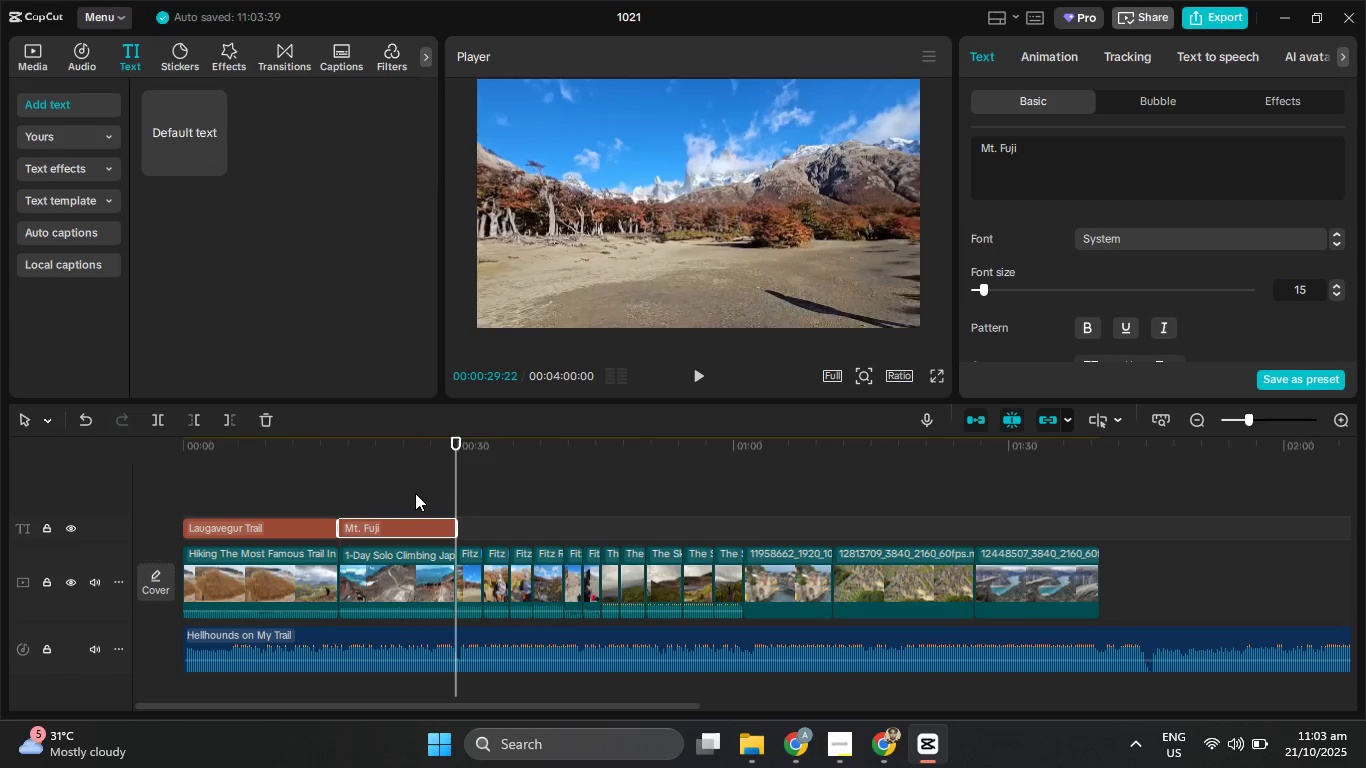 
key(Control+V)
 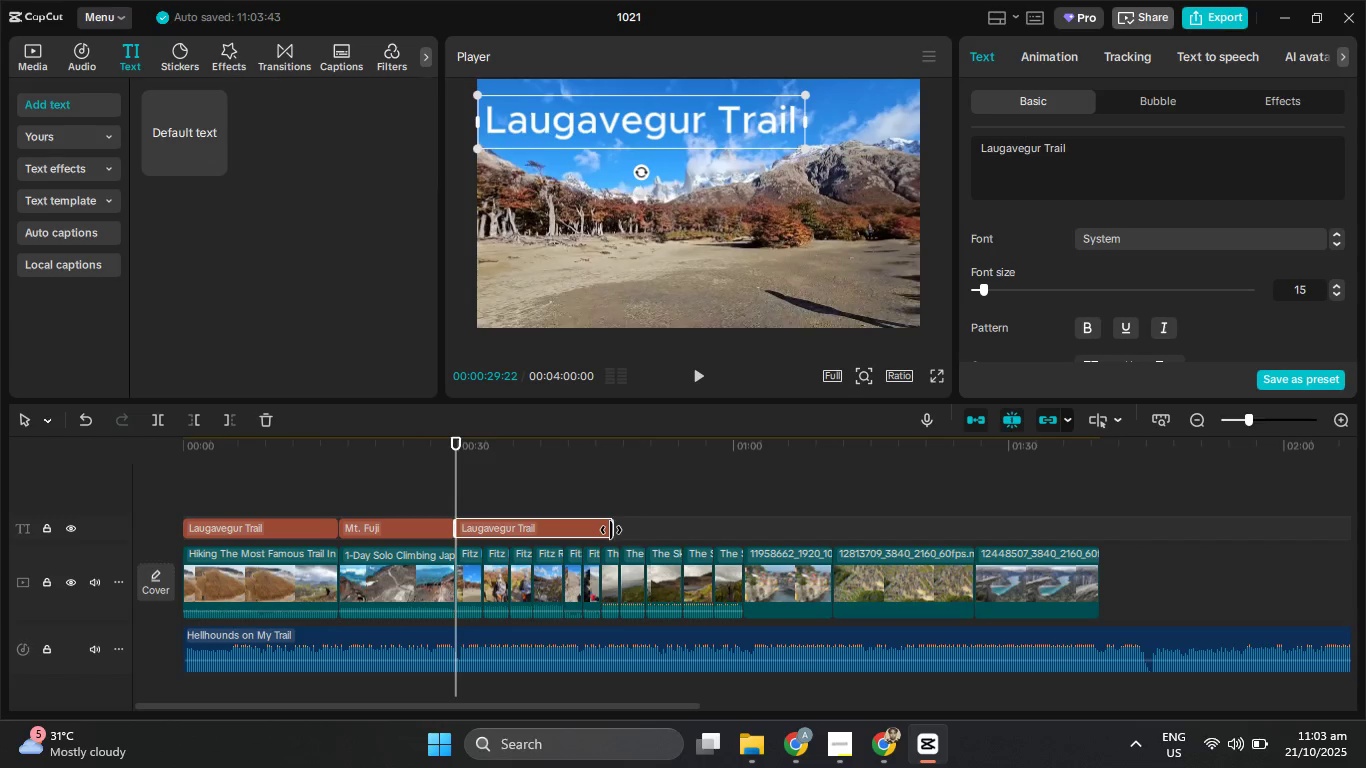 
left_click_drag(start_coordinate=[608, 530], to_coordinate=[599, 531])
 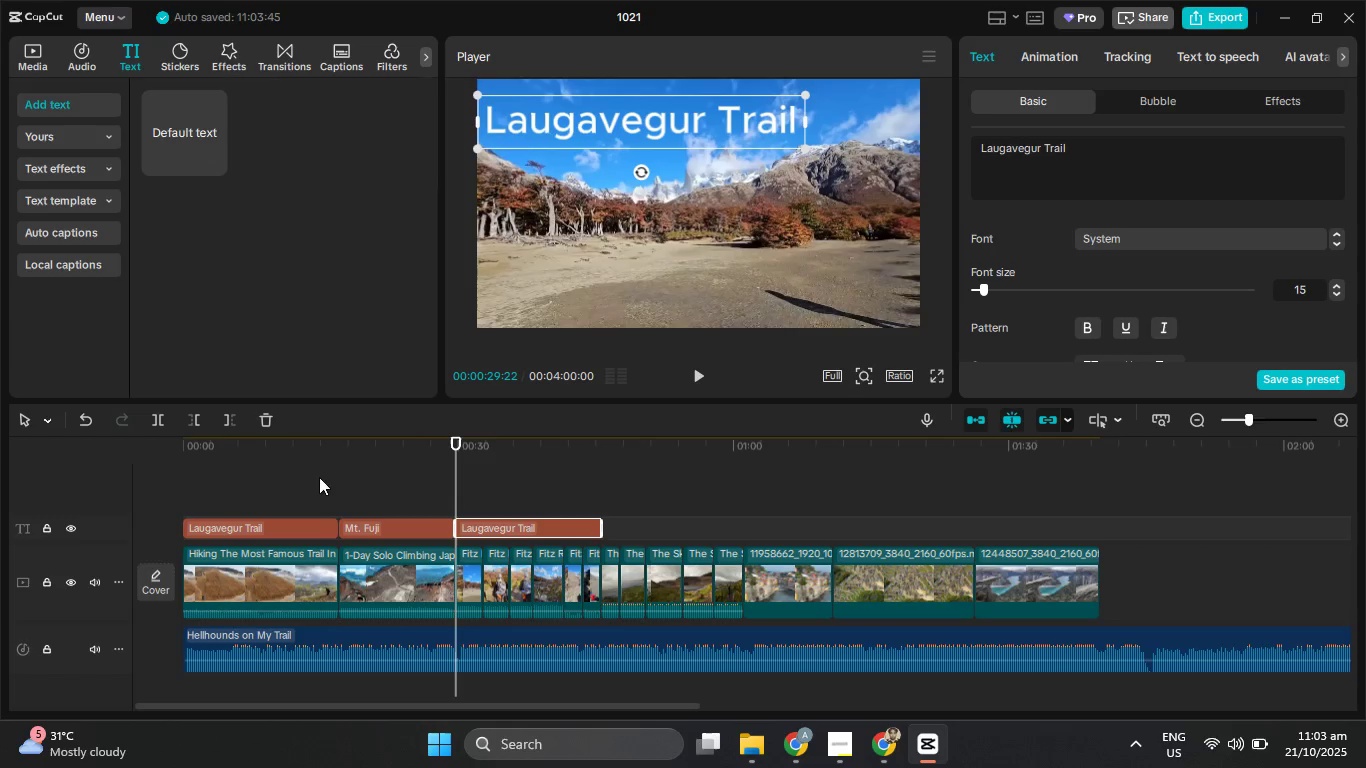 
left_click_drag(start_coordinate=[313, 458], to_coordinate=[459, 461])
 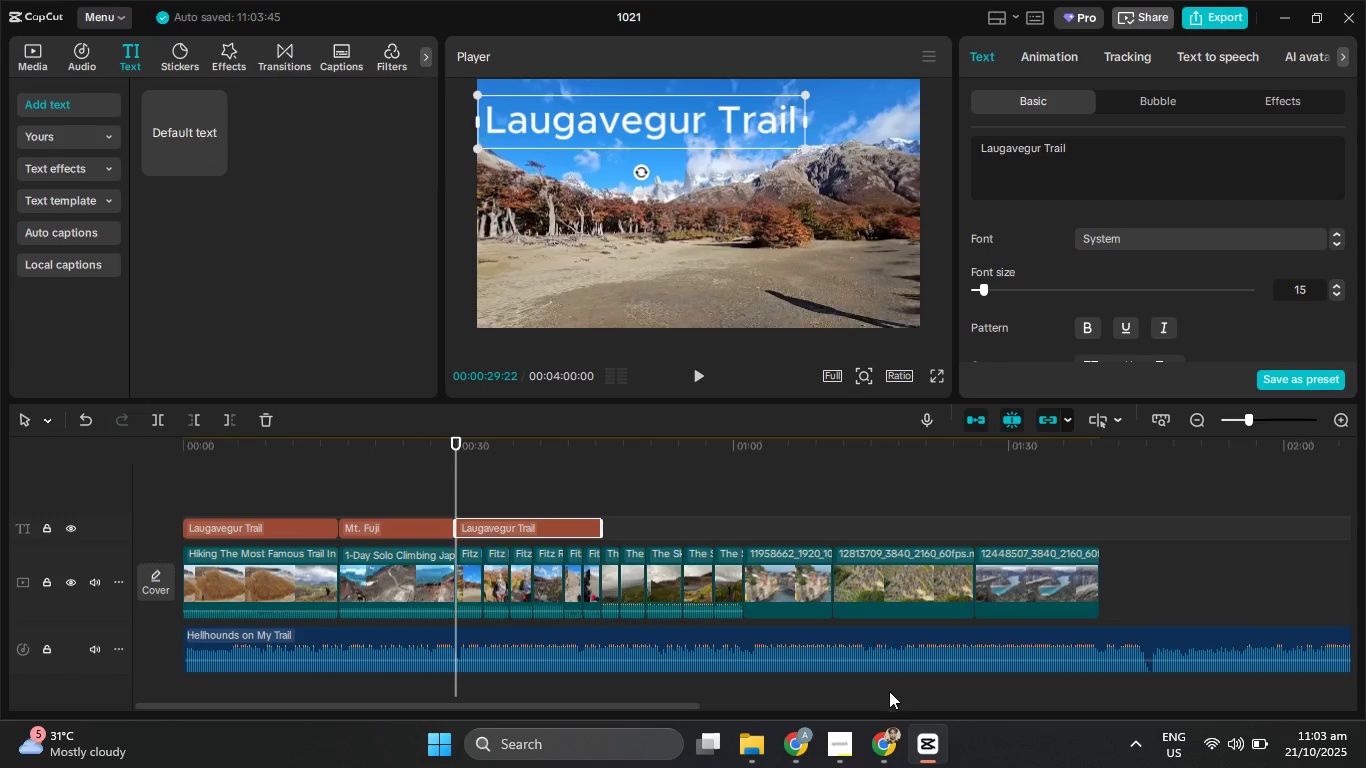 
mouse_move([879, 698])
 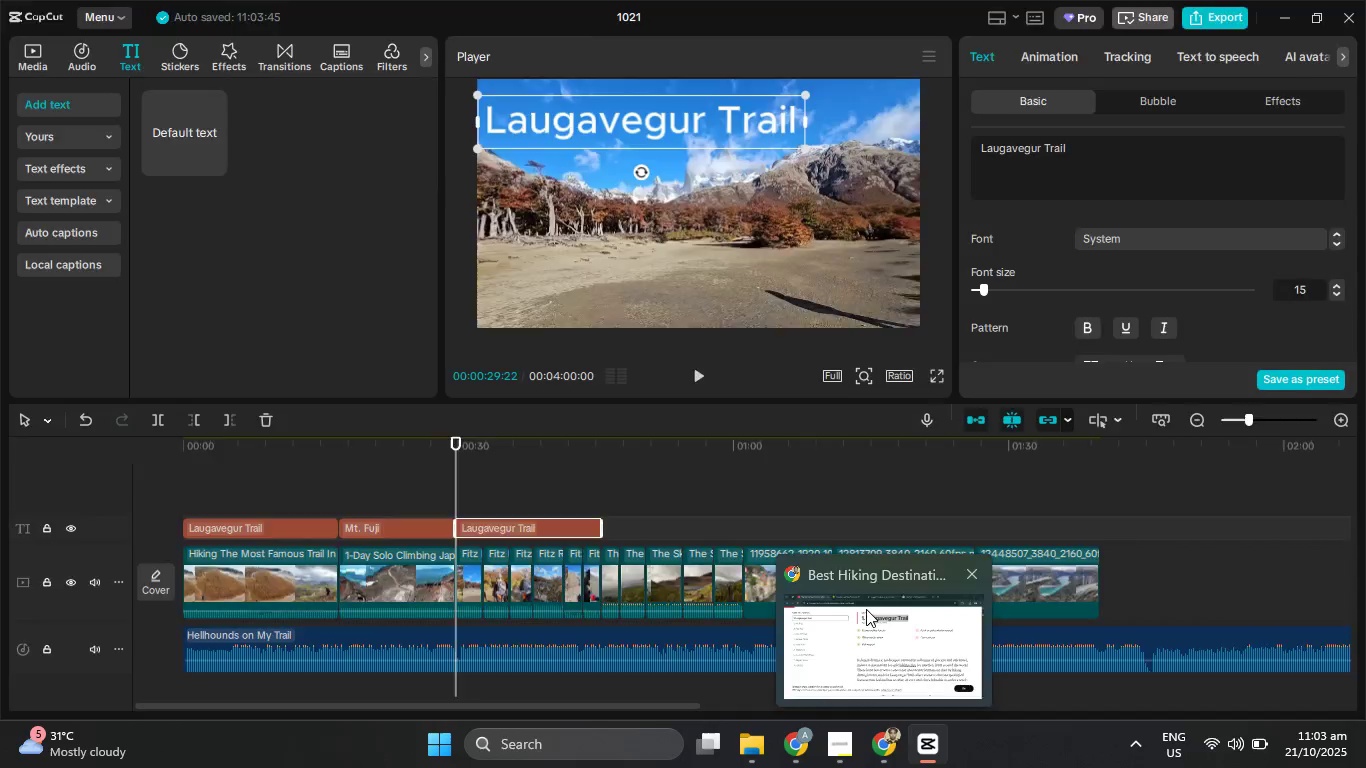 
left_click([866, 609])
 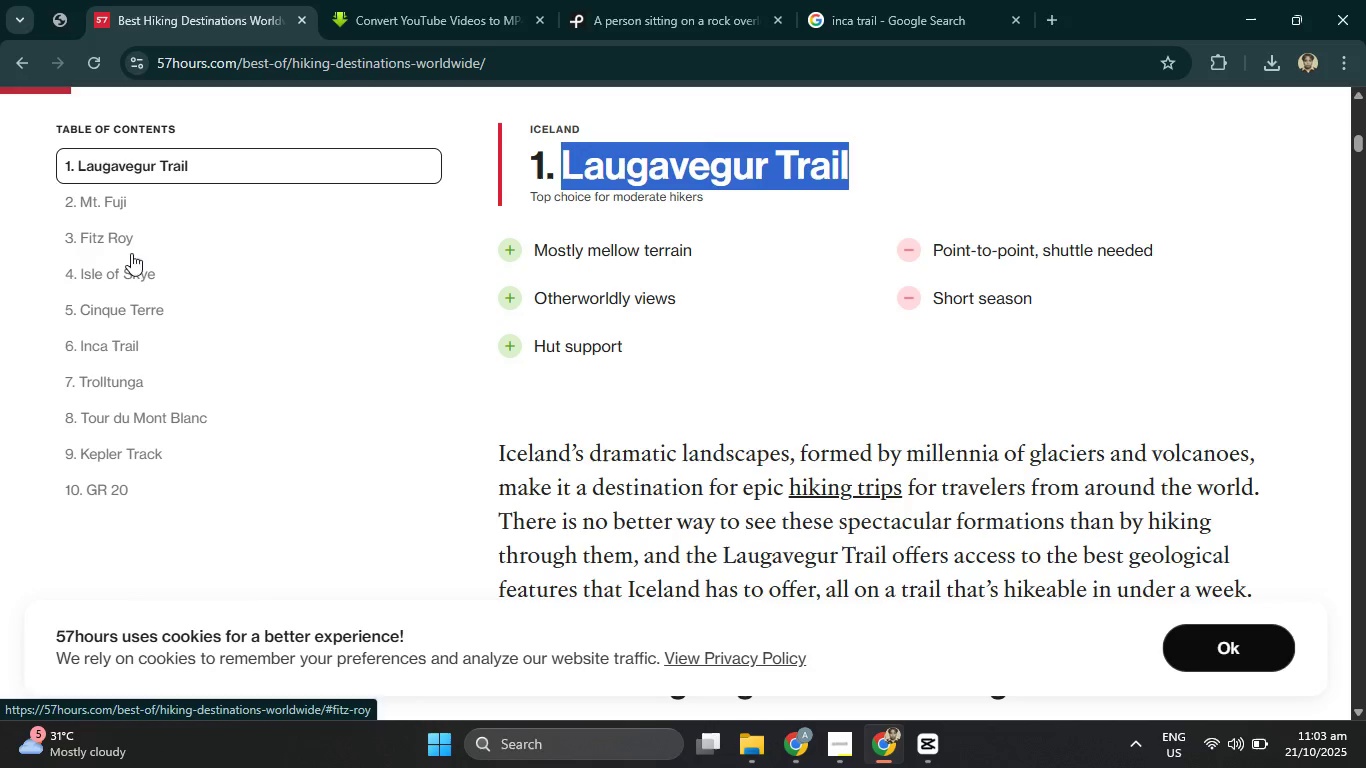 
left_click([120, 237])
 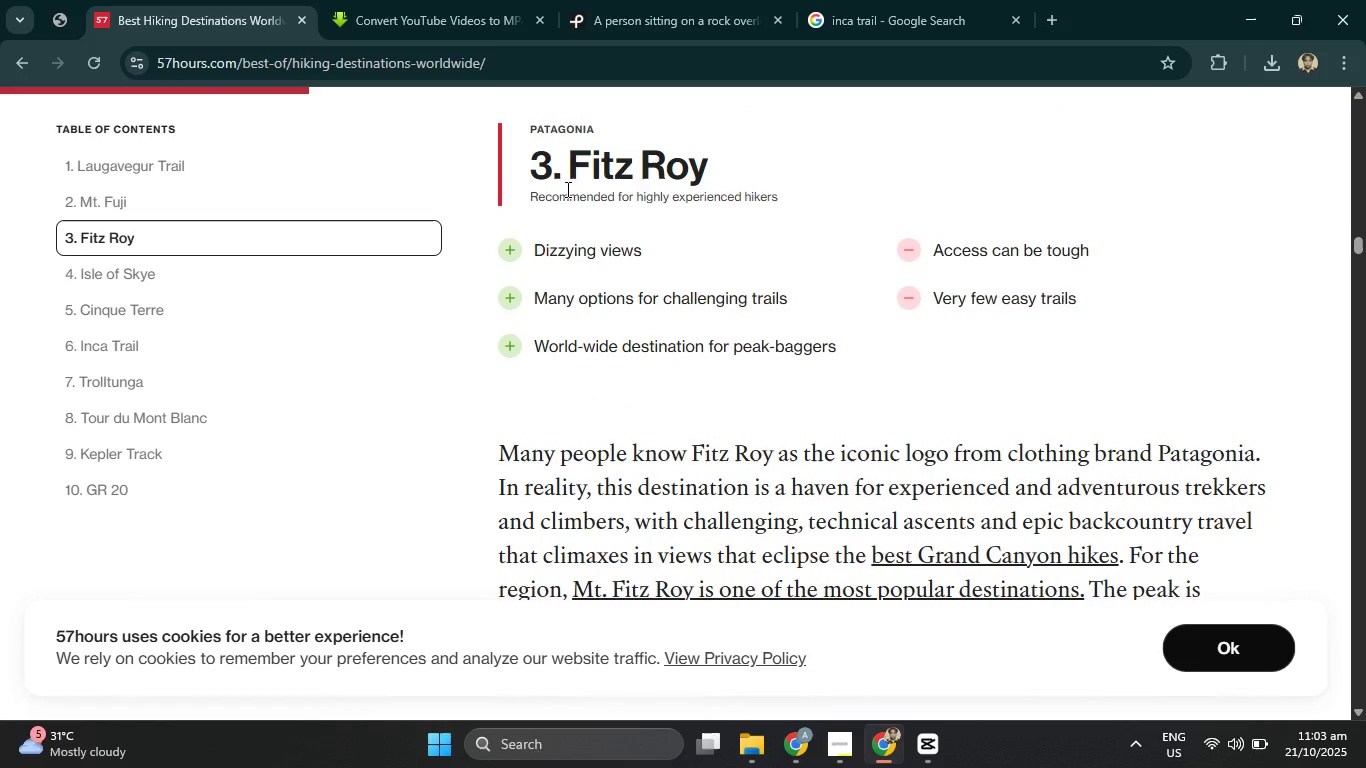 
left_click_drag(start_coordinate=[566, 169], to_coordinate=[759, 178])
 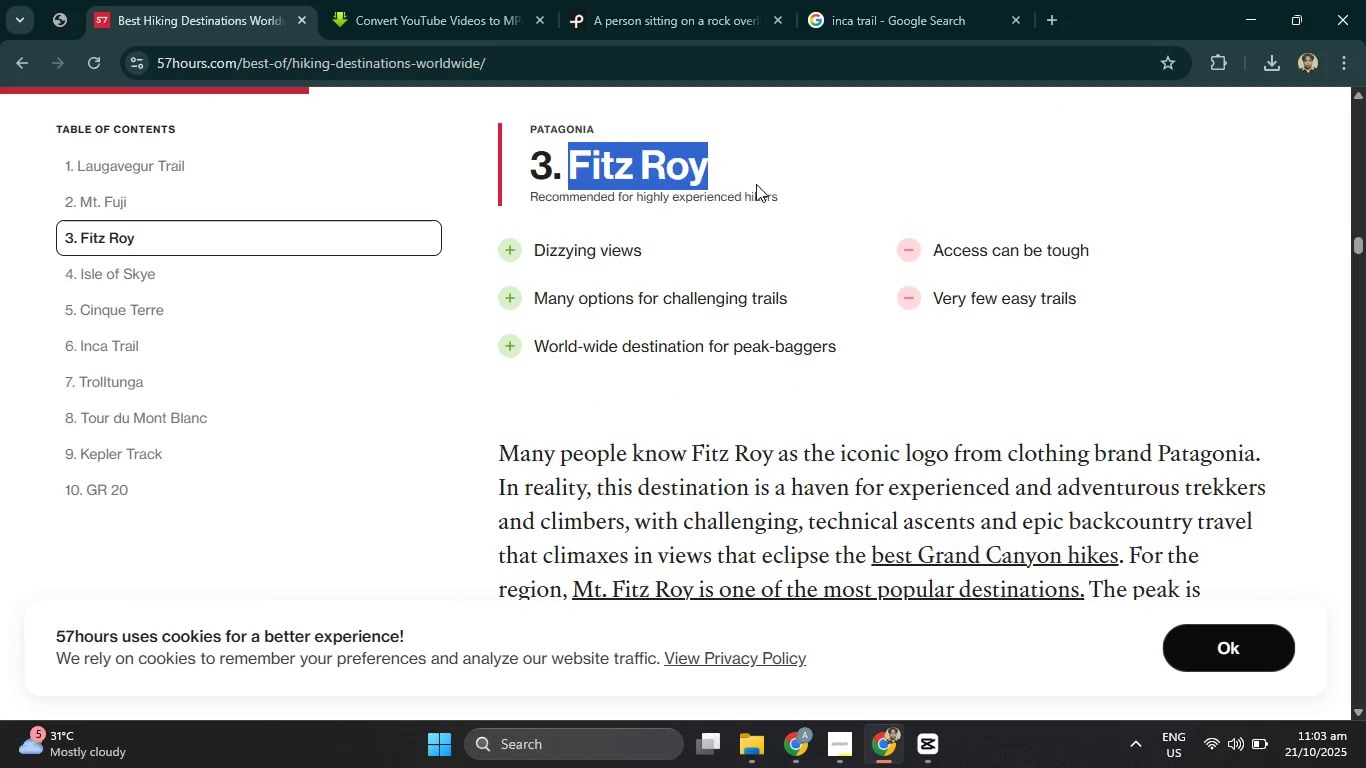 
key(Control+C)
 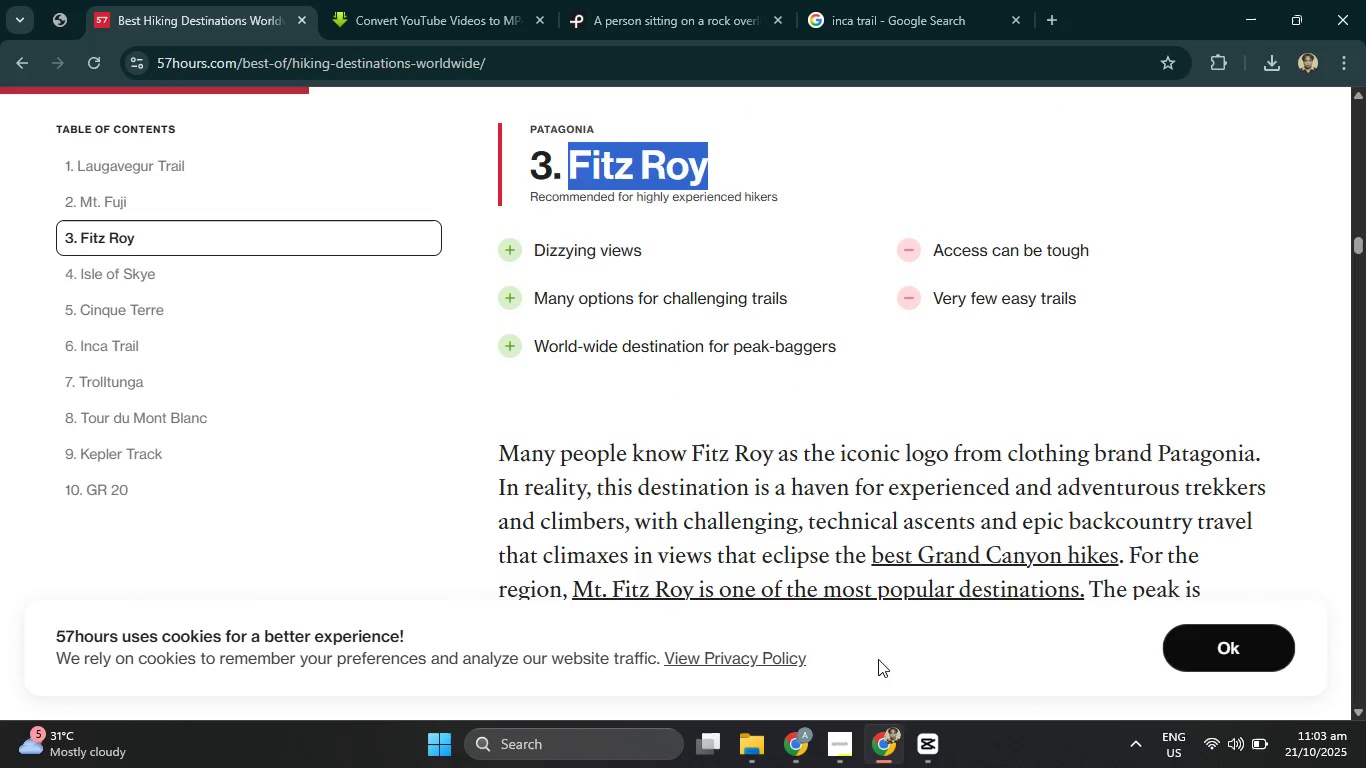 
left_click([924, 754])
 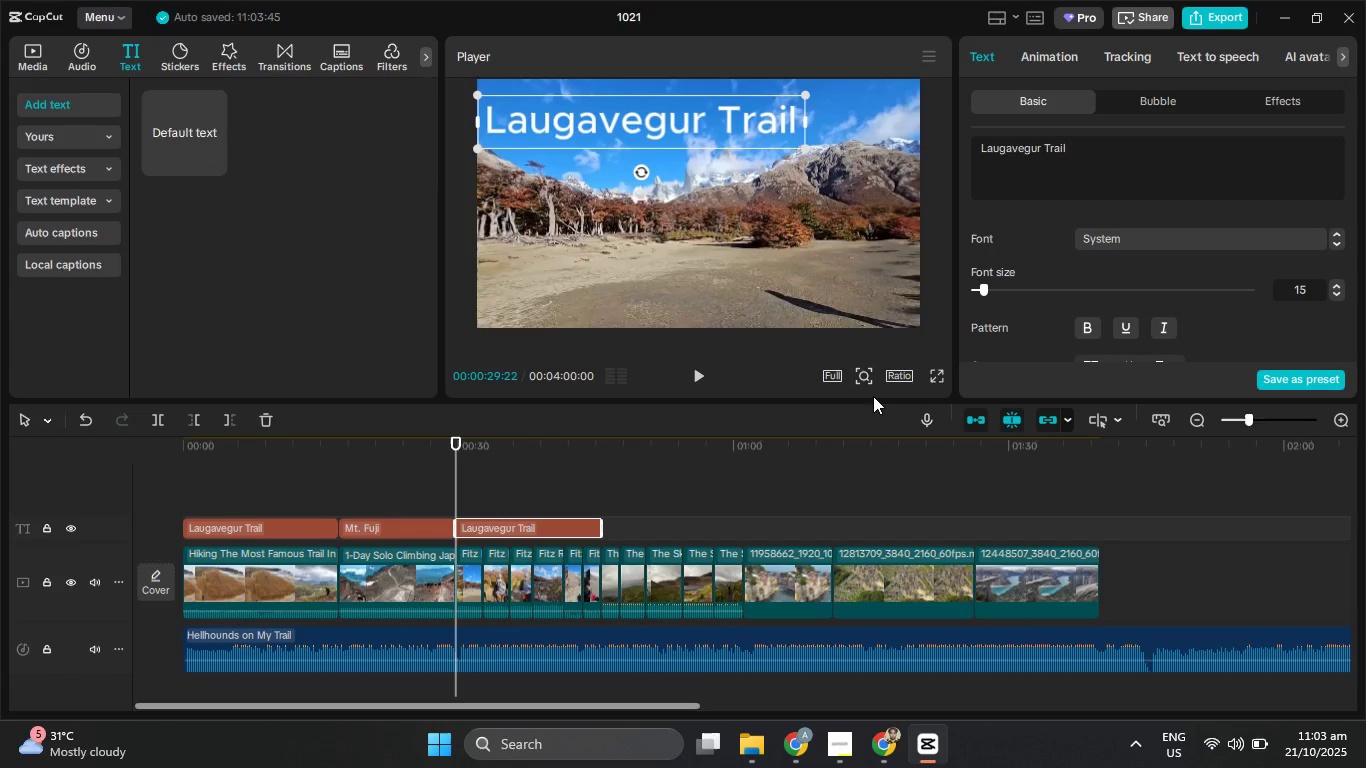 
scroll: coordinate [873, 396], scroll_direction: up, amount: 1.0
 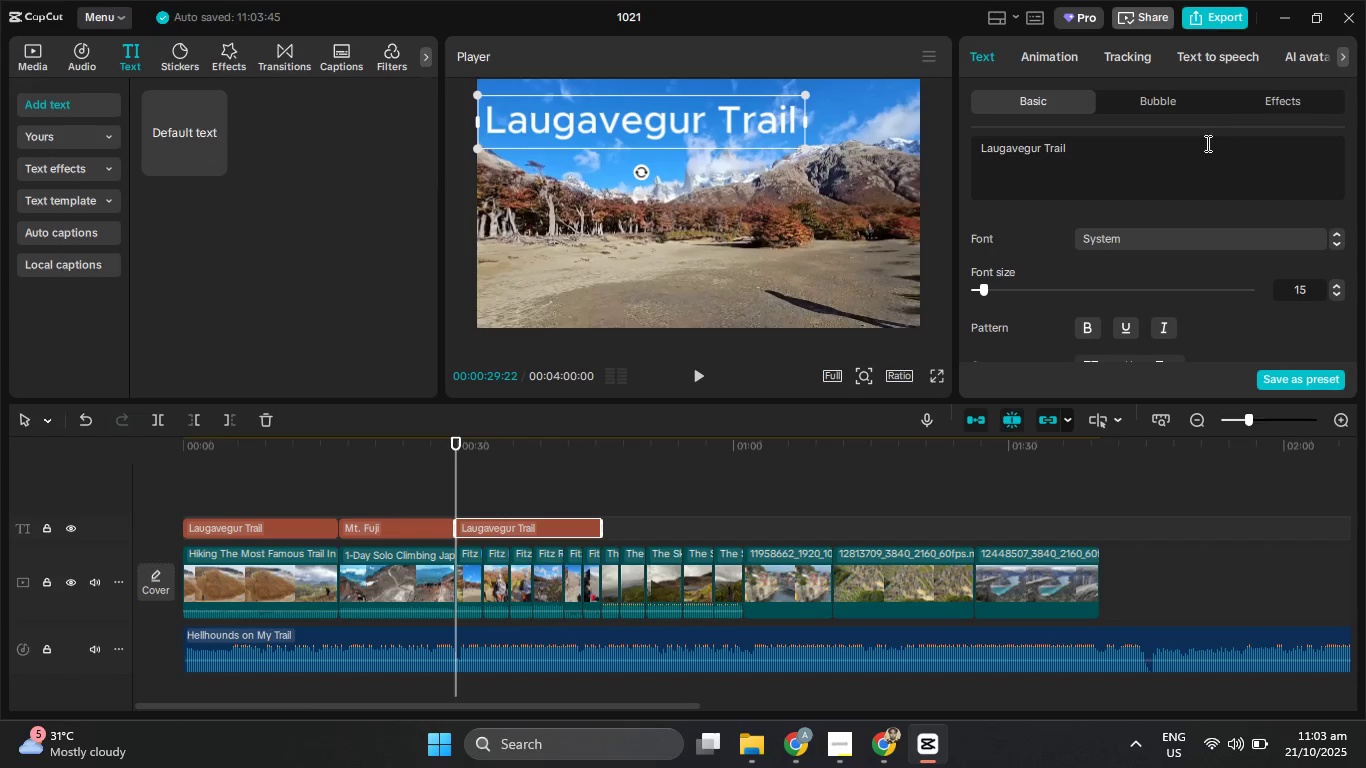 
left_click_drag(start_coordinate=[1206, 146], to_coordinate=[957, 146])
 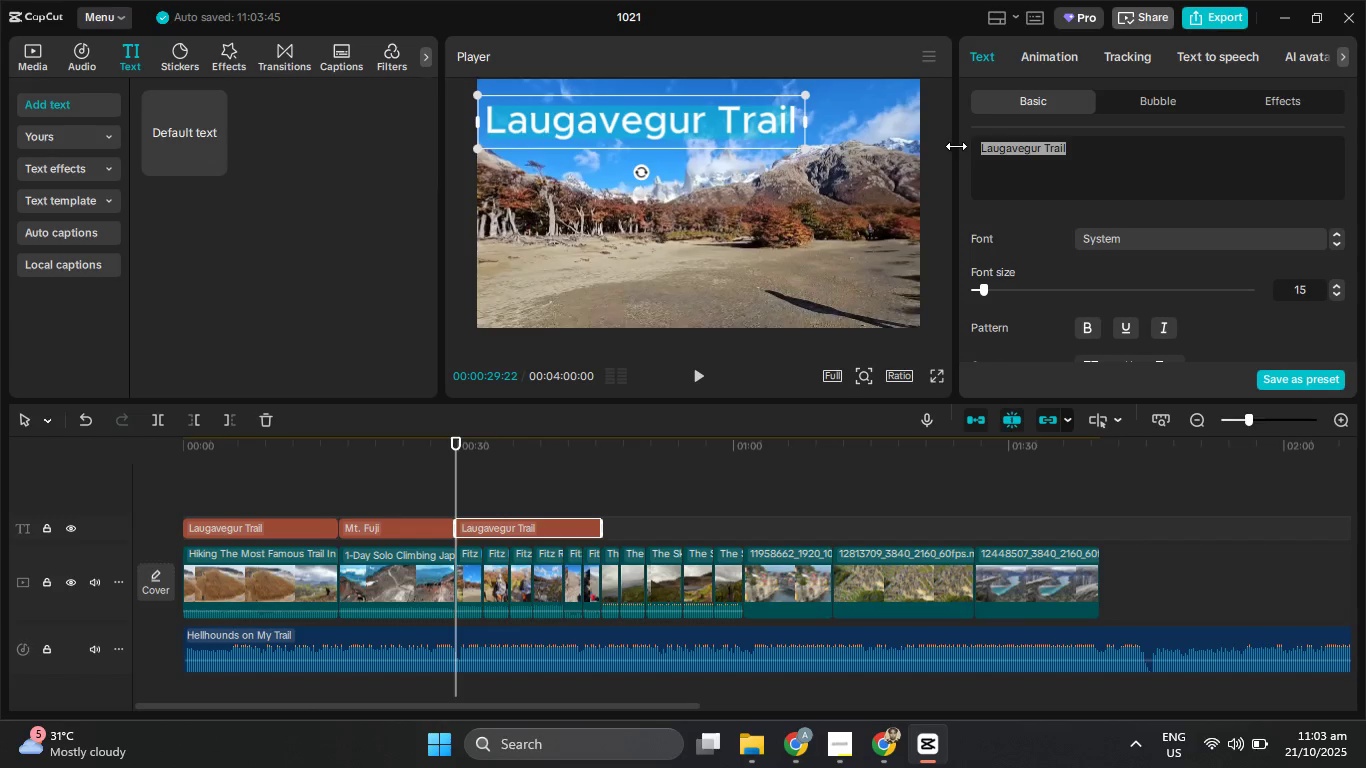 
key(Control+V)
 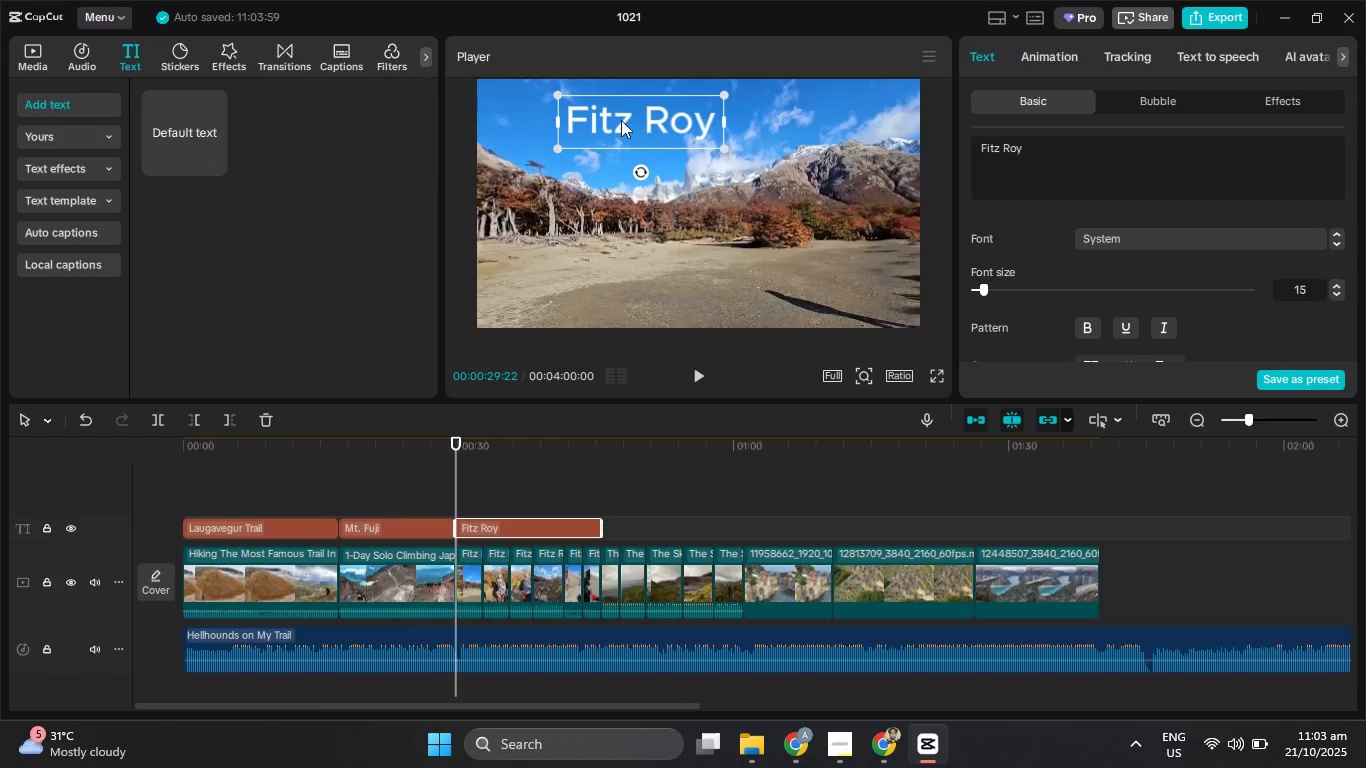 
left_click_drag(start_coordinate=[620, 118], to_coordinate=[540, 117])
 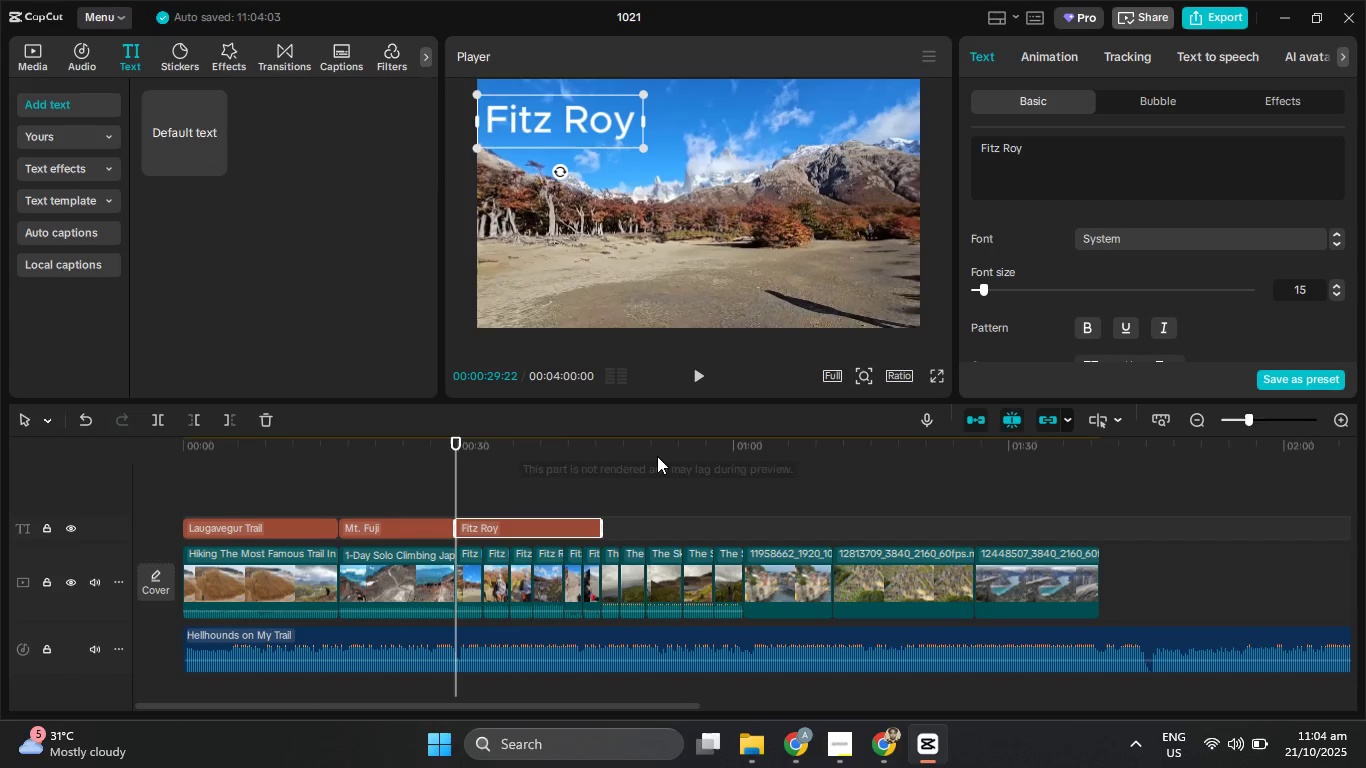 
key(Control+C)
 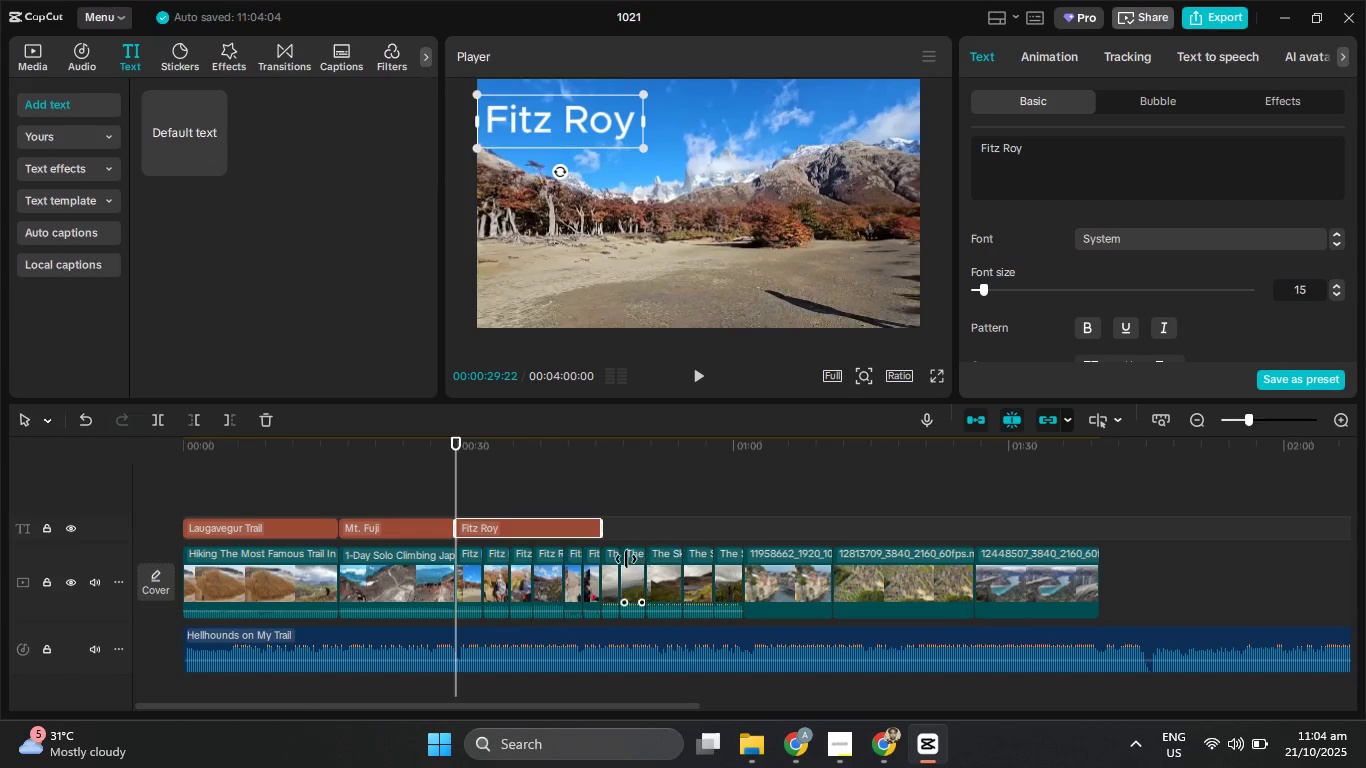 
key(Control+V)
 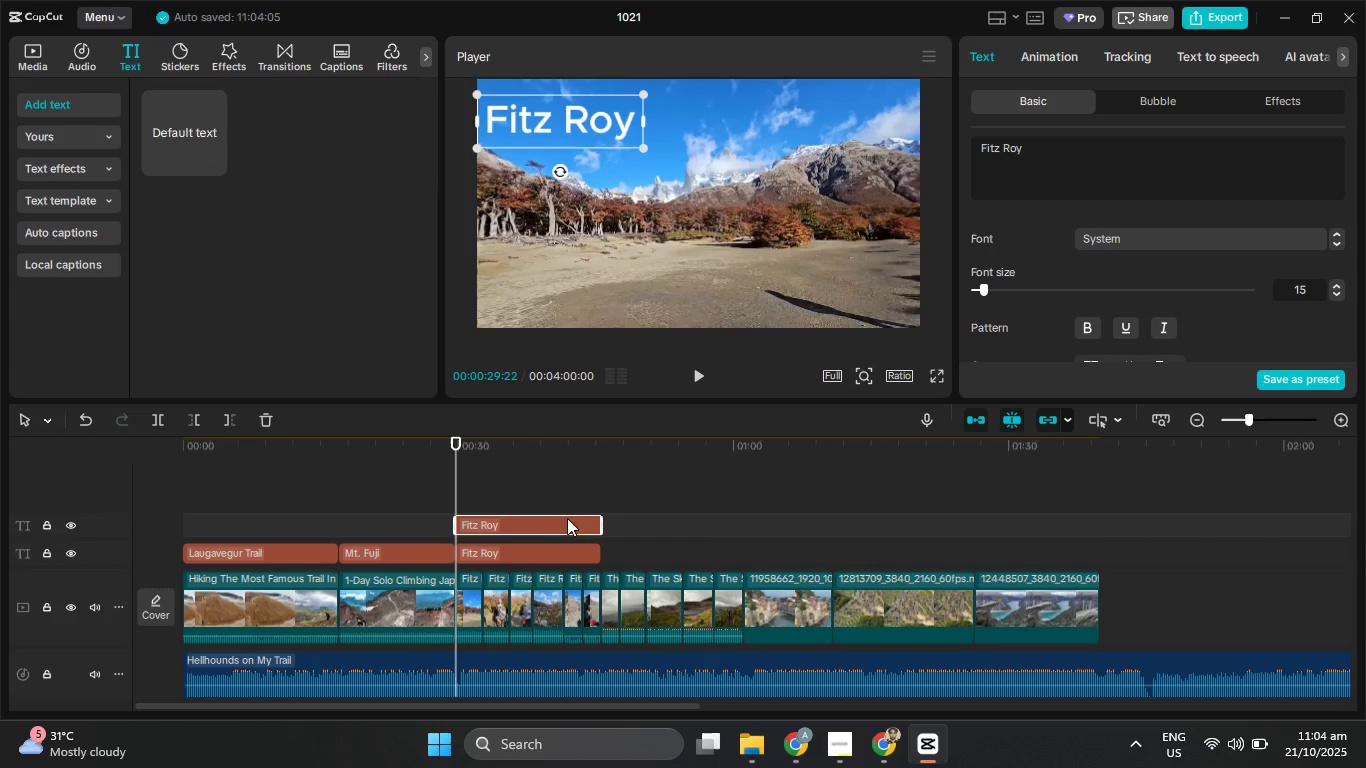 
left_click_drag(start_coordinate=[542, 520], to_coordinate=[690, 553])
 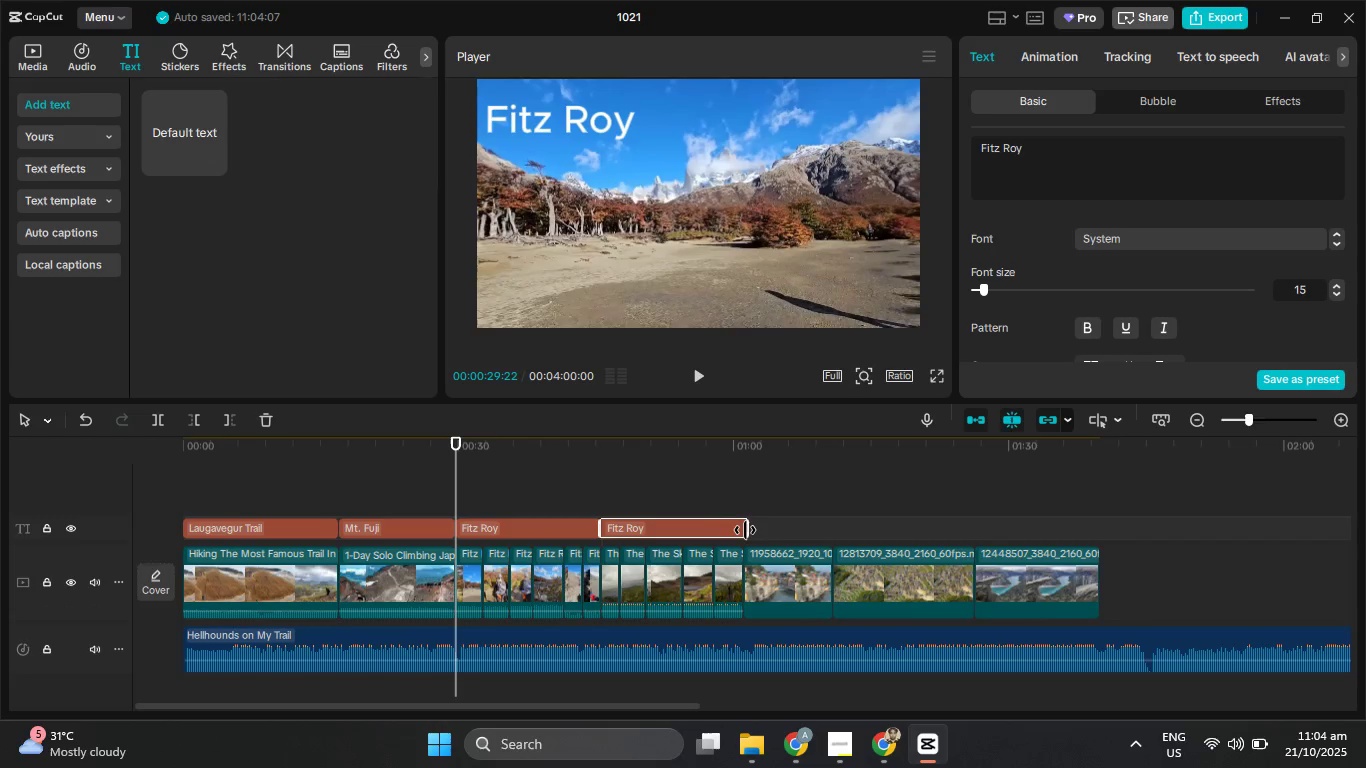 
left_click_drag(start_coordinate=[744, 530], to_coordinate=[739, 530])
 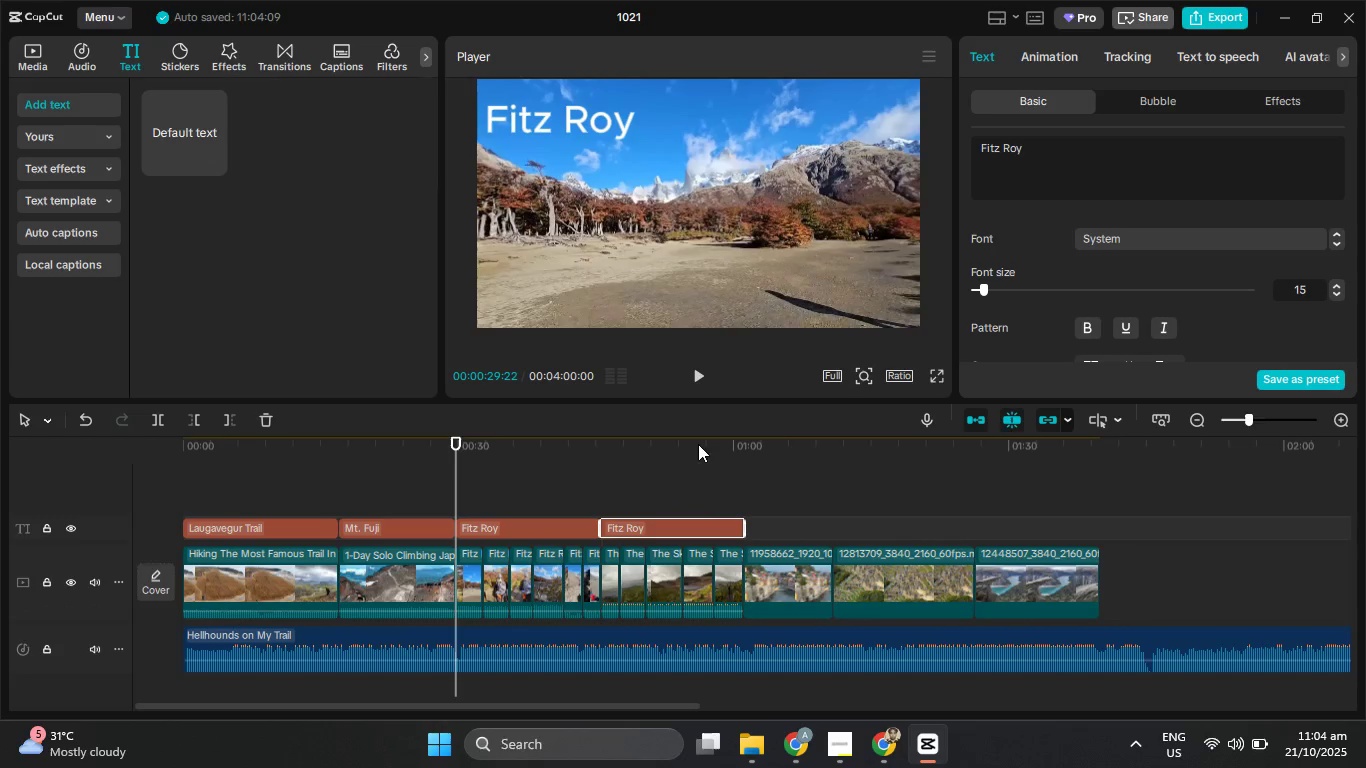 
left_click_drag(start_coordinate=[697, 439], to_coordinate=[687, 477])
 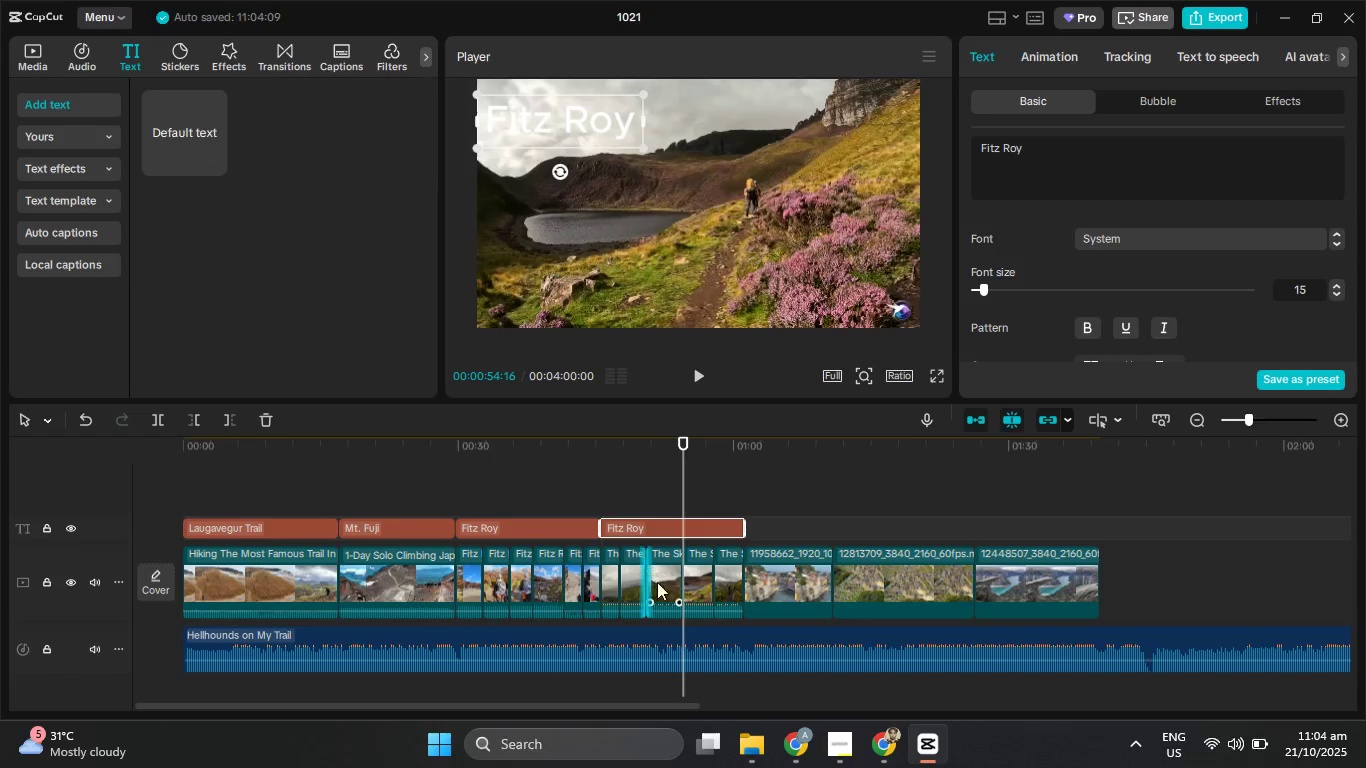 
left_click([667, 582])
 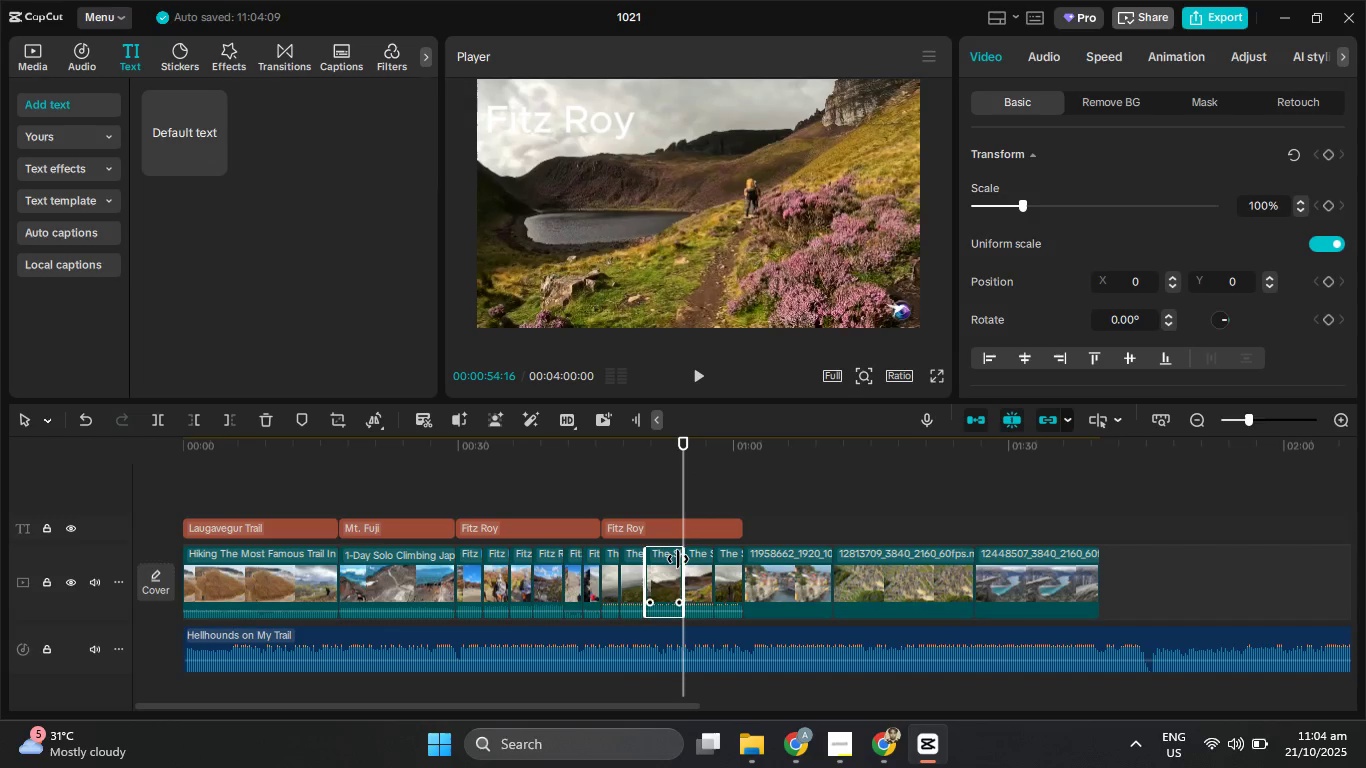 
left_click_drag(start_coordinate=[682, 559], to_coordinate=[1126, 526])
 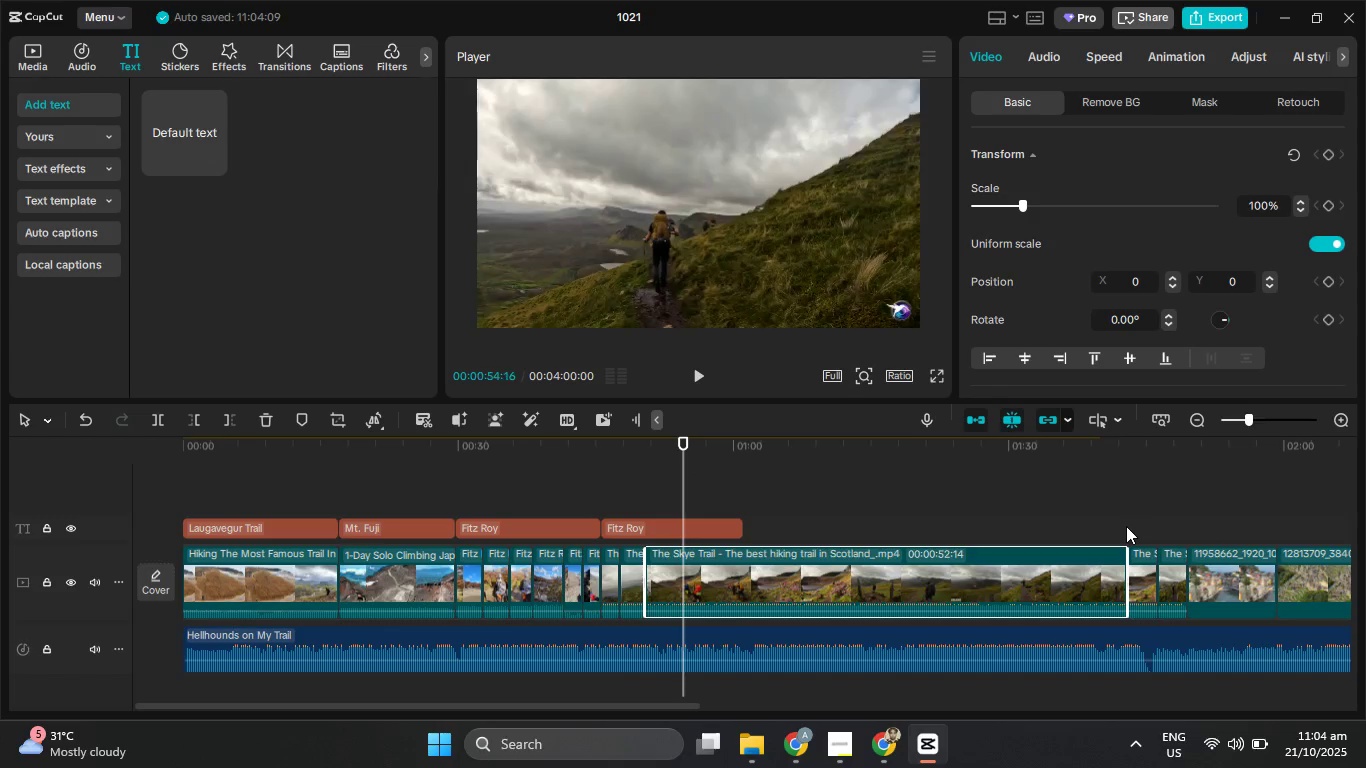 
key(Control+Z)
 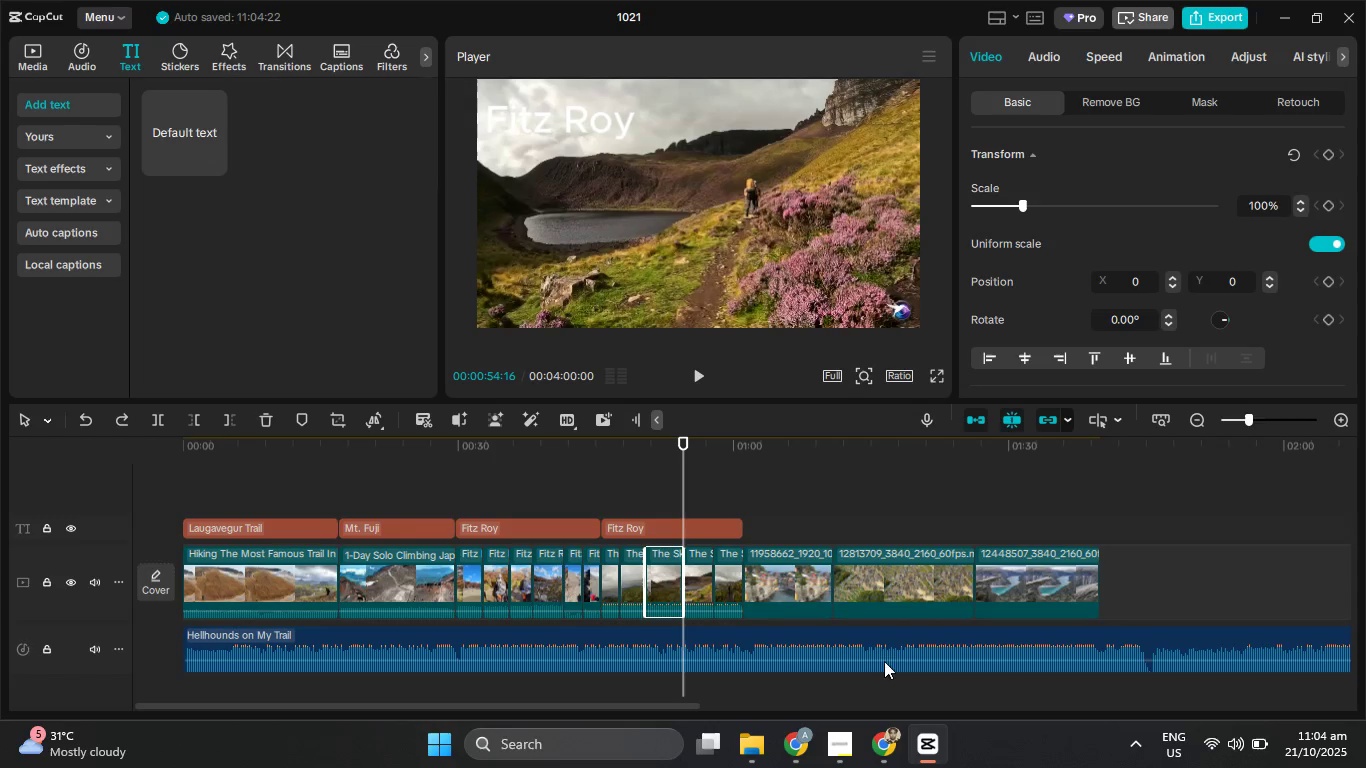 
key(Control+Z)
 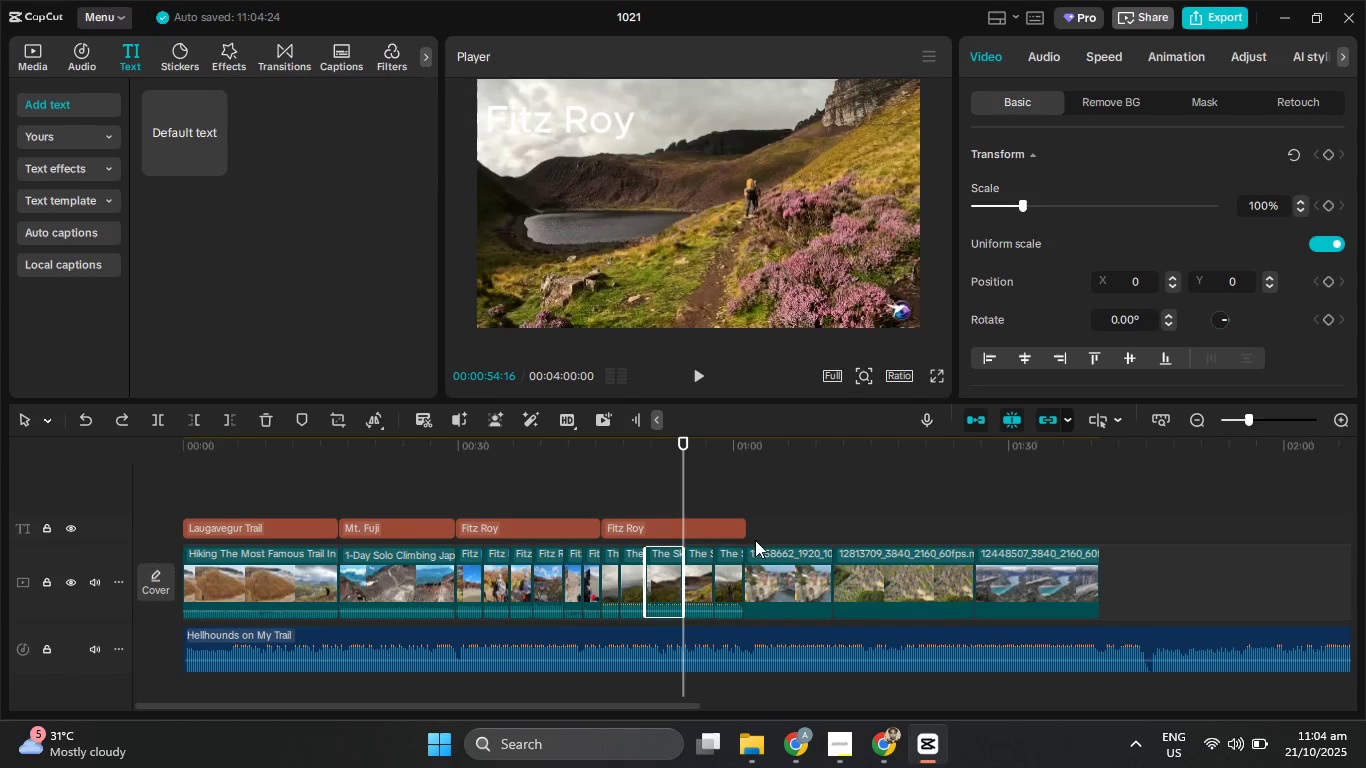 
left_click([736, 530])
 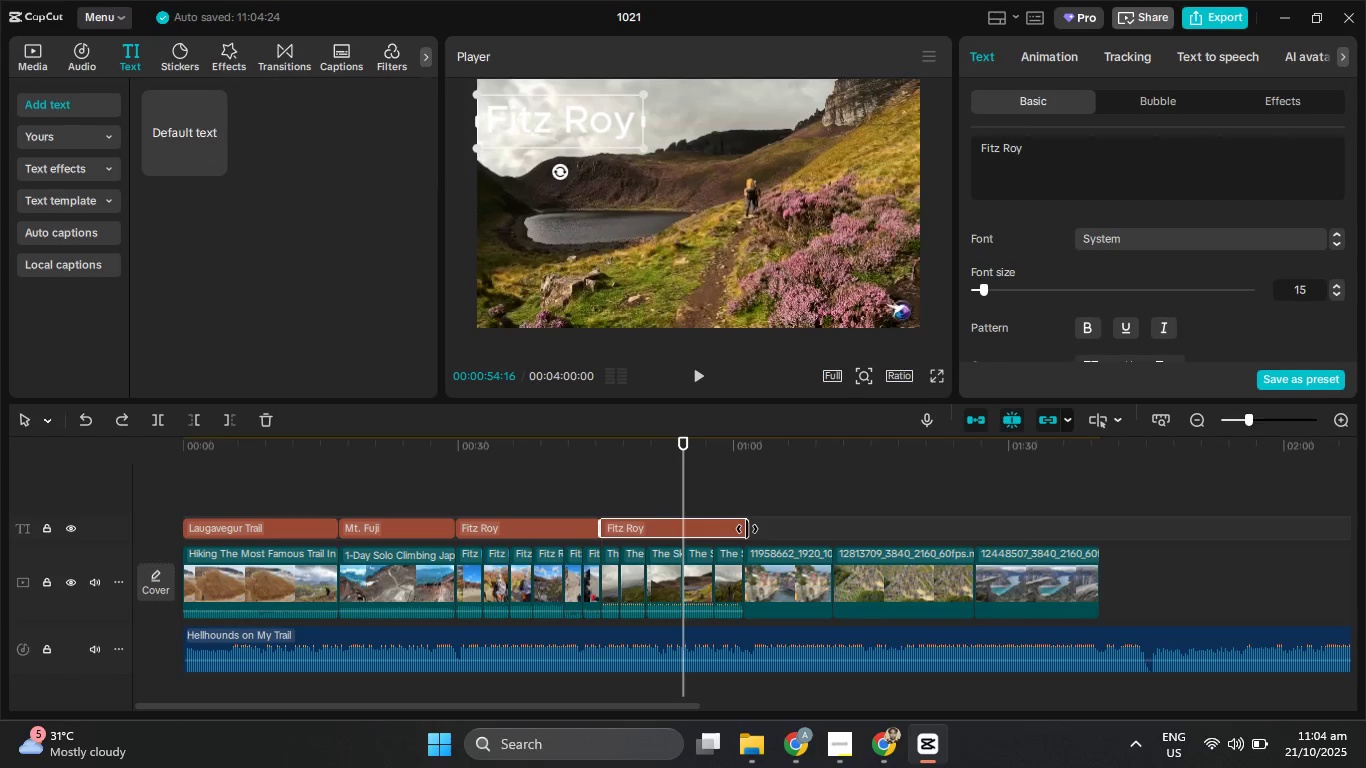 
left_click_drag(start_coordinate=[747, 529], to_coordinate=[742, 528])
 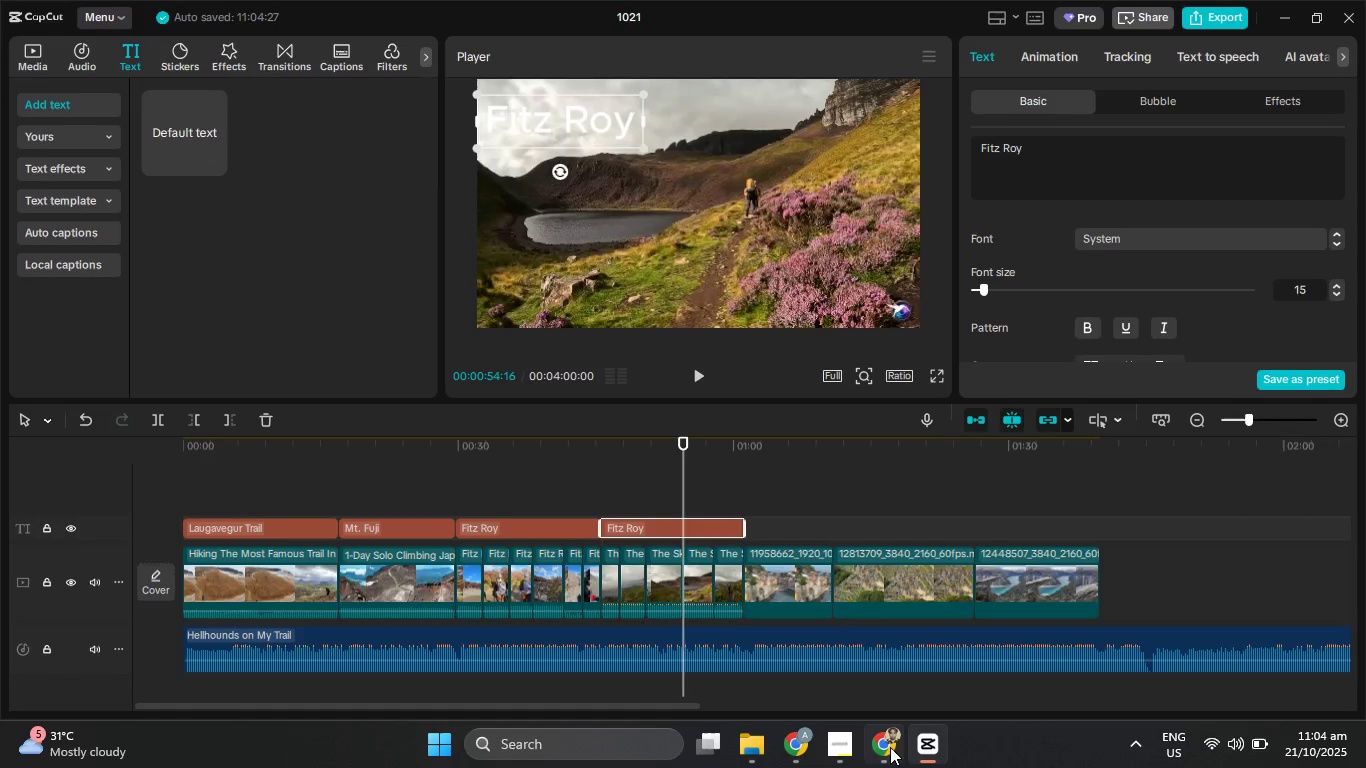 
left_click([890, 749])
 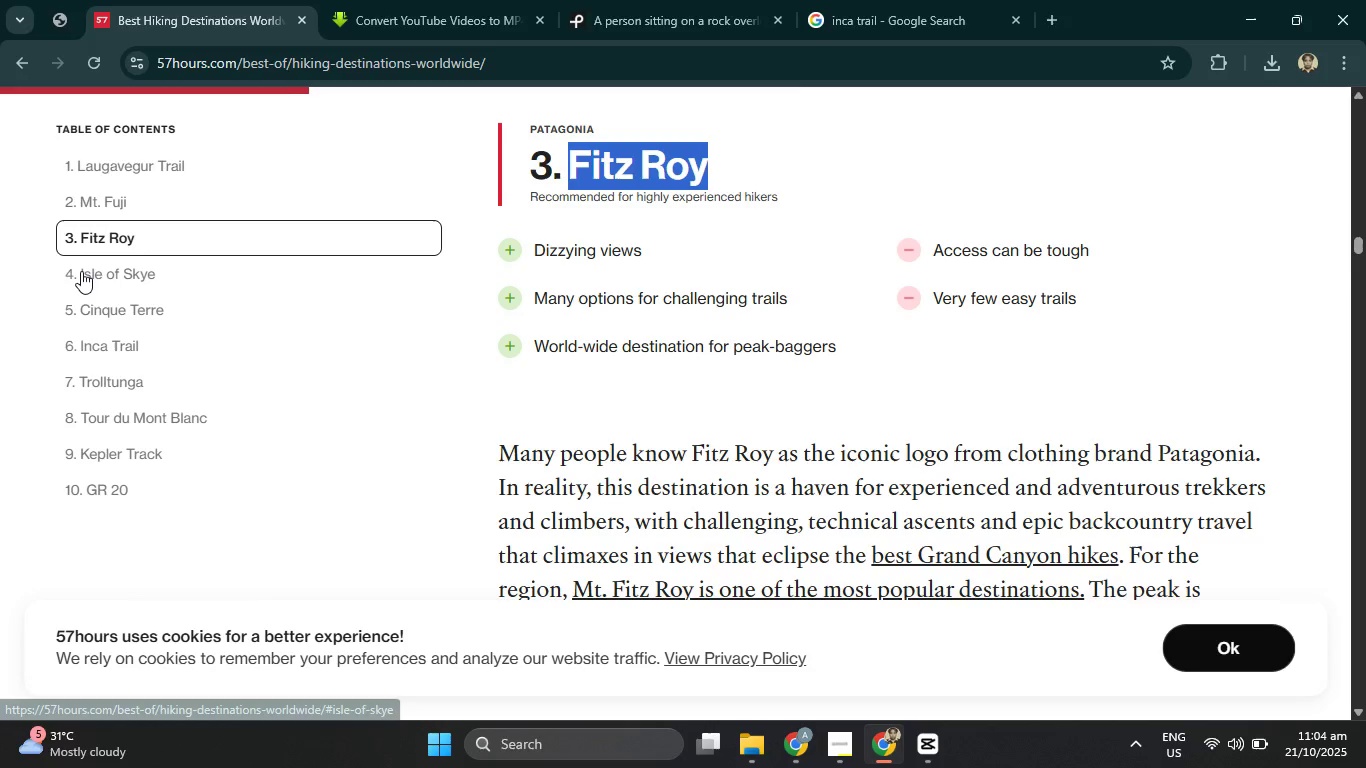 
left_click_drag(start_coordinate=[81, 271], to_coordinate=[149, 273])
 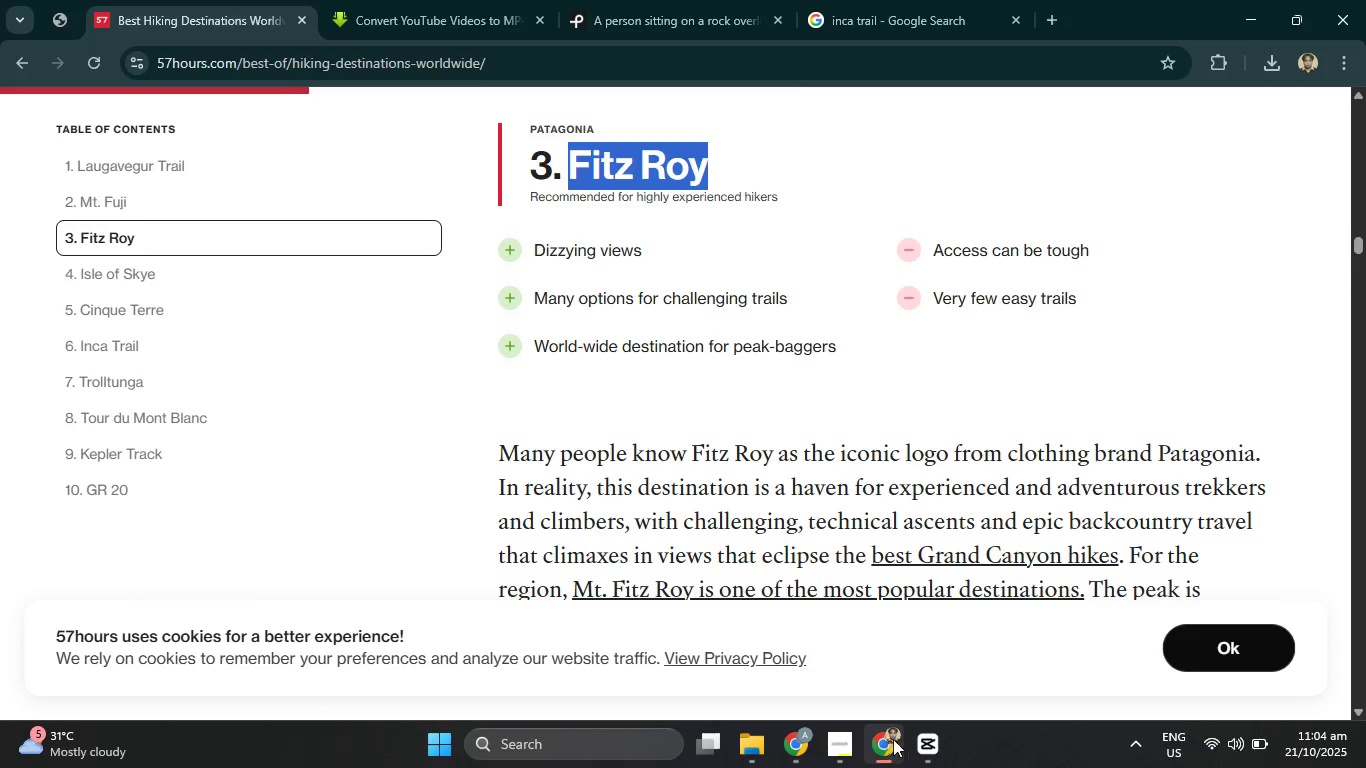 
left_click([924, 747])
 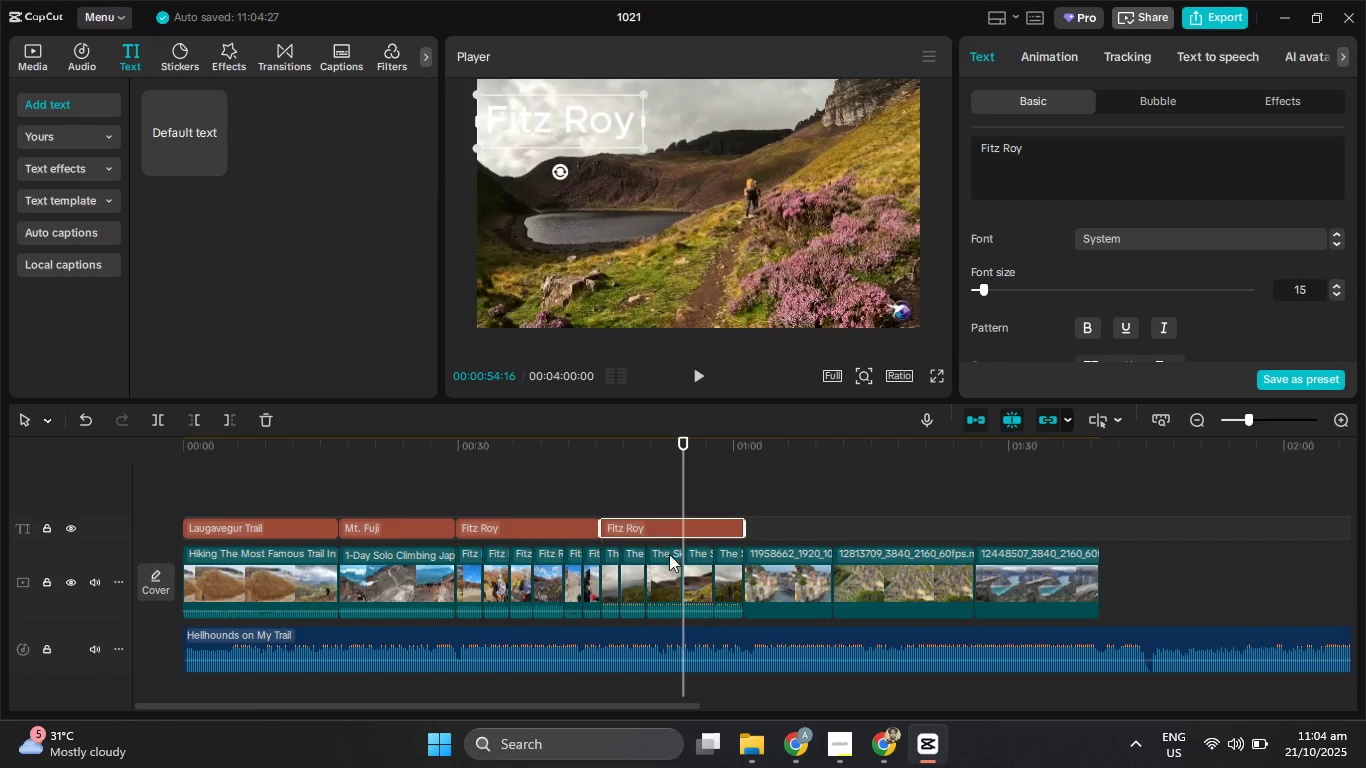 
left_click([673, 562])
 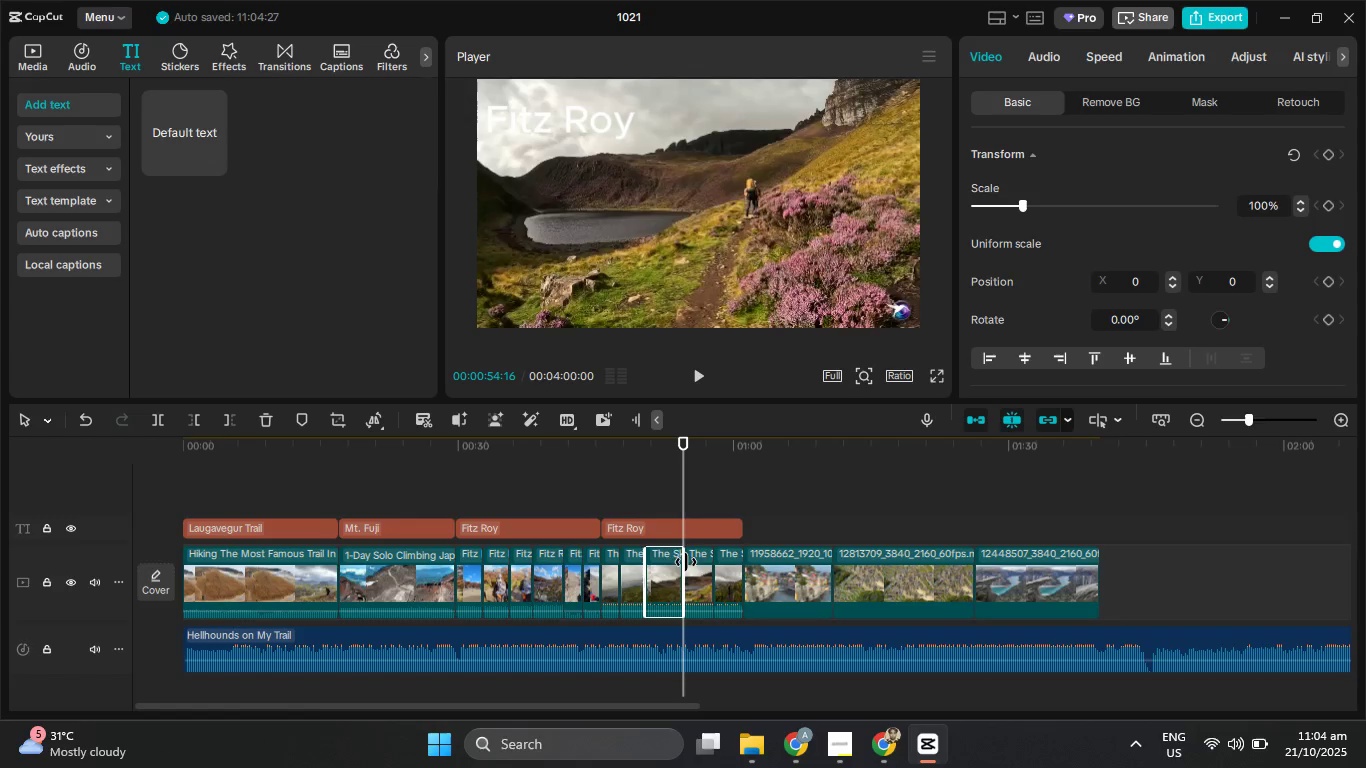 
left_click_drag(start_coordinate=[683, 562], to_coordinate=[799, 572])
 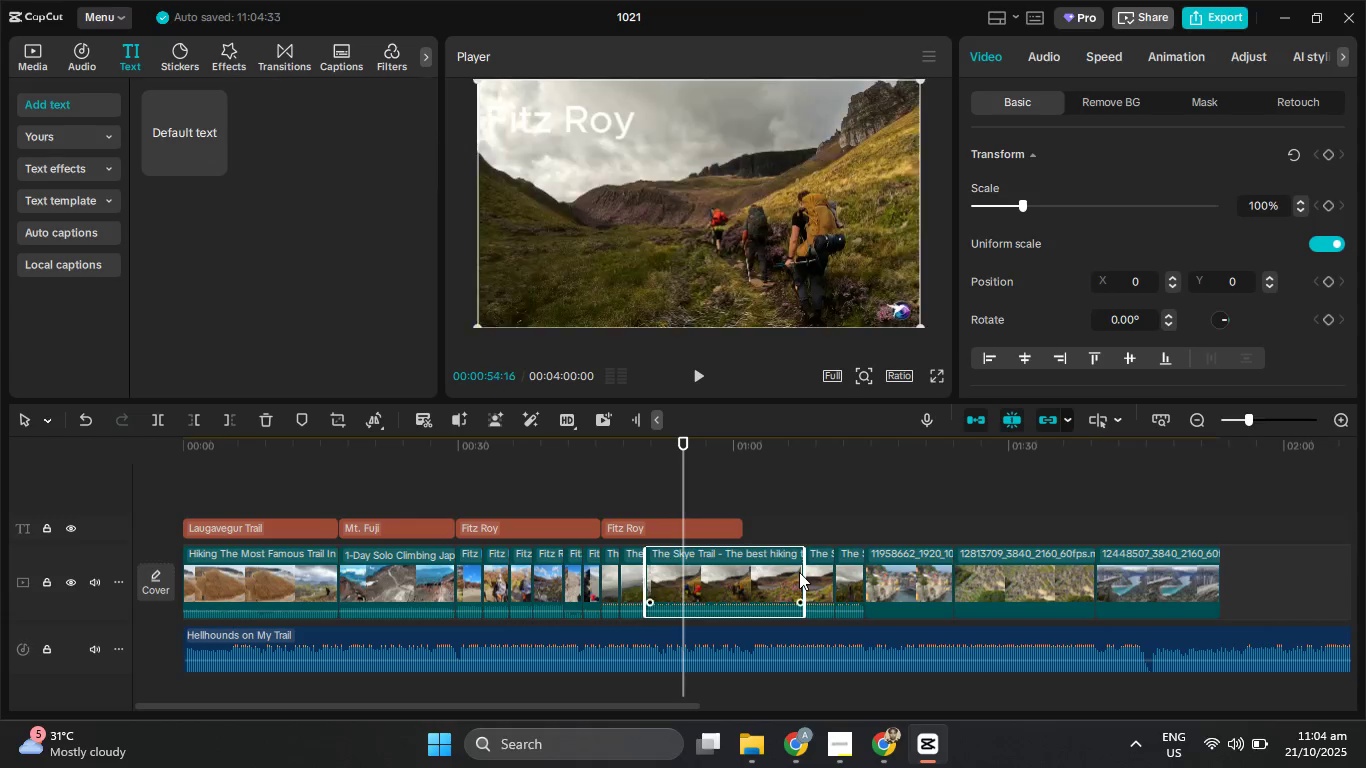 
key(Control+Z)
 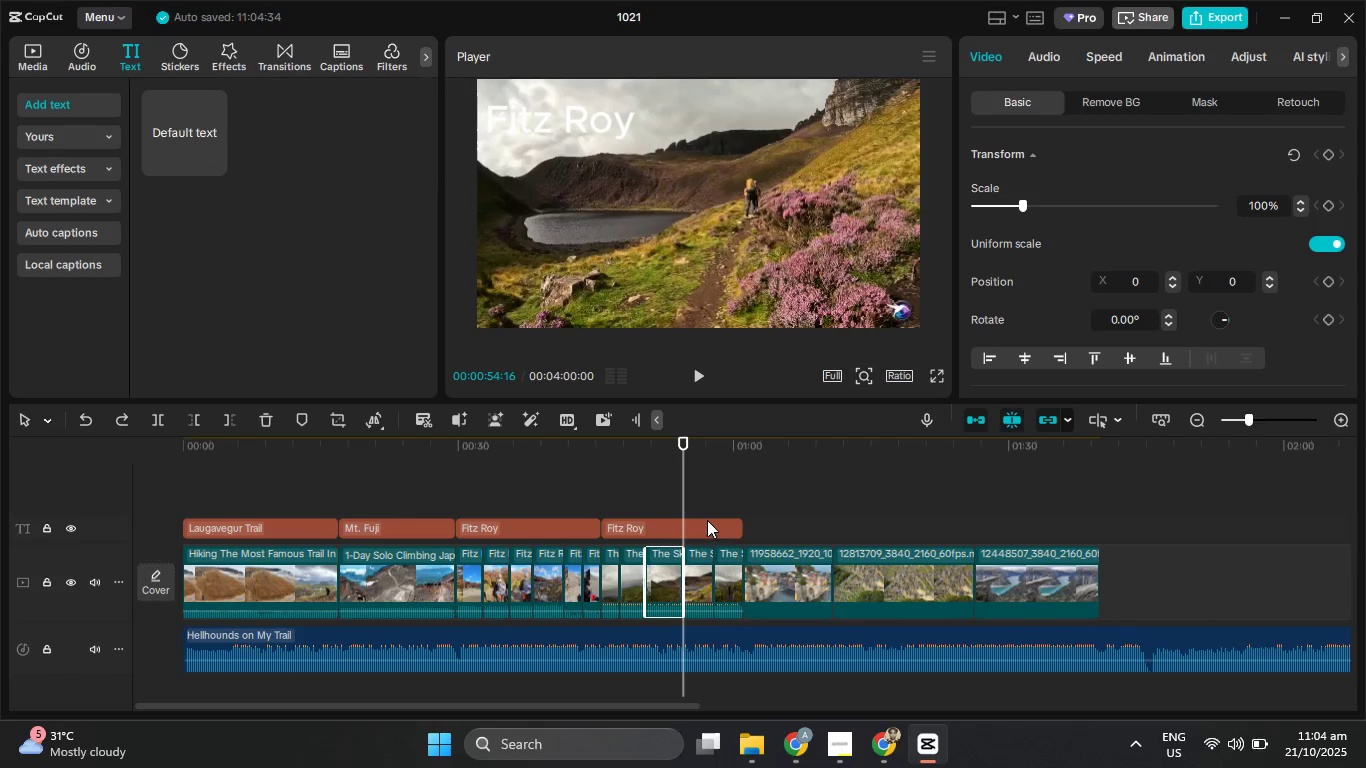 
left_click([707, 522])
 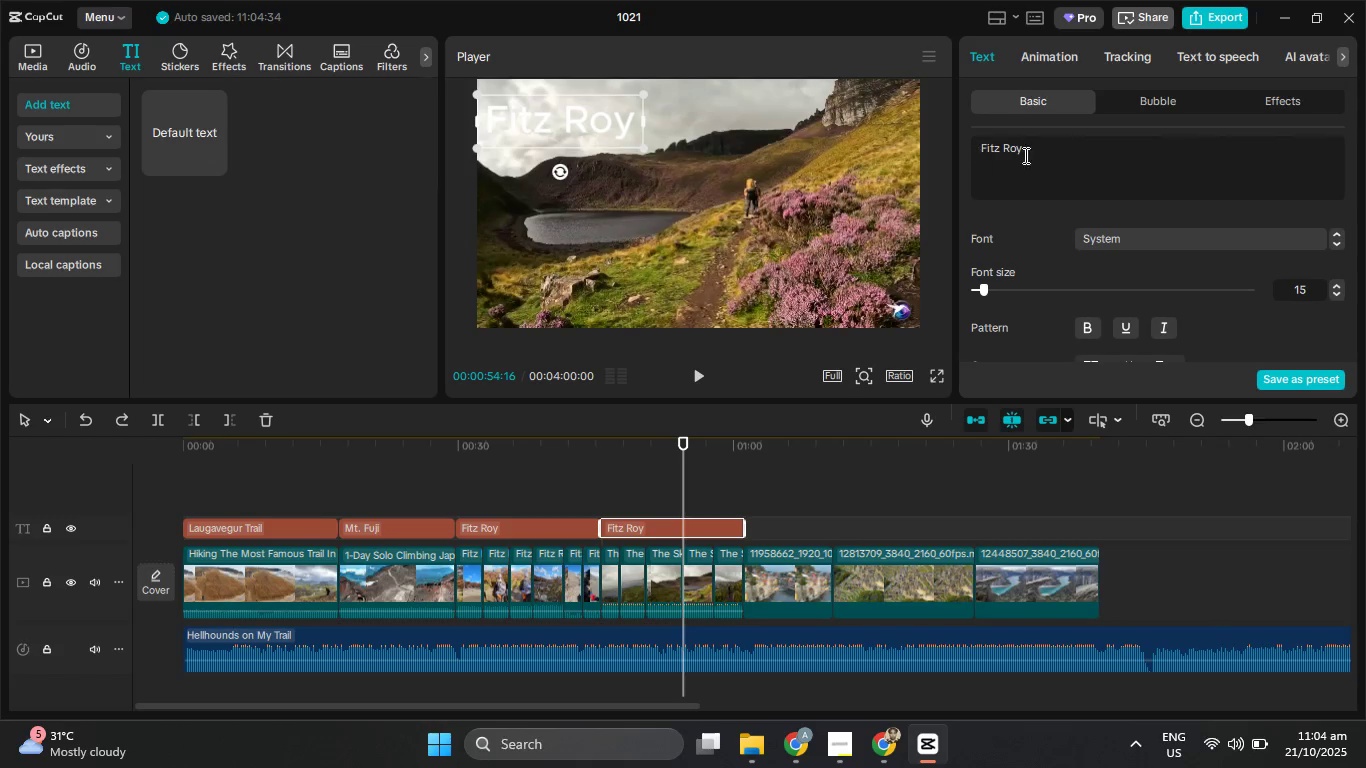 
left_click_drag(start_coordinate=[1059, 138], to_coordinate=[963, 147])
 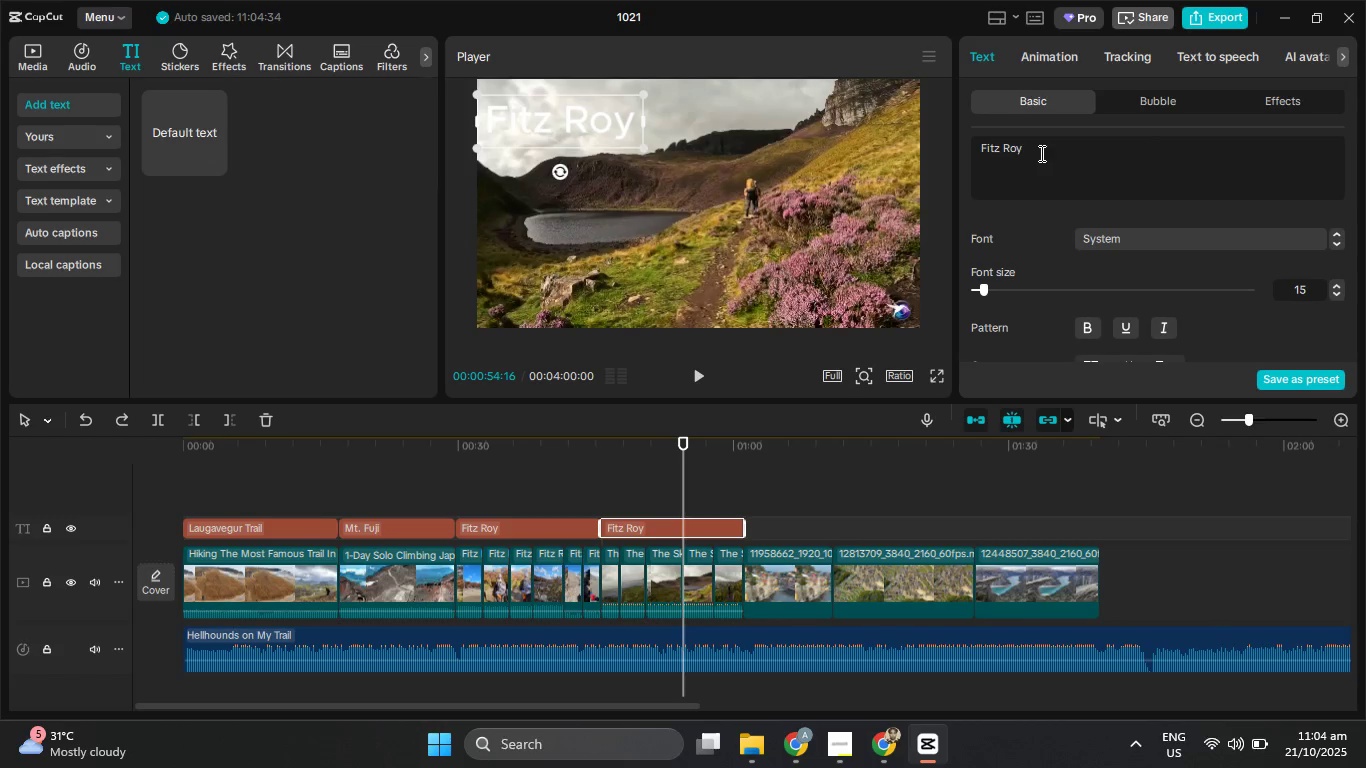 
left_click_drag(start_coordinate=[1040, 153], to_coordinate=[970, 140])
 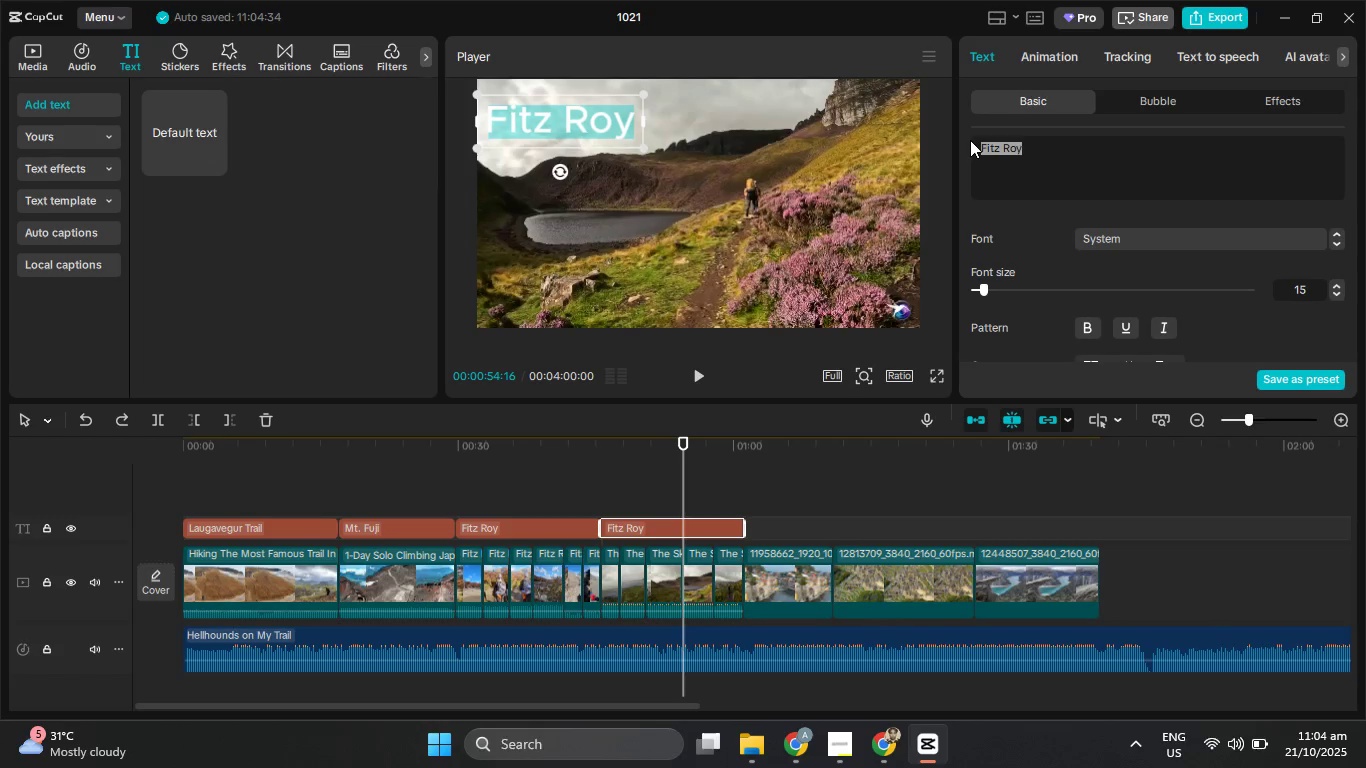 
type(Sky )
key(Backspace)
type(e Trail)
 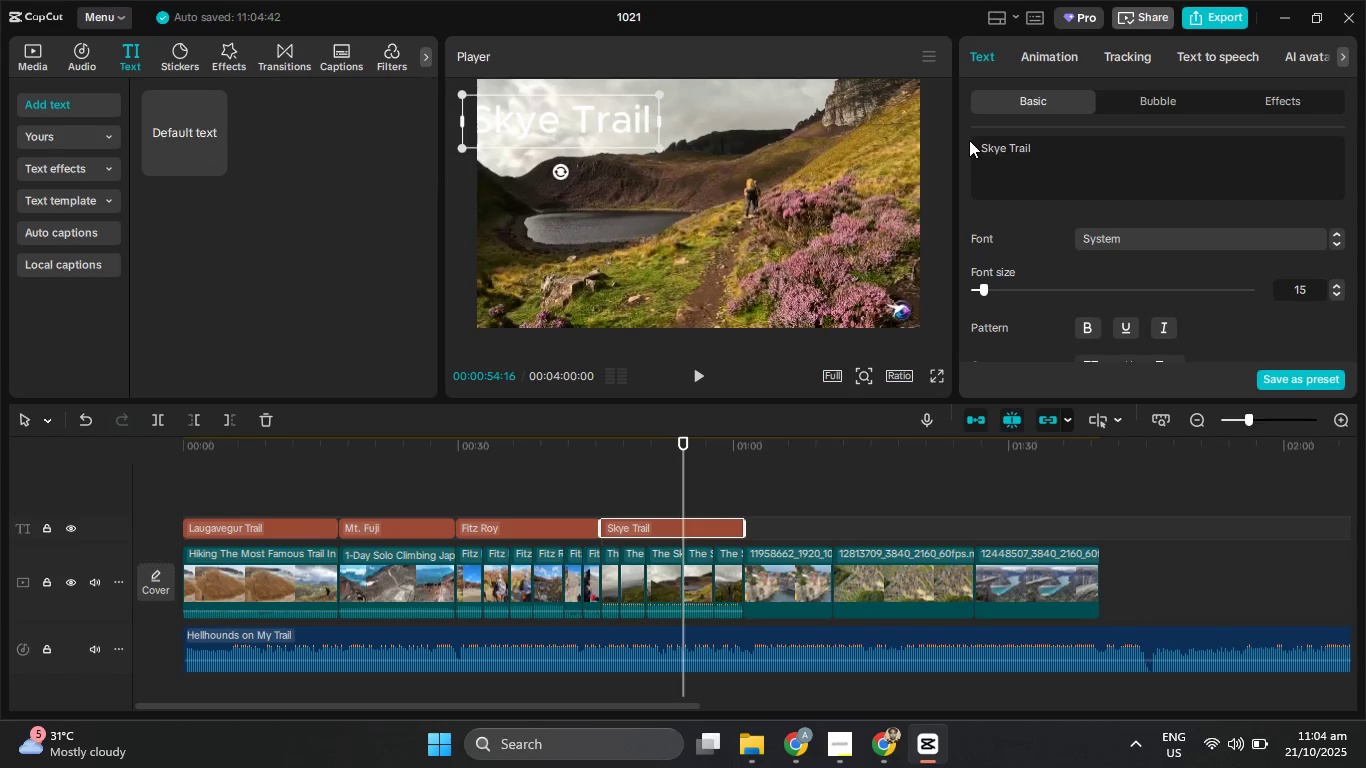 
wait(5.76)
 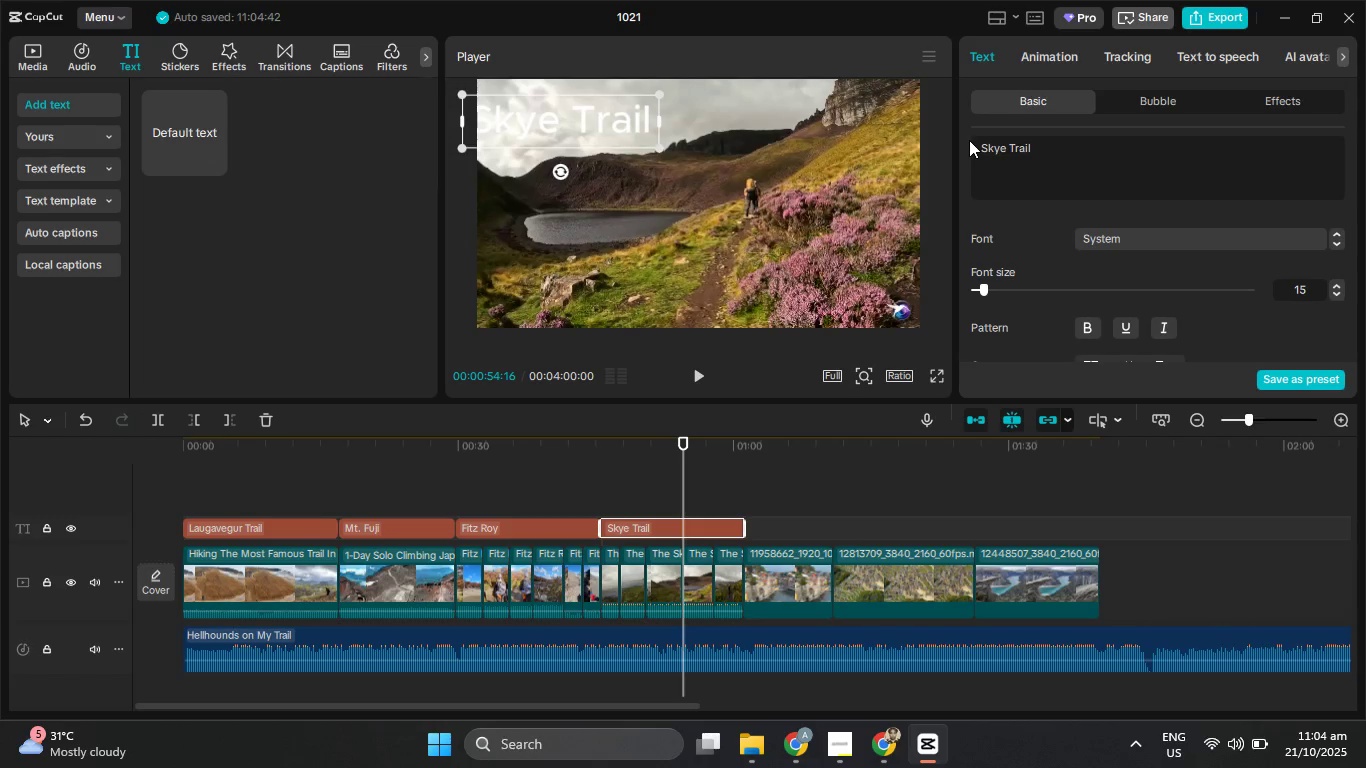 
left_click_drag(start_coordinate=[680, 491], to_coordinate=[747, 488])
 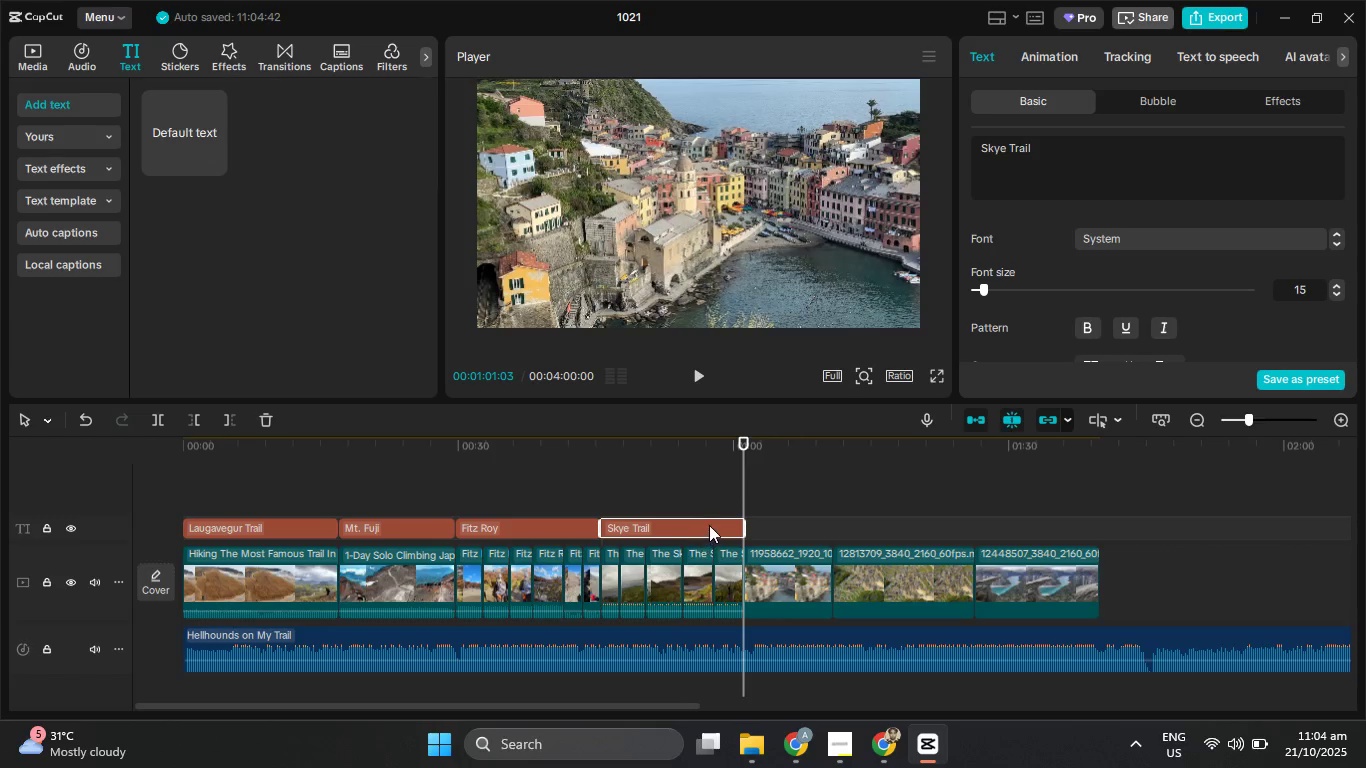 
left_click([714, 525])
 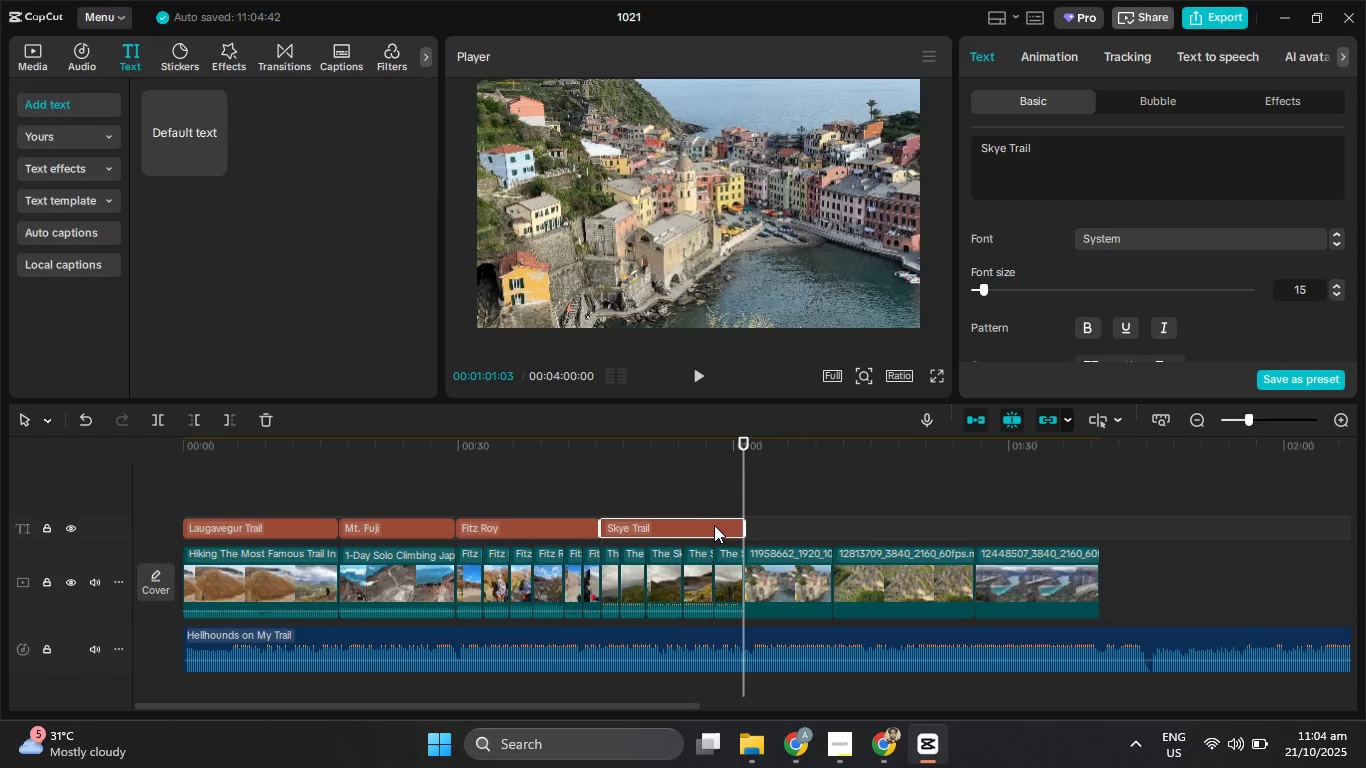 
key(Control+C)
 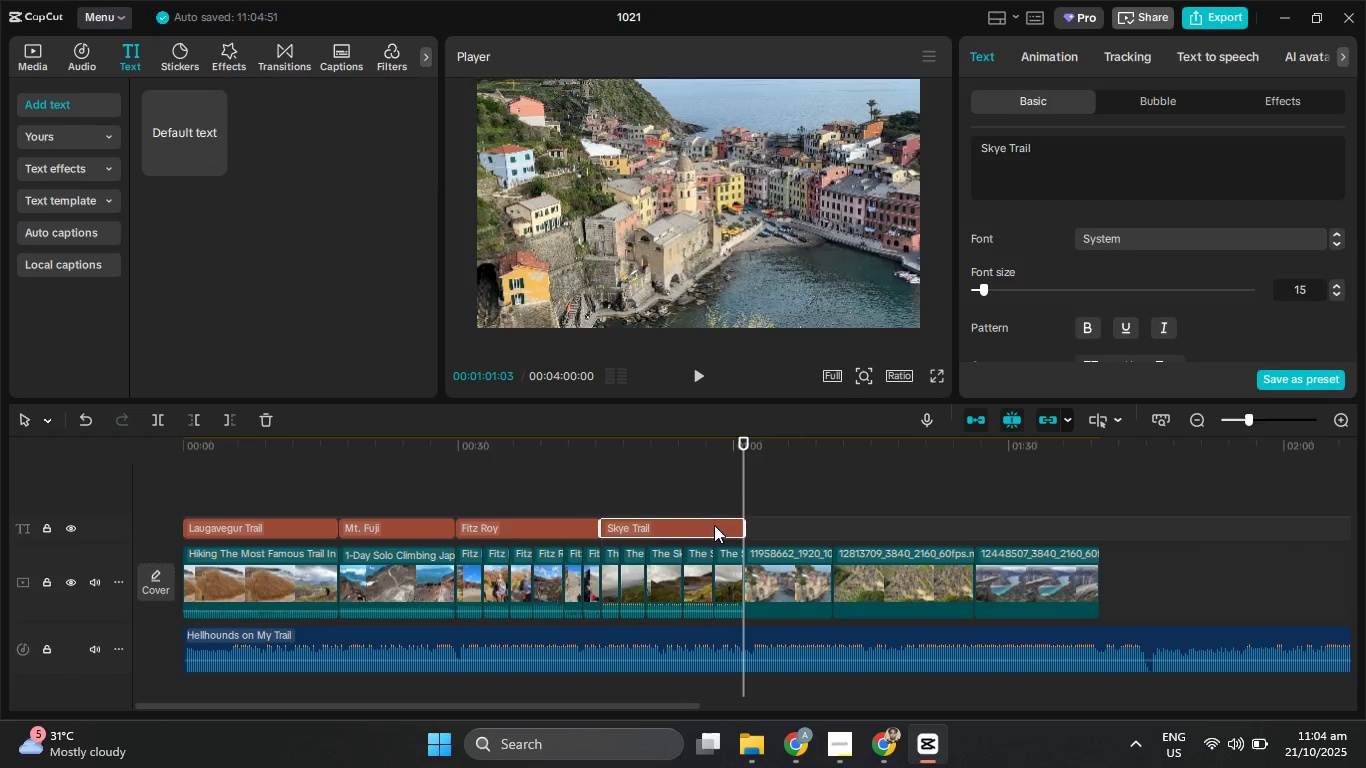 
key(Control+V)
 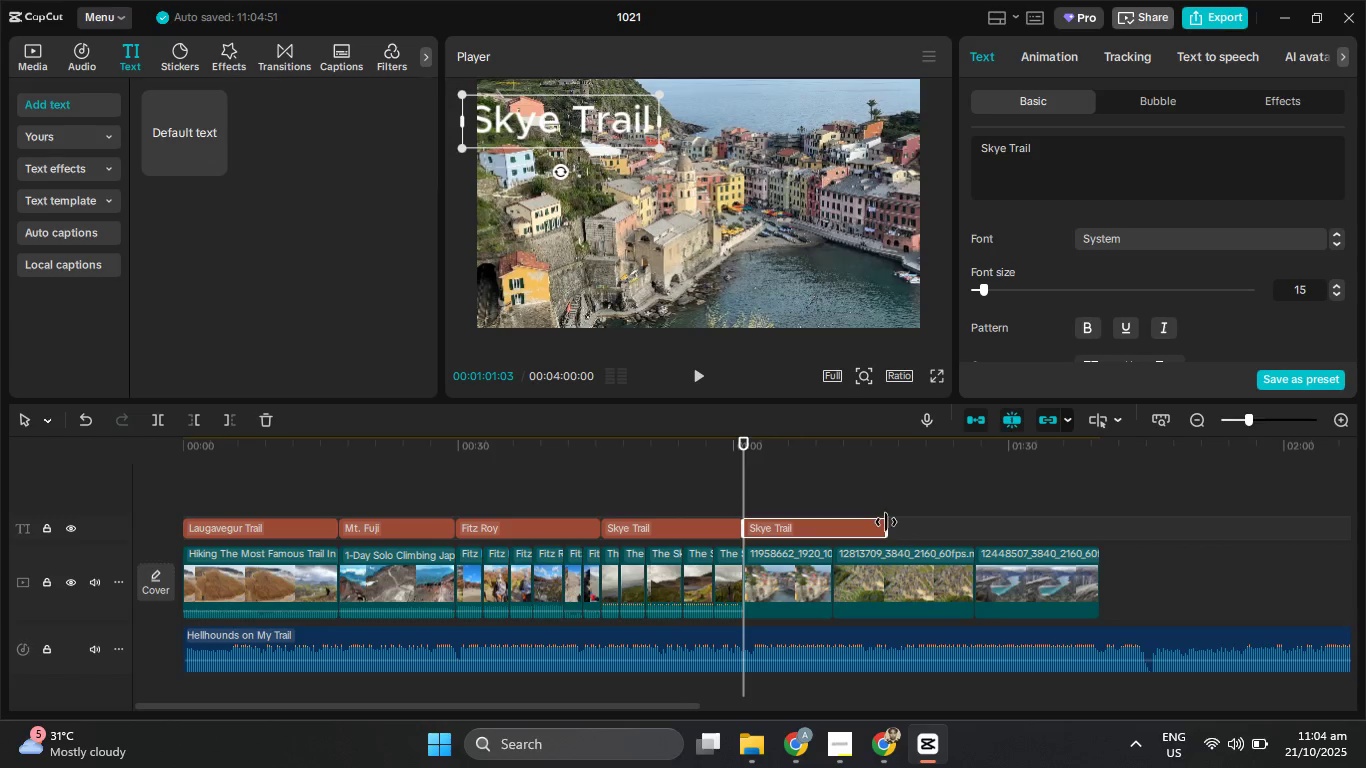 
left_click_drag(start_coordinate=[886, 522], to_coordinate=[829, 528])
 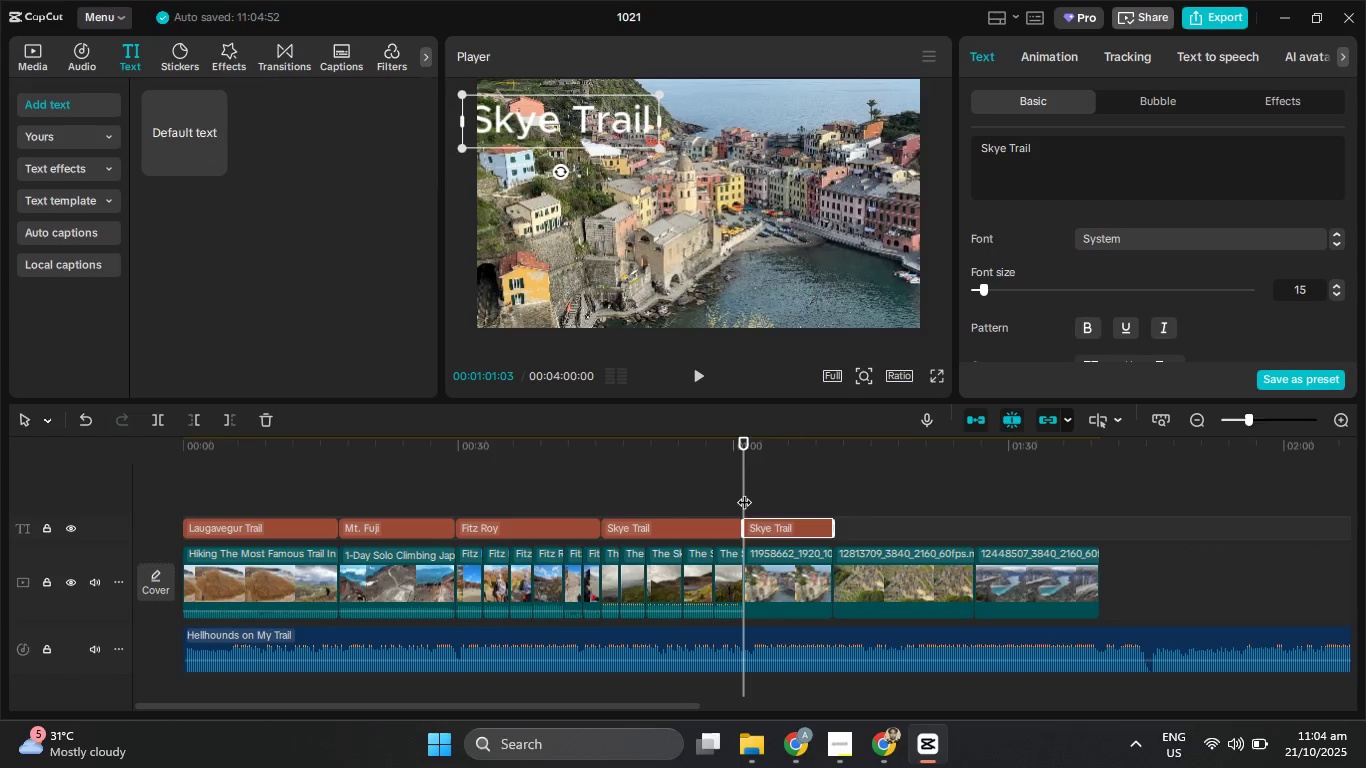 
left_click_drag(start_coordinate=[744, 492], to_coordinate=[836, 495])
 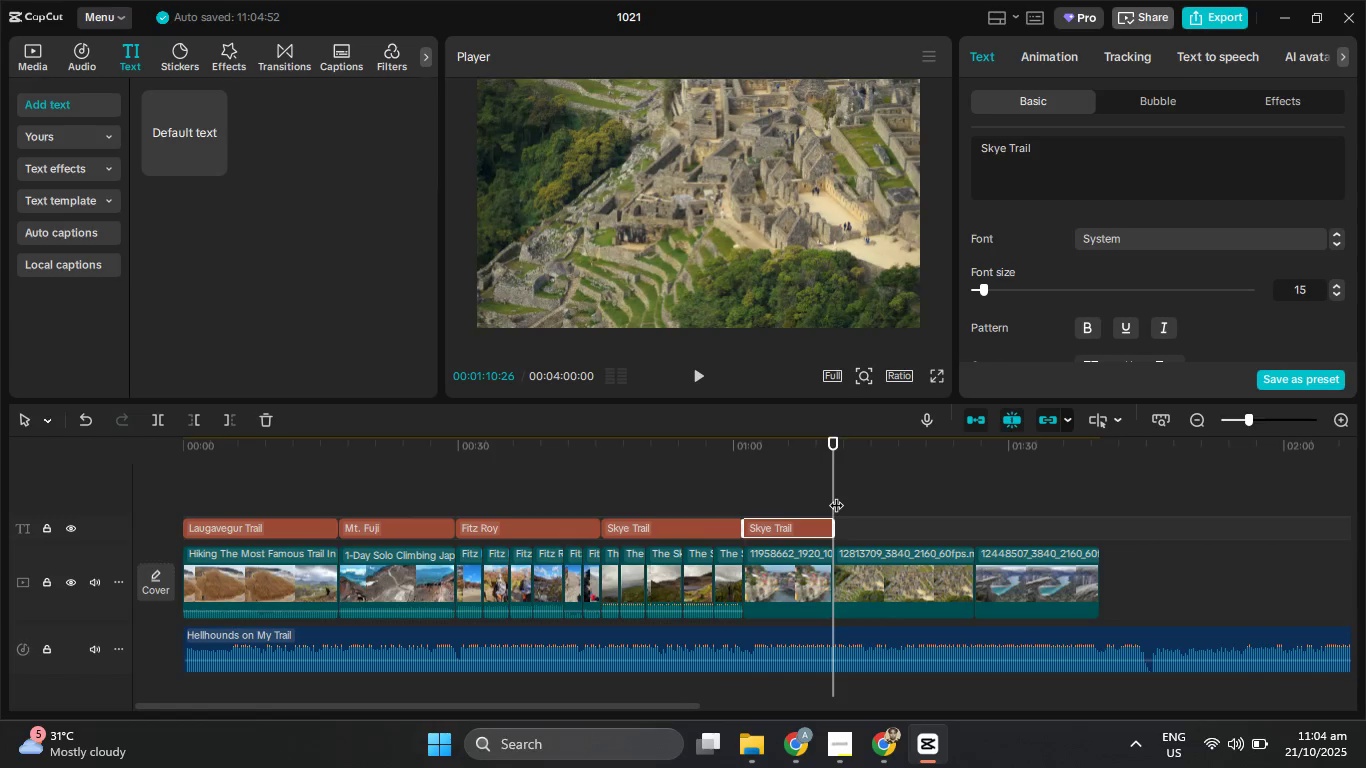 
key(Control+C)
 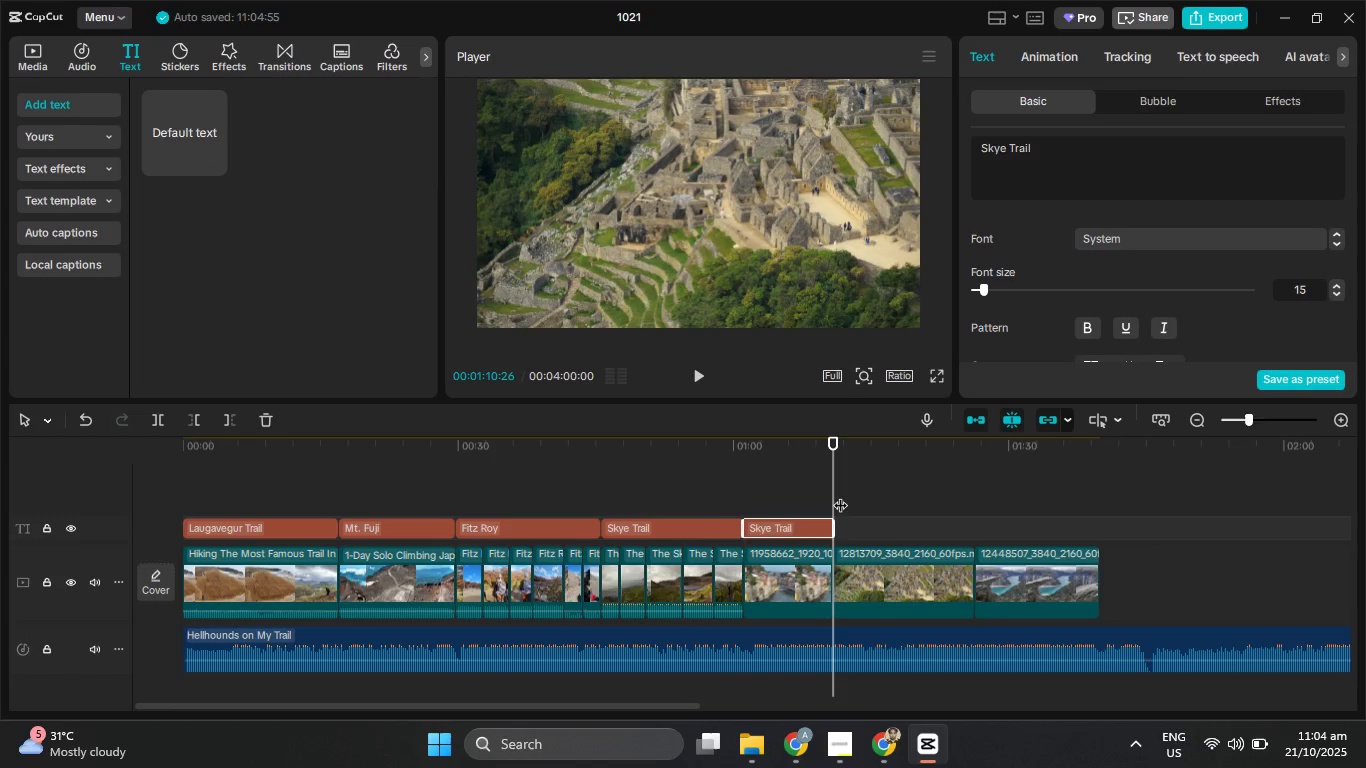 
key(Control+V)
 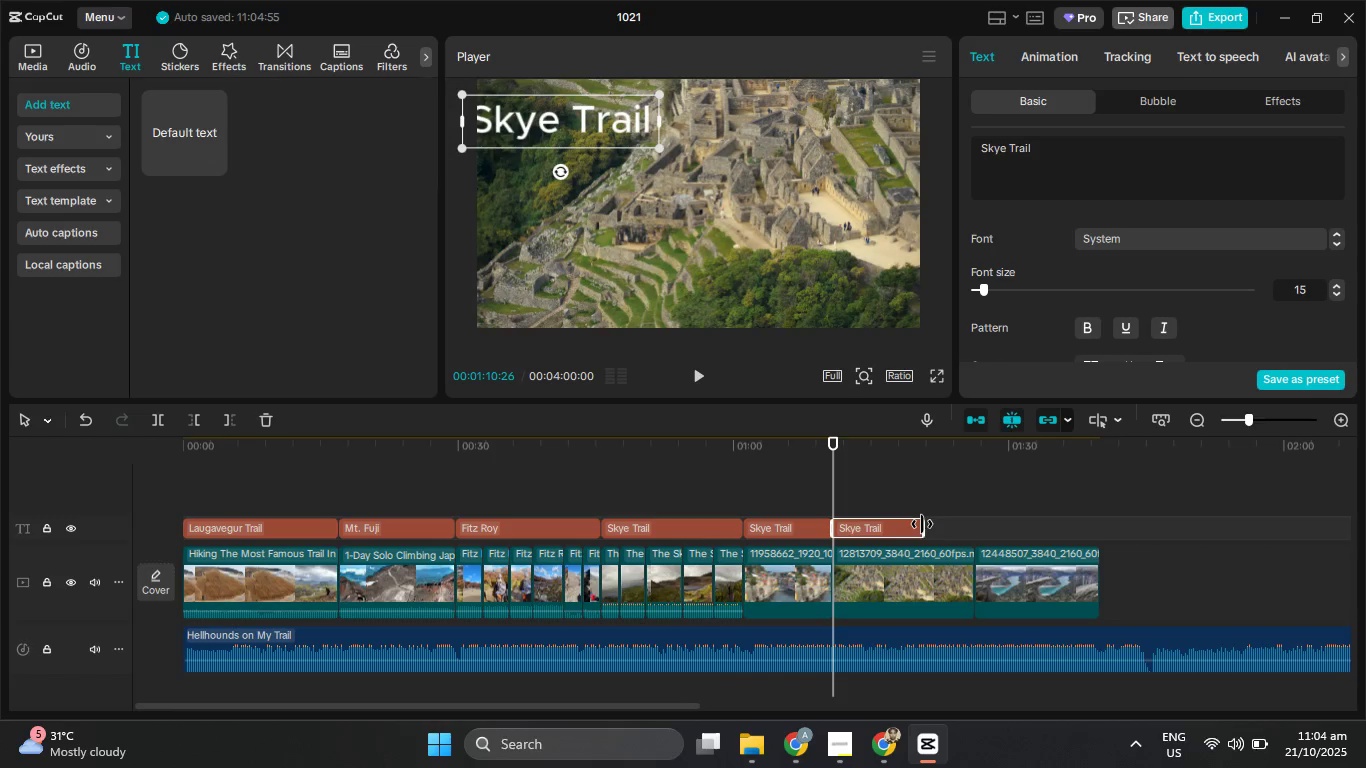 
left_click_drag(start_coordinate=[922, 524], to_coordinate=[972, 525])
 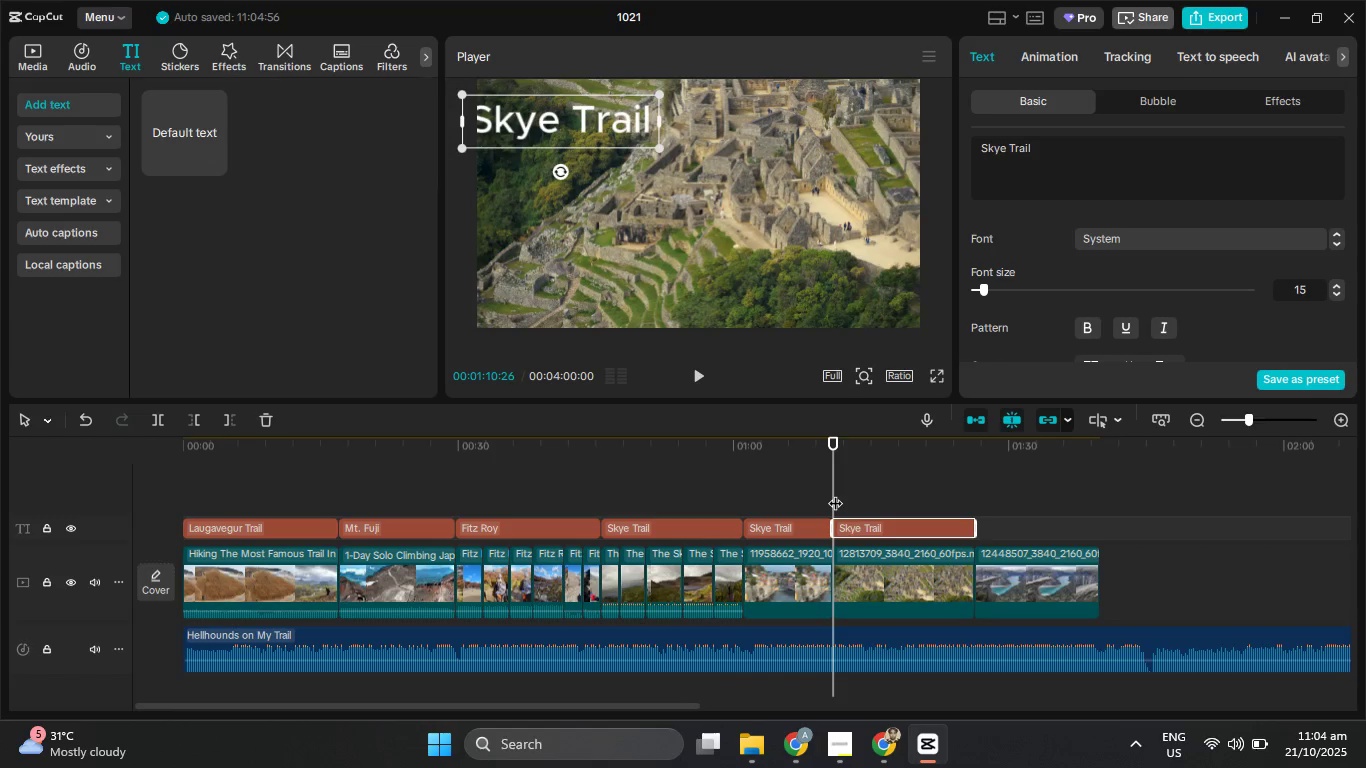 
left_click_drag(start_coordinate=[830, 493], to_coordinate=[981, 499])
 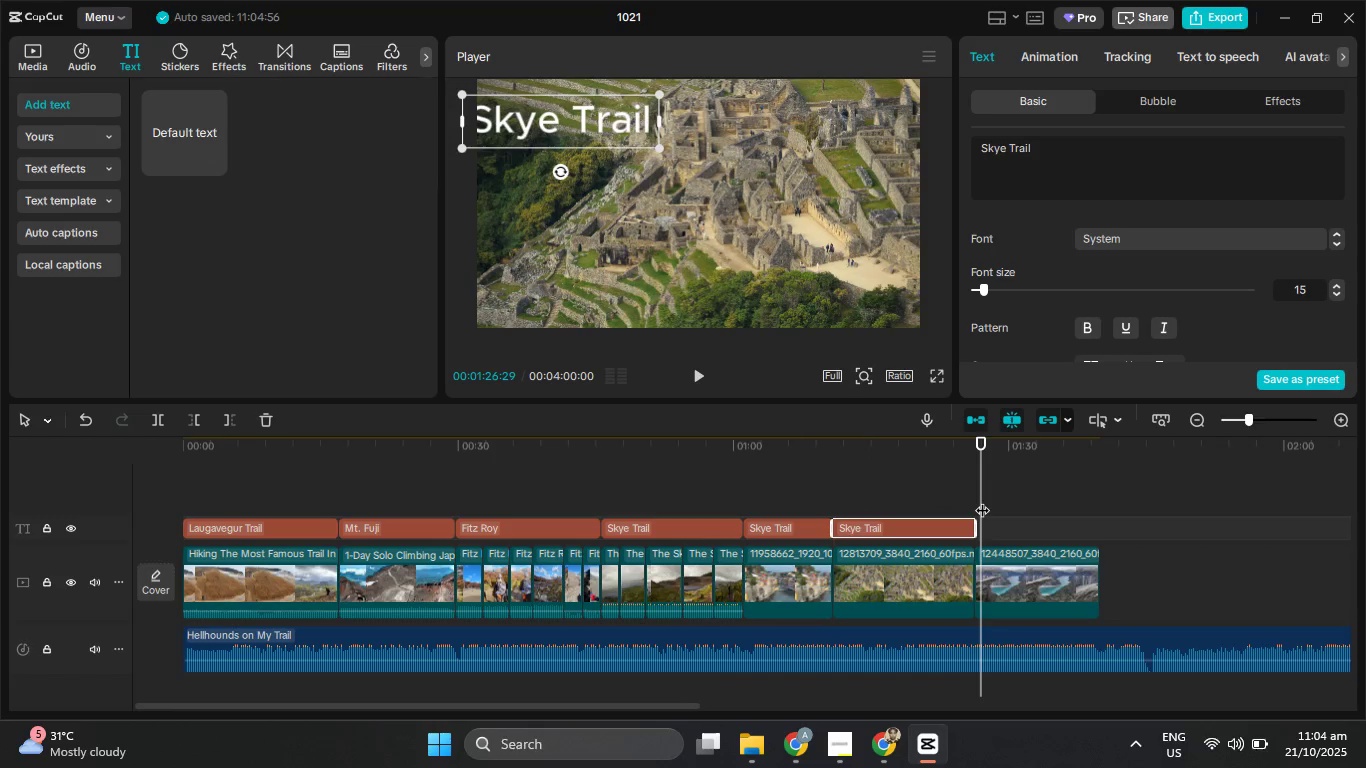 
key(Control+C)
 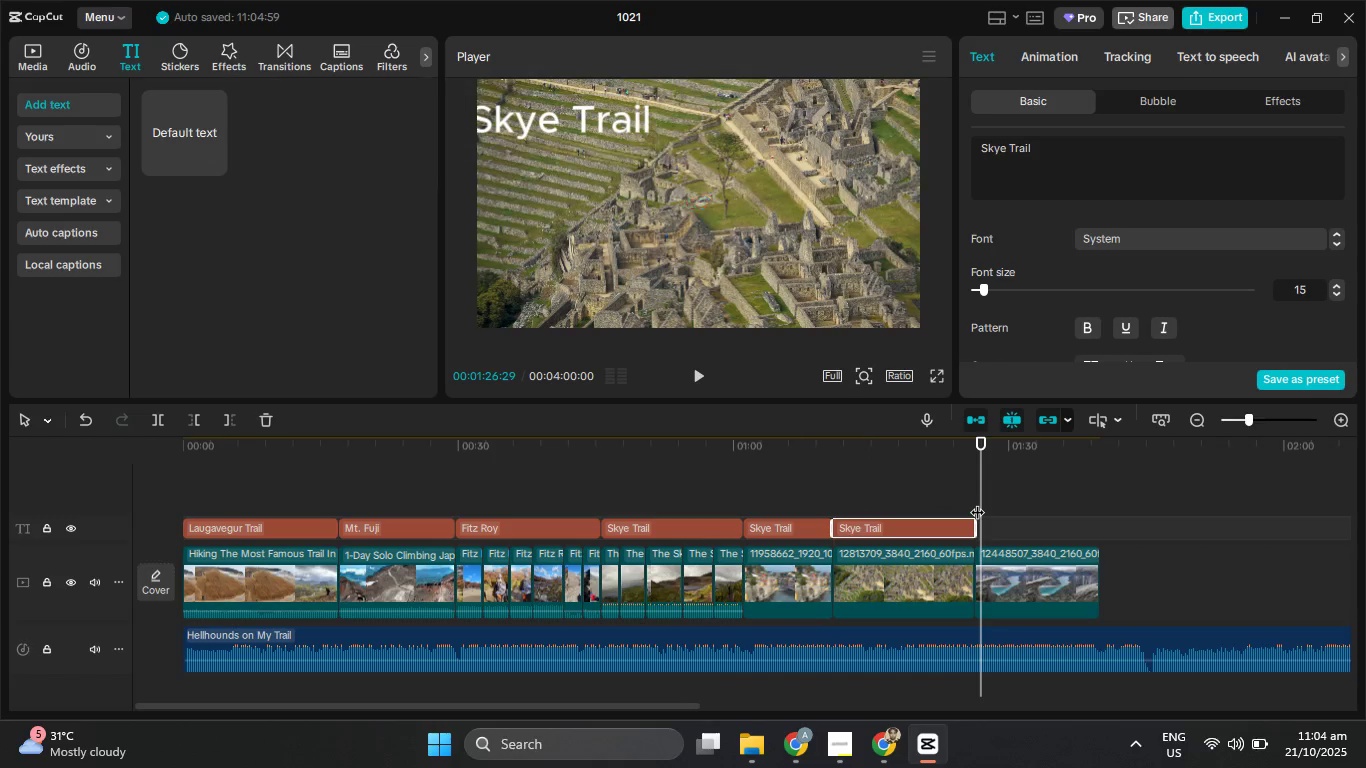 
key(Control+V)
 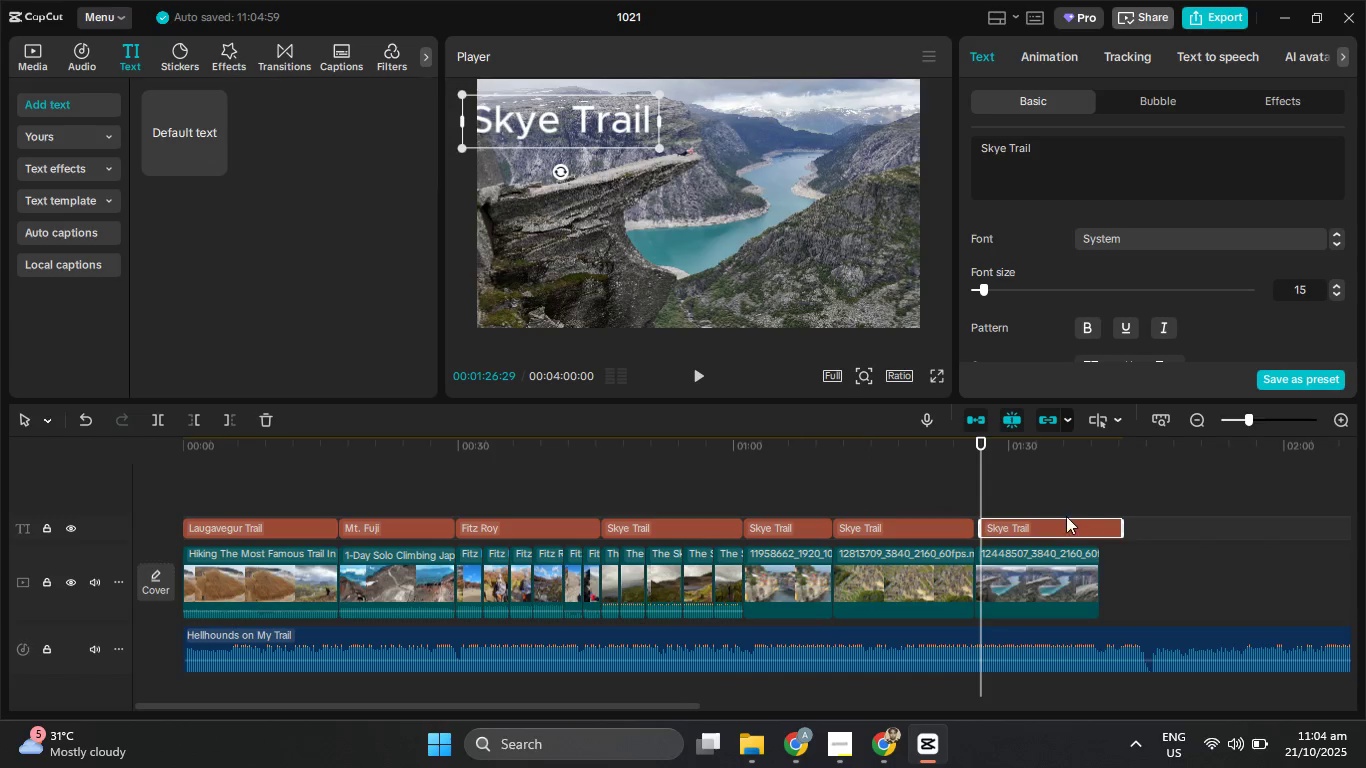 
left_click_drag(start_coordinate=[1061, 517], to_coordinate=[1027, 519])
 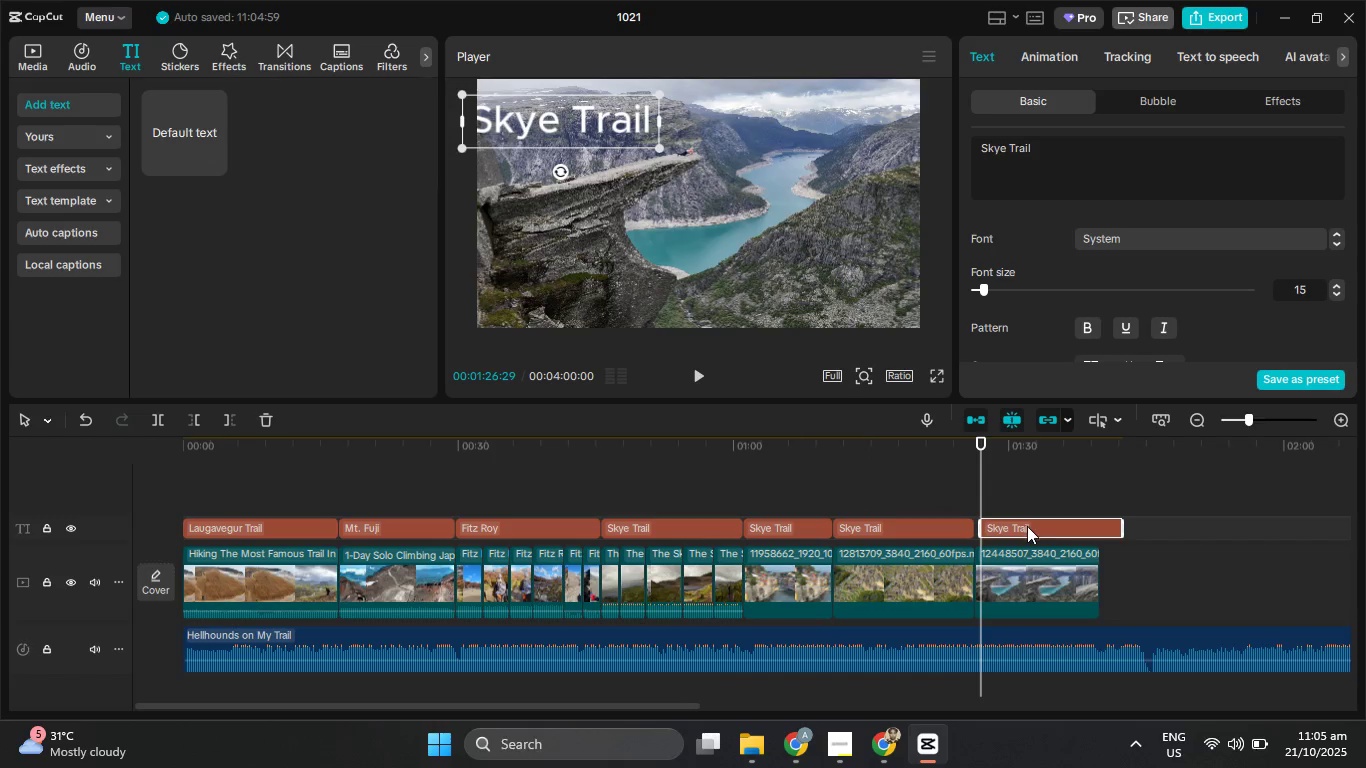 
left_click_drag(start_coordinate=[1027, 526], to_coordinate=[1016, 529])
 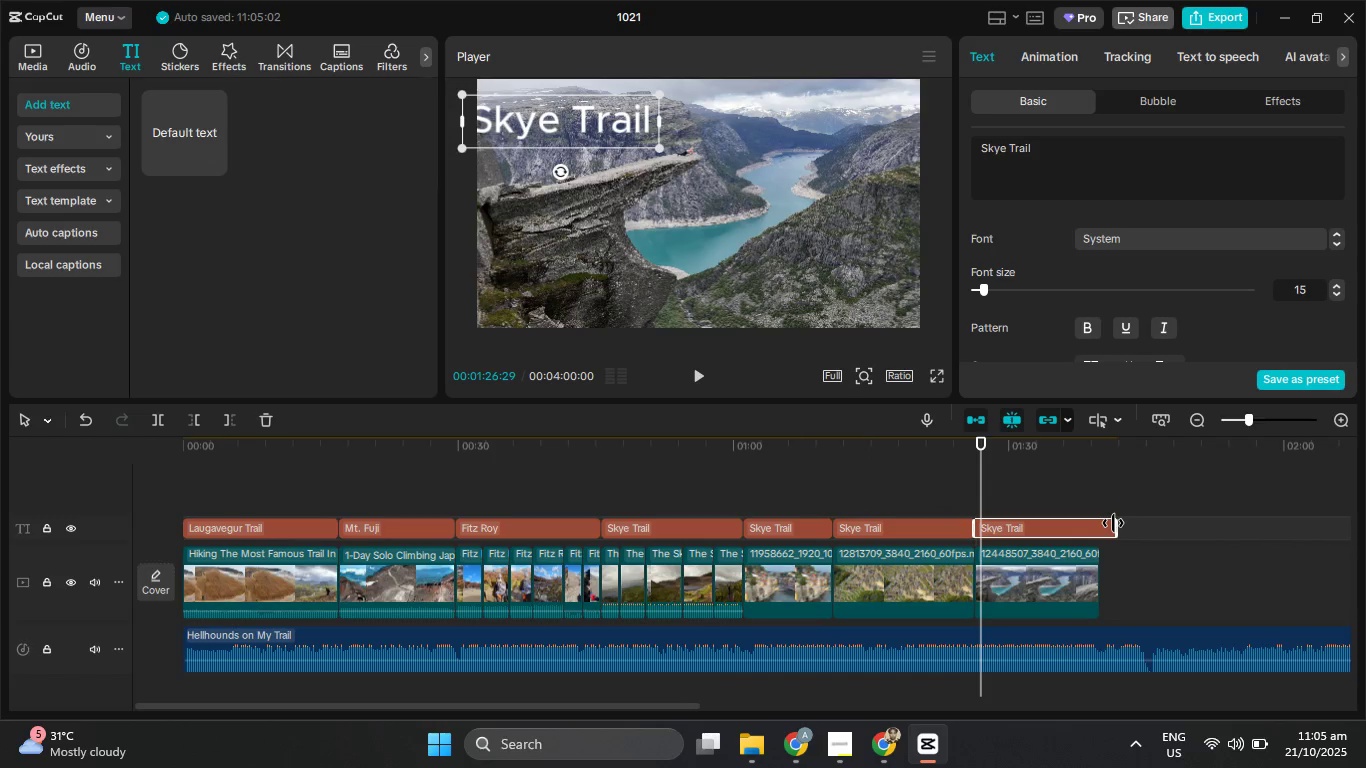 
left_click_drag(start_coordinate=[1111, 523], to_coordinate=[1096, 526])
 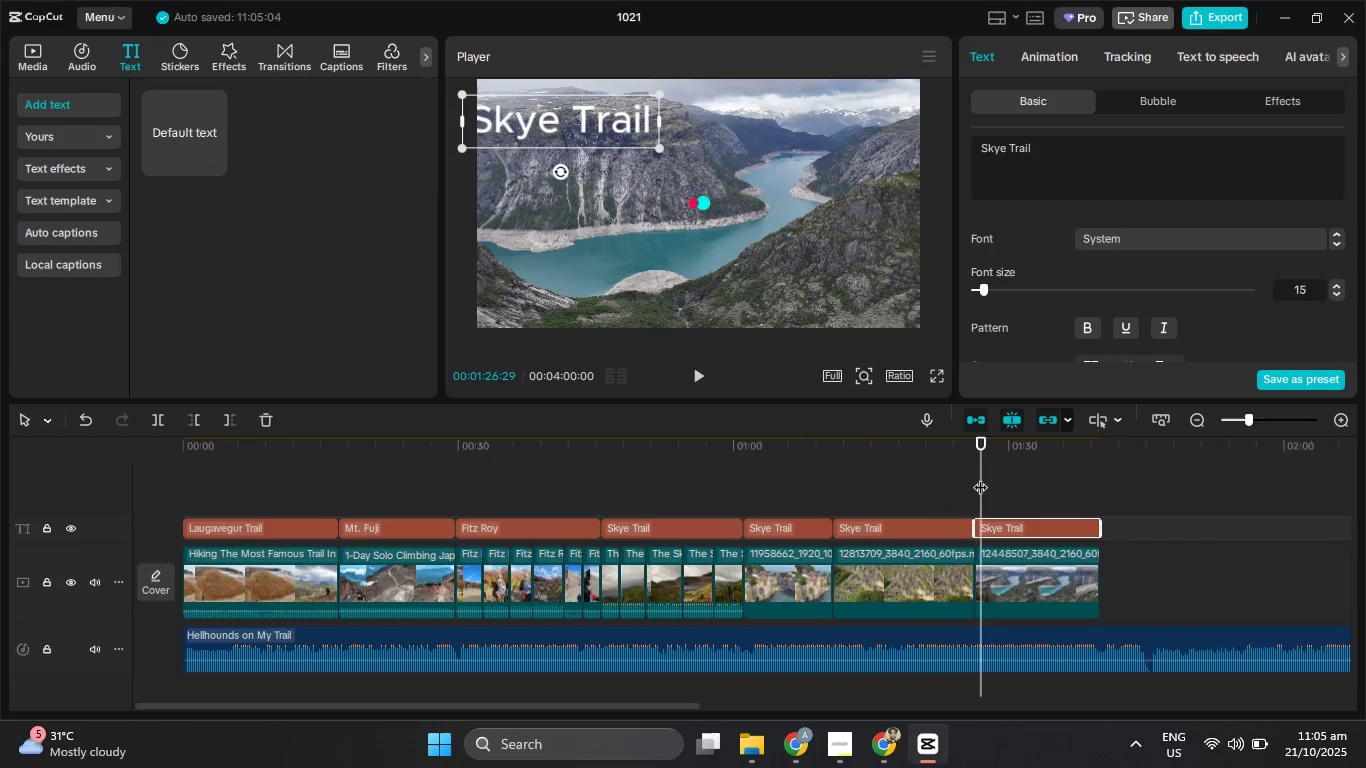 
left_click_drag(start_coordinate=[977, 479], to_coordinate=[799, 492])
 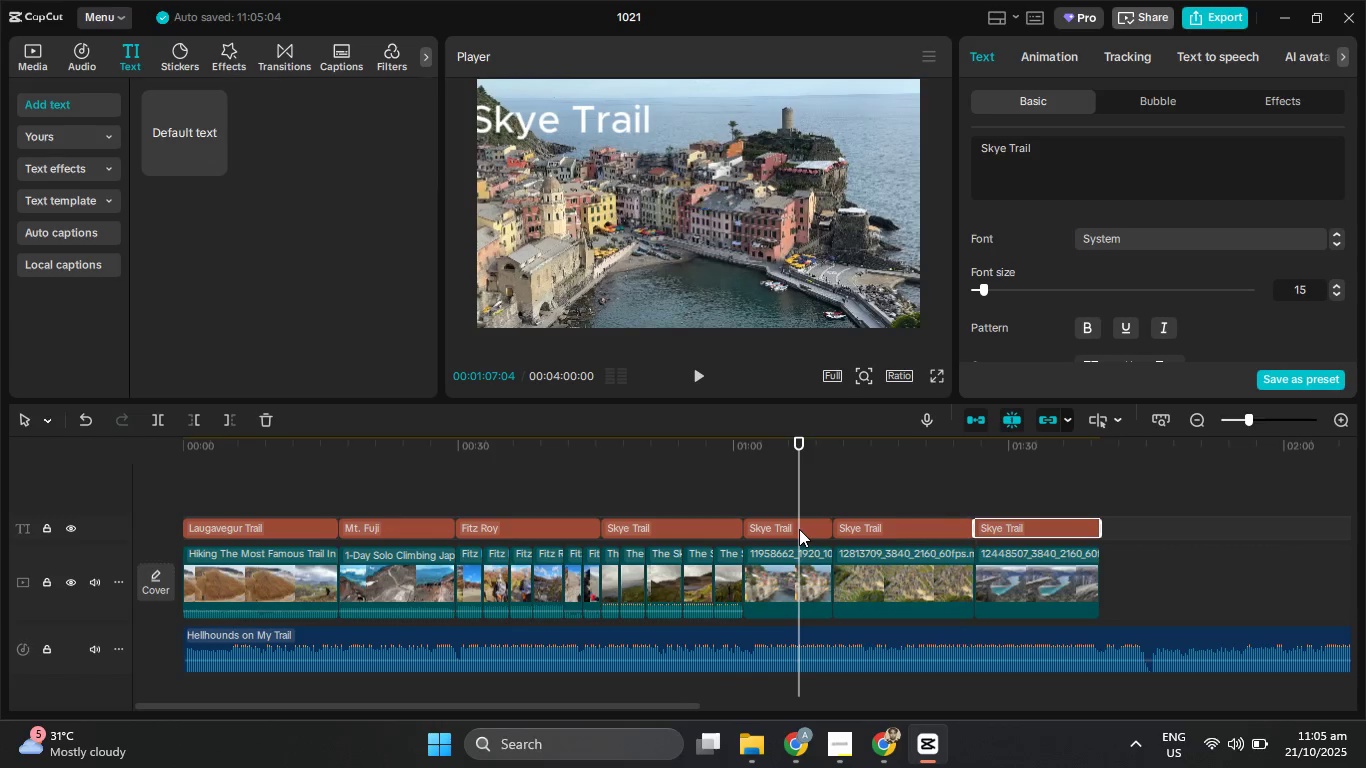 
left_click([799, 529])
 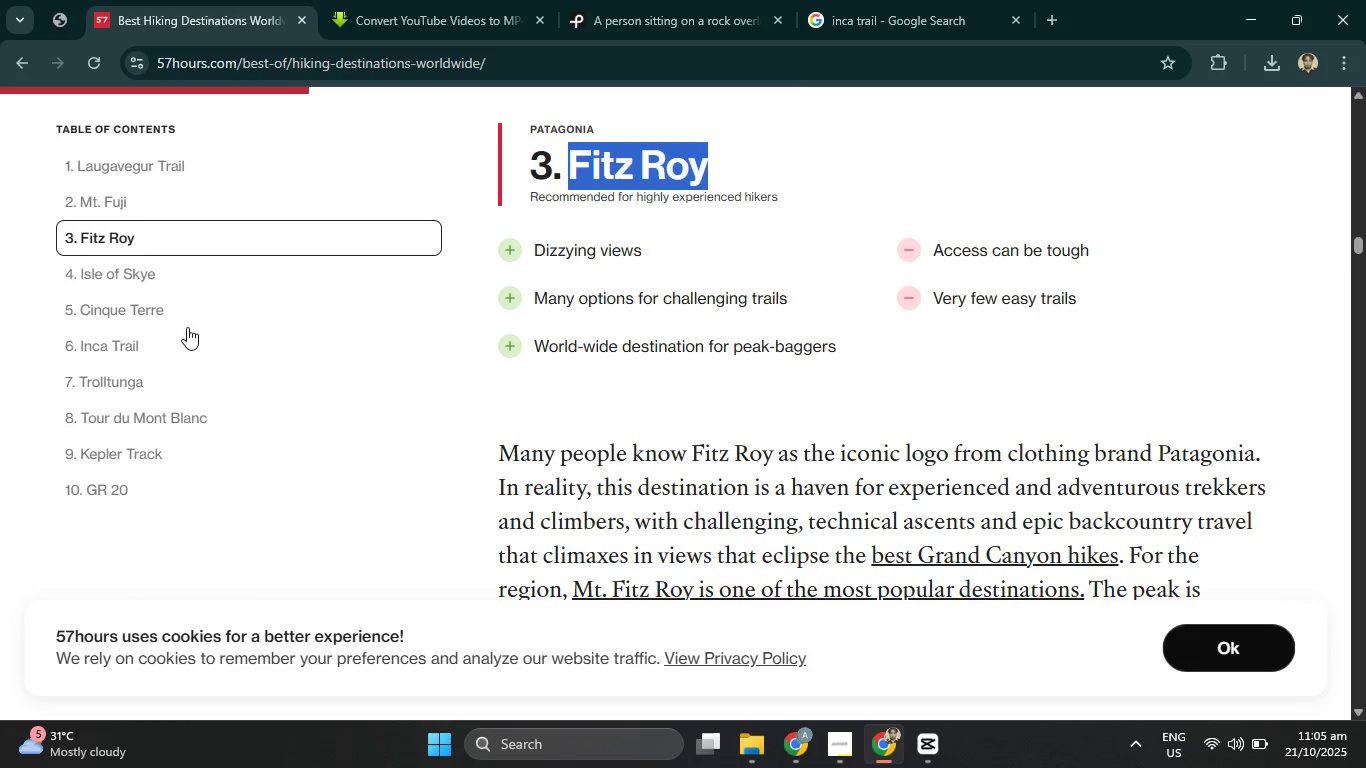 
left_click([142, 312])
 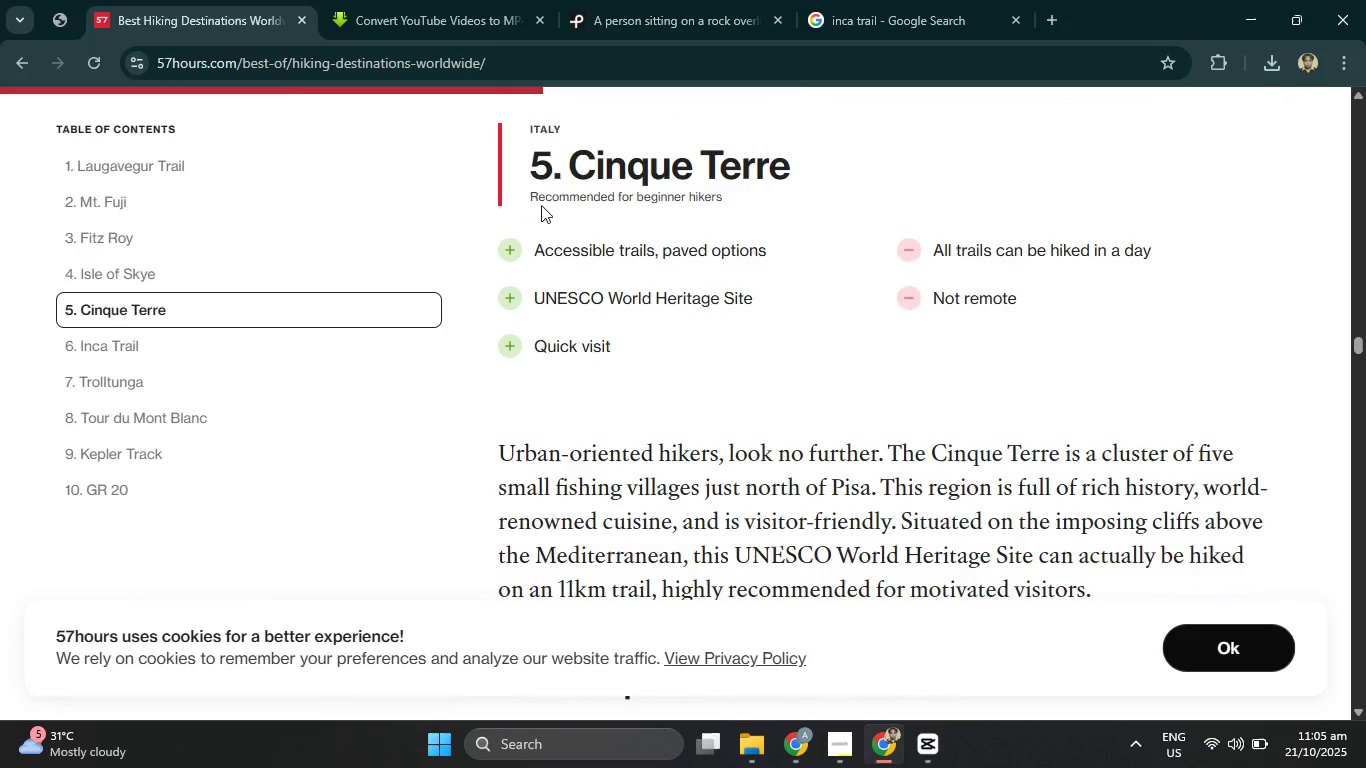 
left_click_drag(start_coordinate=[568, 170], to_coordinate=[800, 164])
 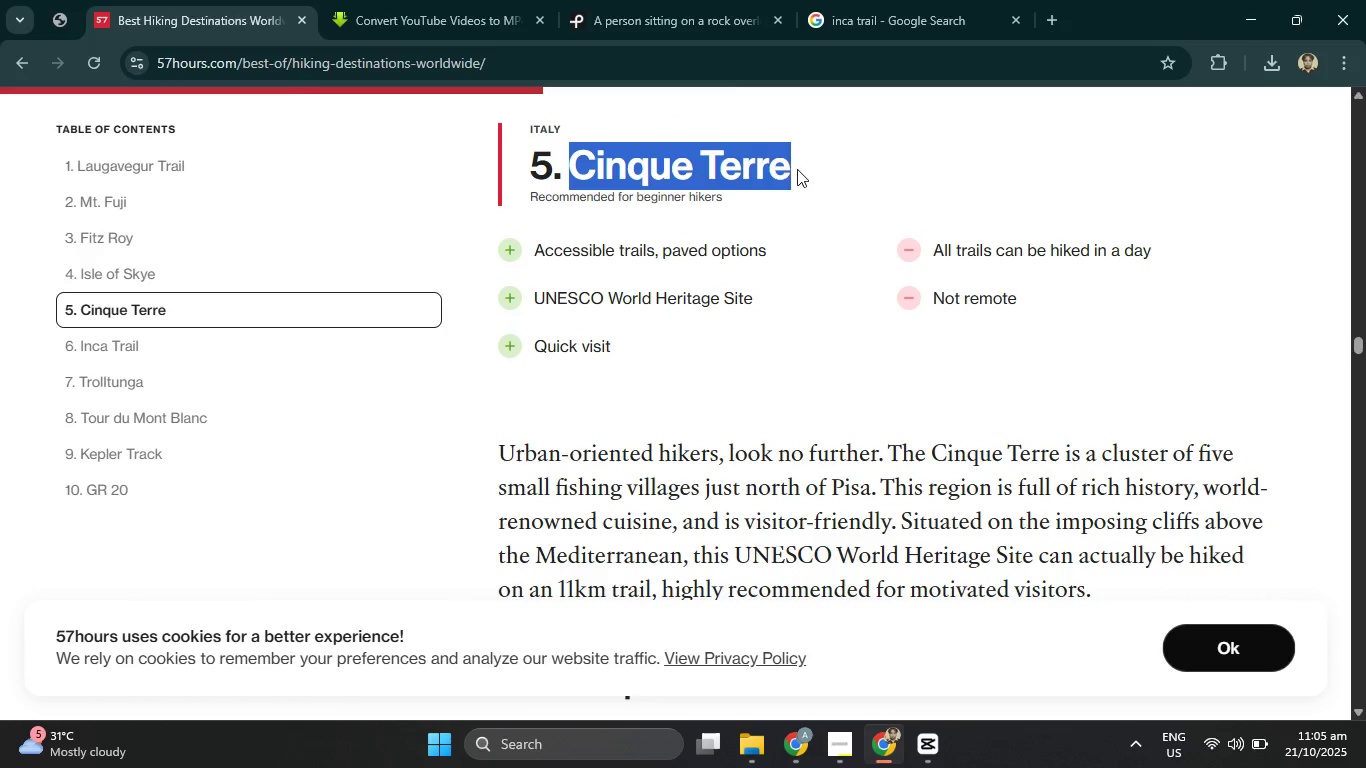 
key(Control+C)
 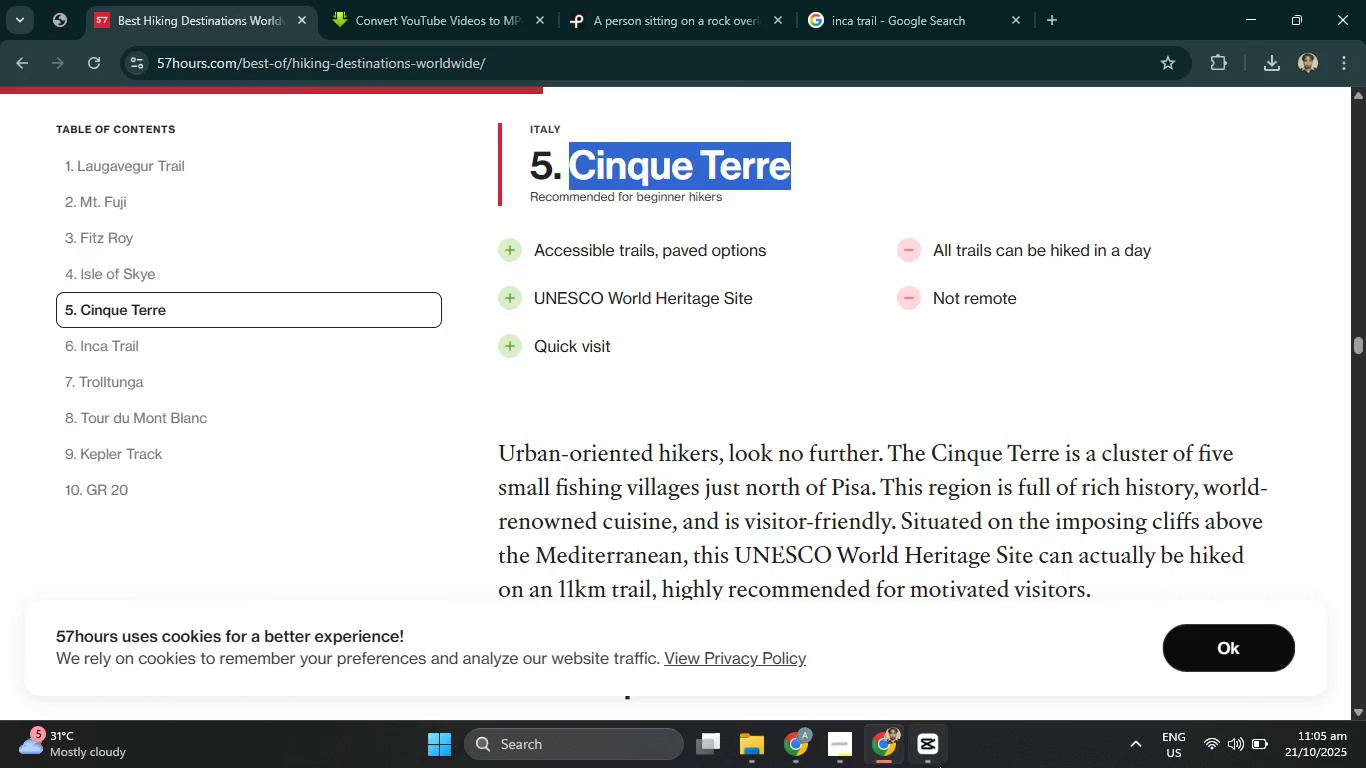 
left_click([939, 764])
 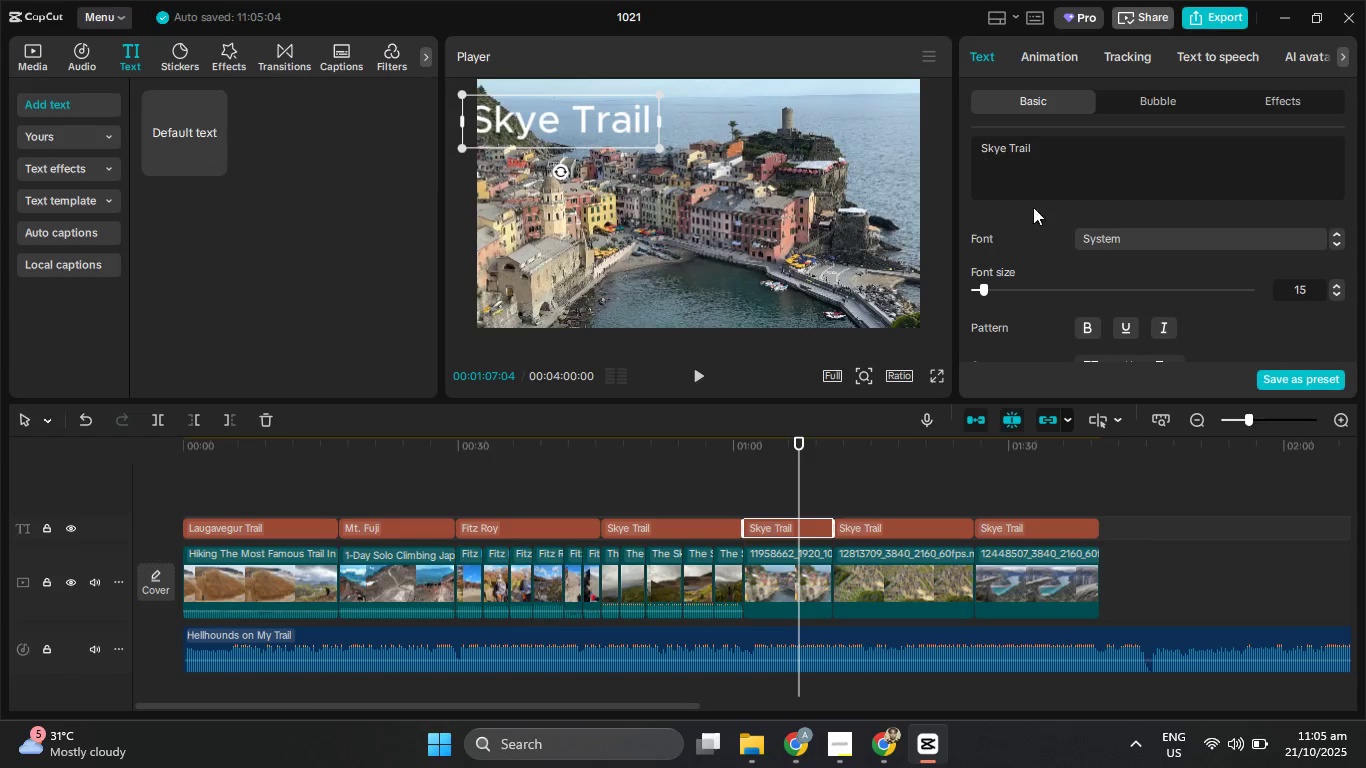 
left_click_drag(start_coordinate=[1052, 148], to_coordinate=[935, 147])
 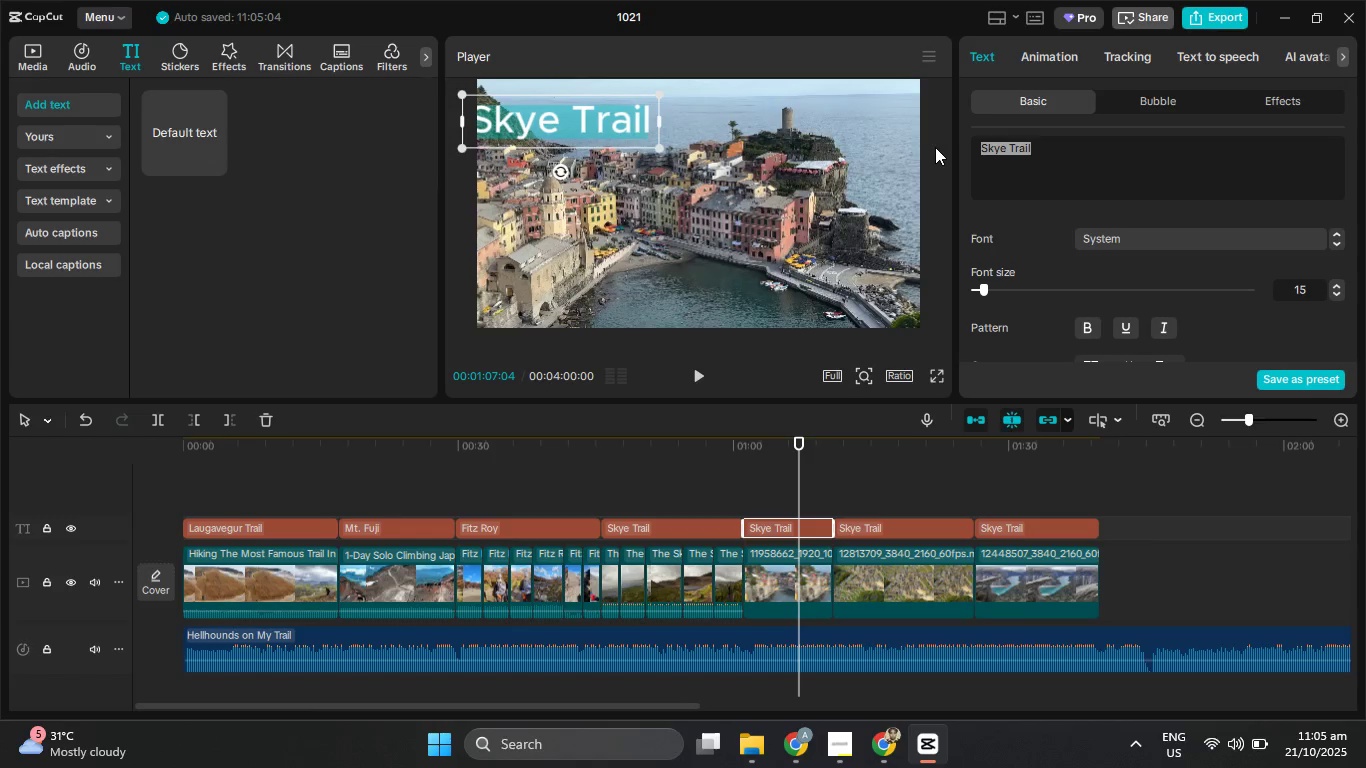 
key(Control+V)
 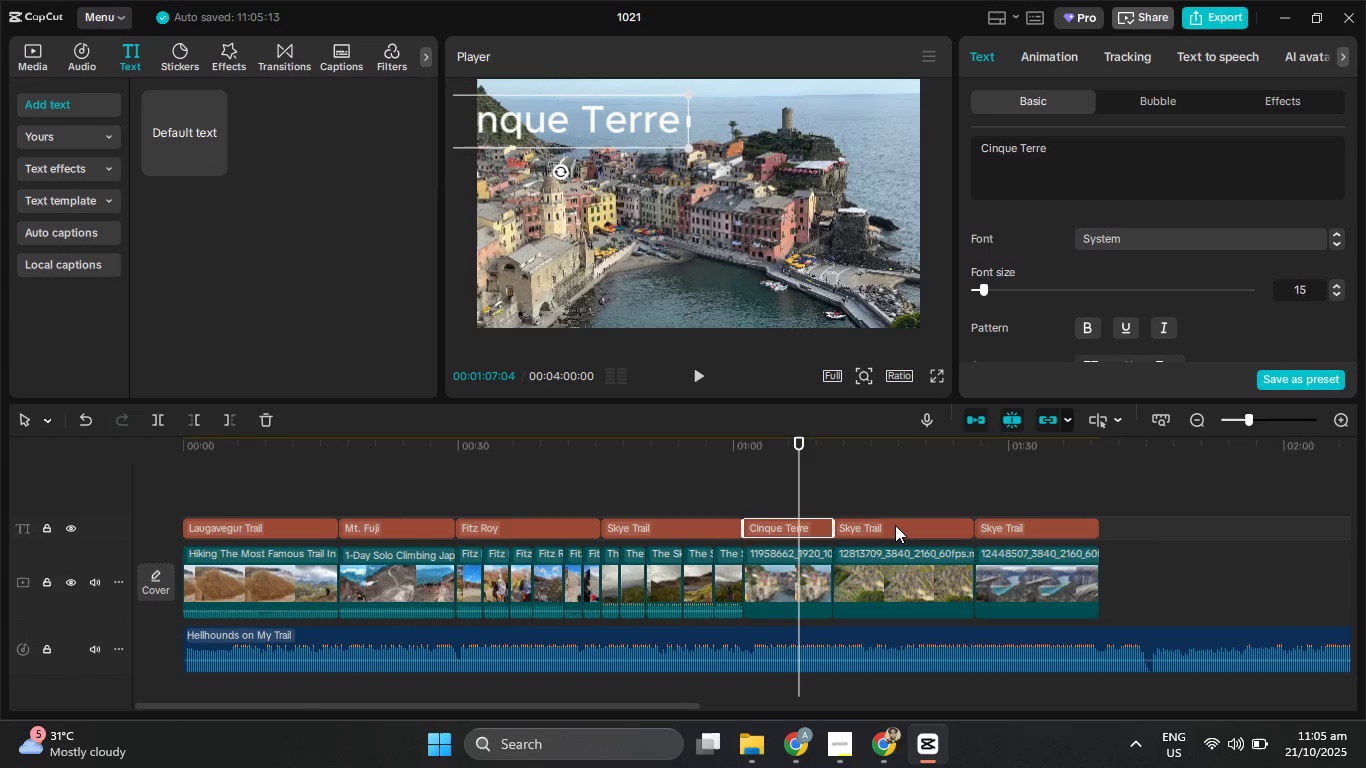 
left_click([898, 530])
 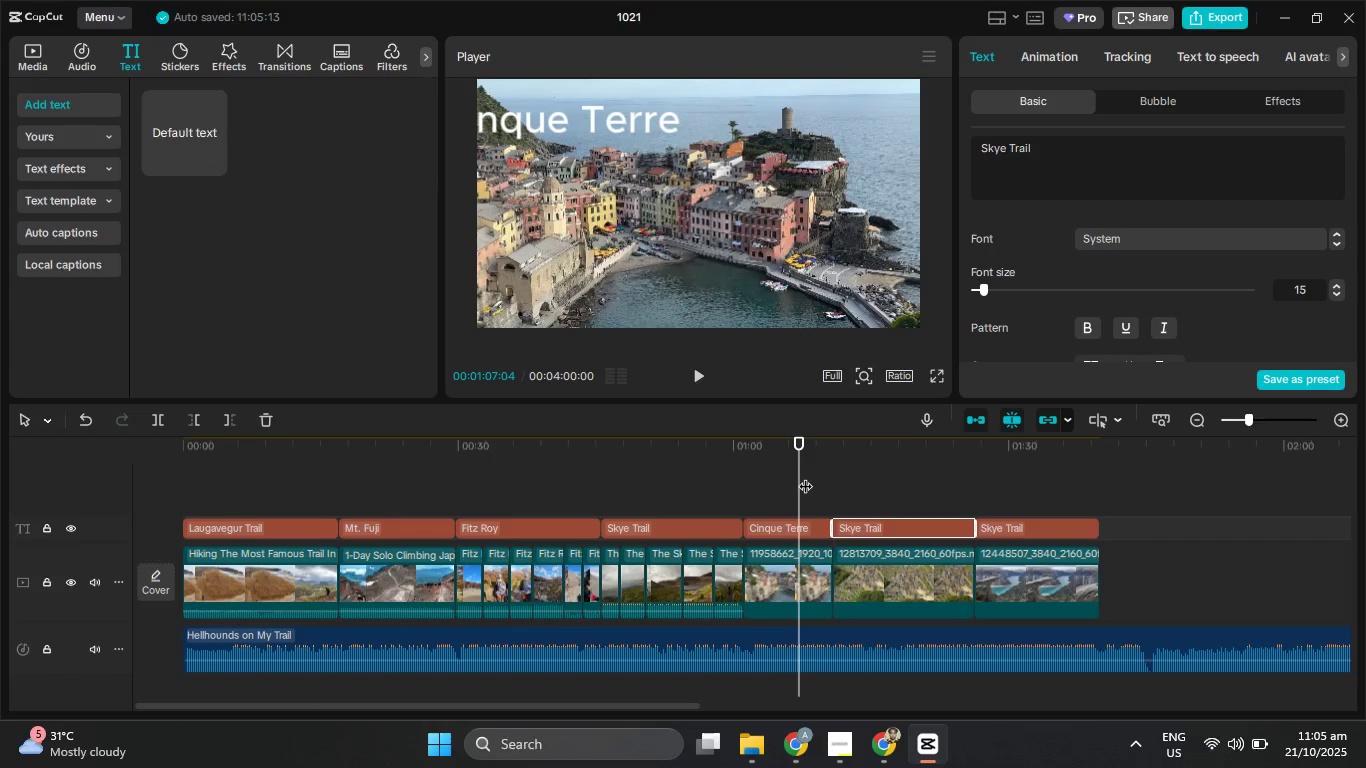 
left_click_drag(start_coordinate=[799, 476], to_coordinate=[789, 487])
 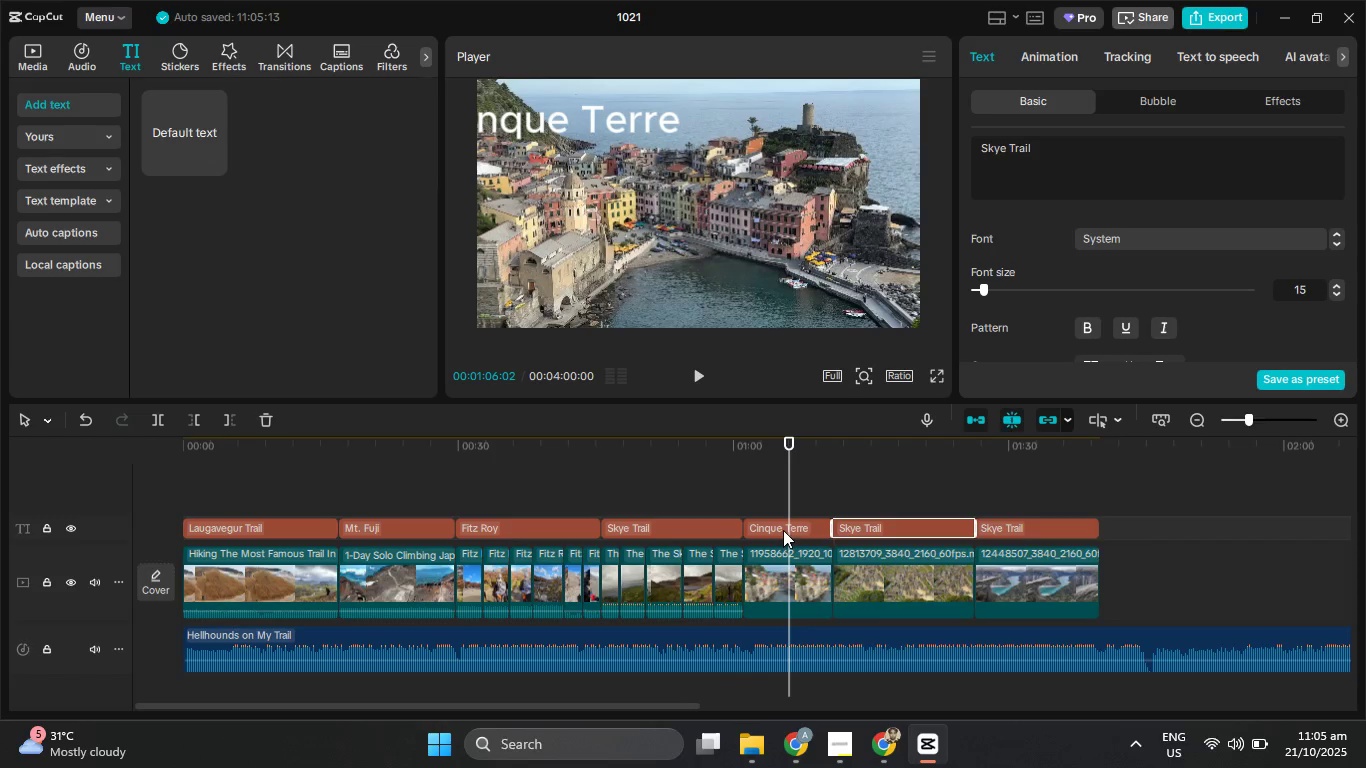 
left_click([783, 530])
 